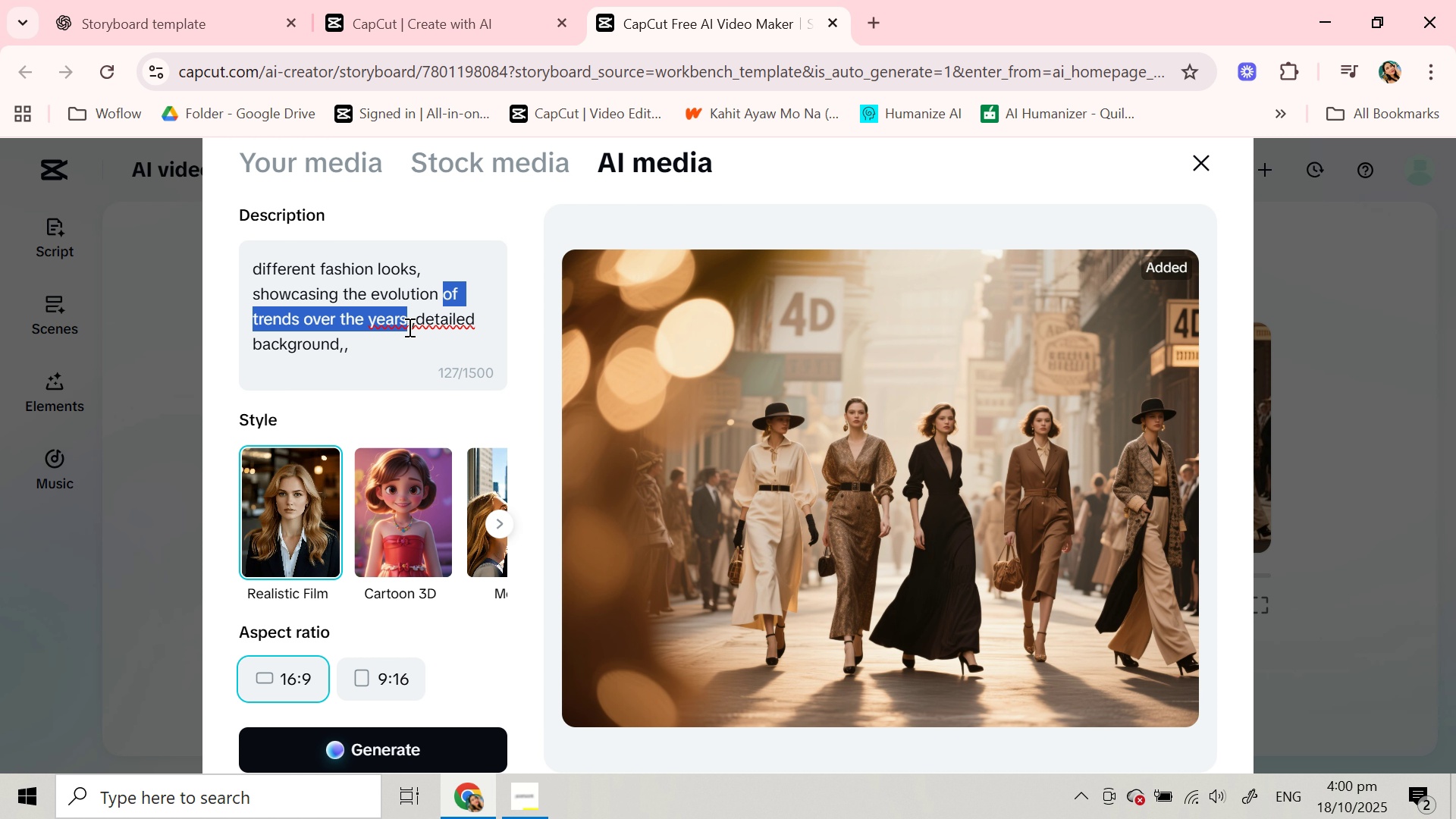 
key(Control+V)
 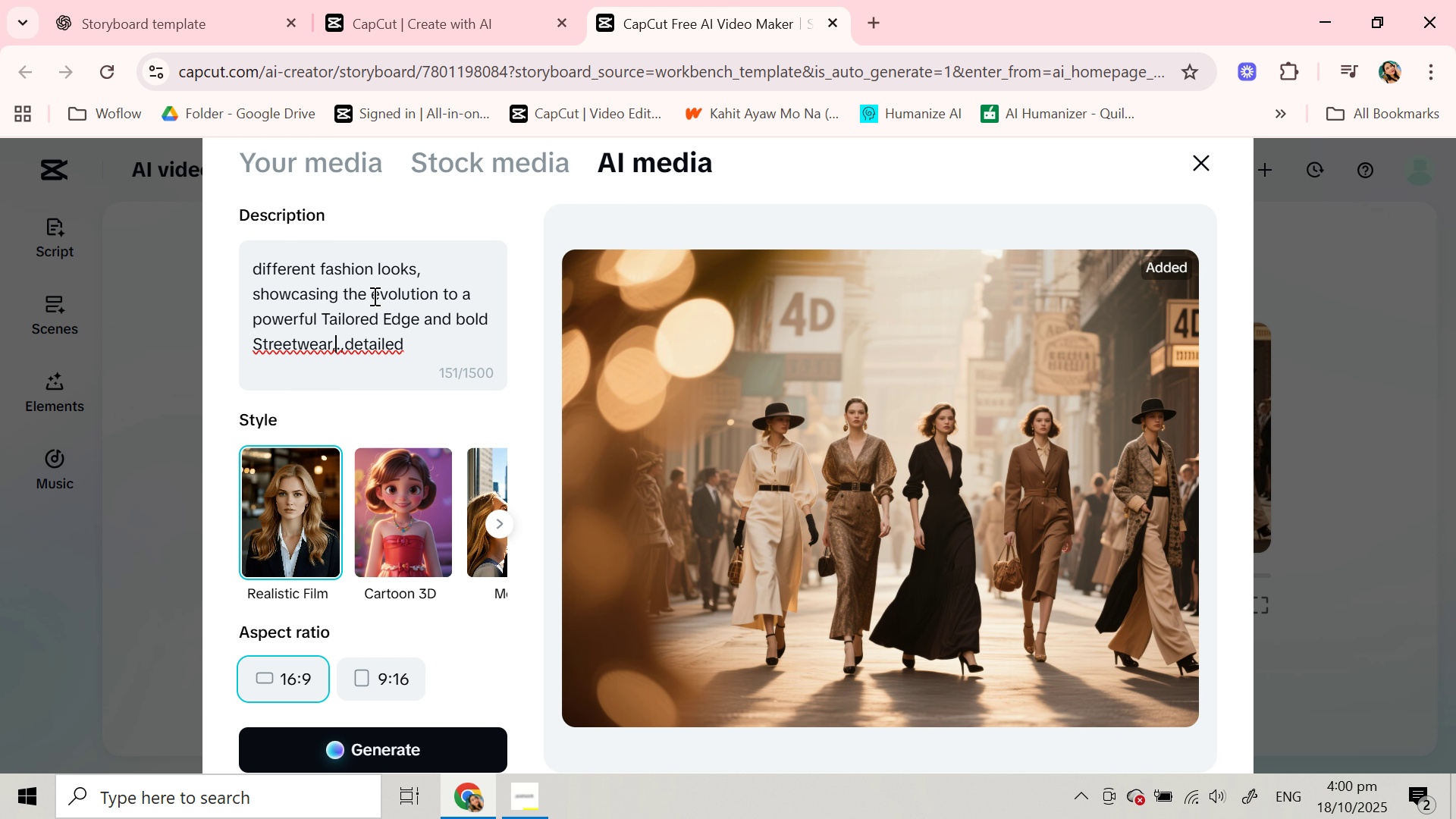 
left_click_drag(start_coordinate=[441, 290], to_coordinate=[479, 290])
 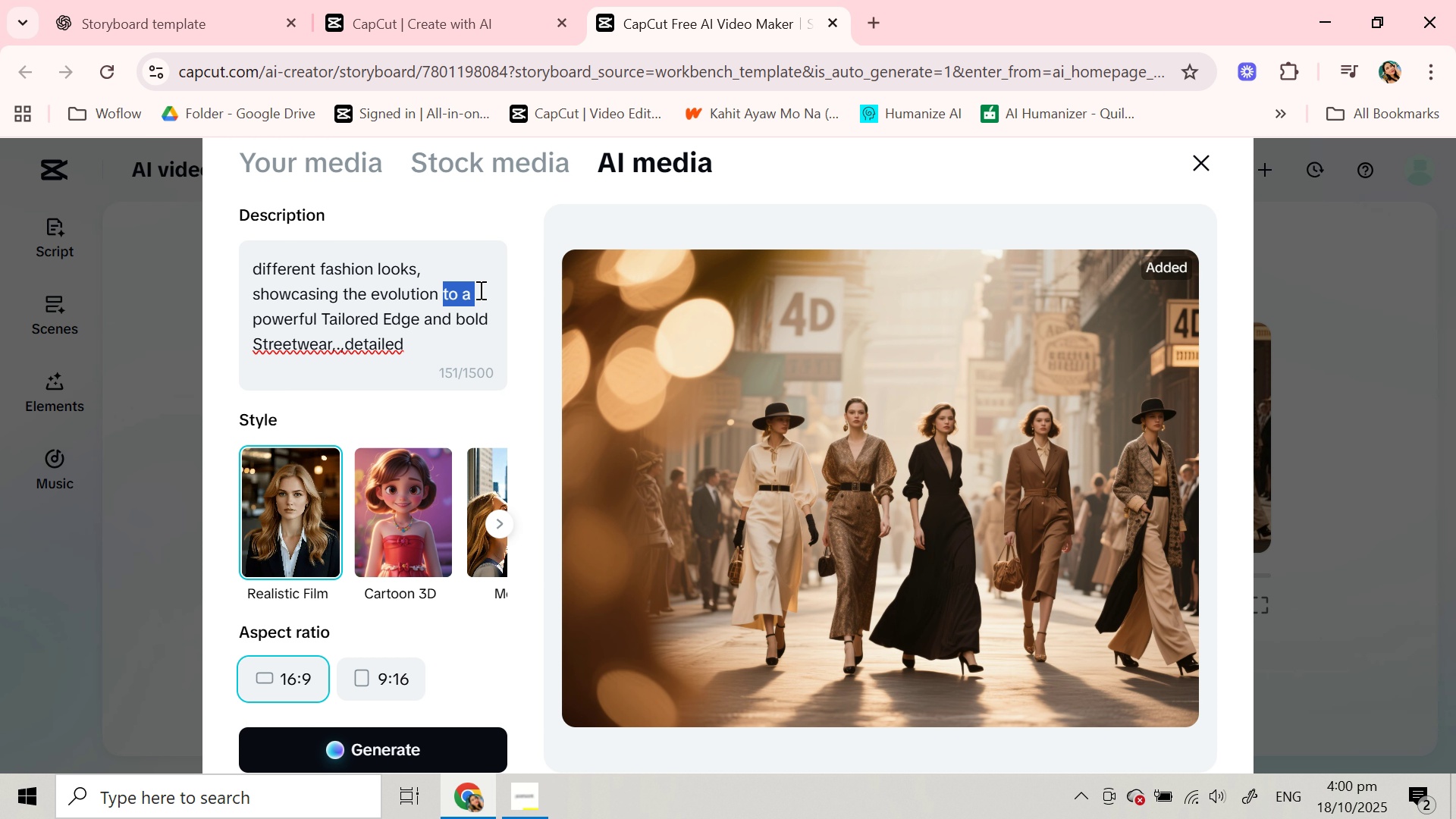 
key(Backspace)
 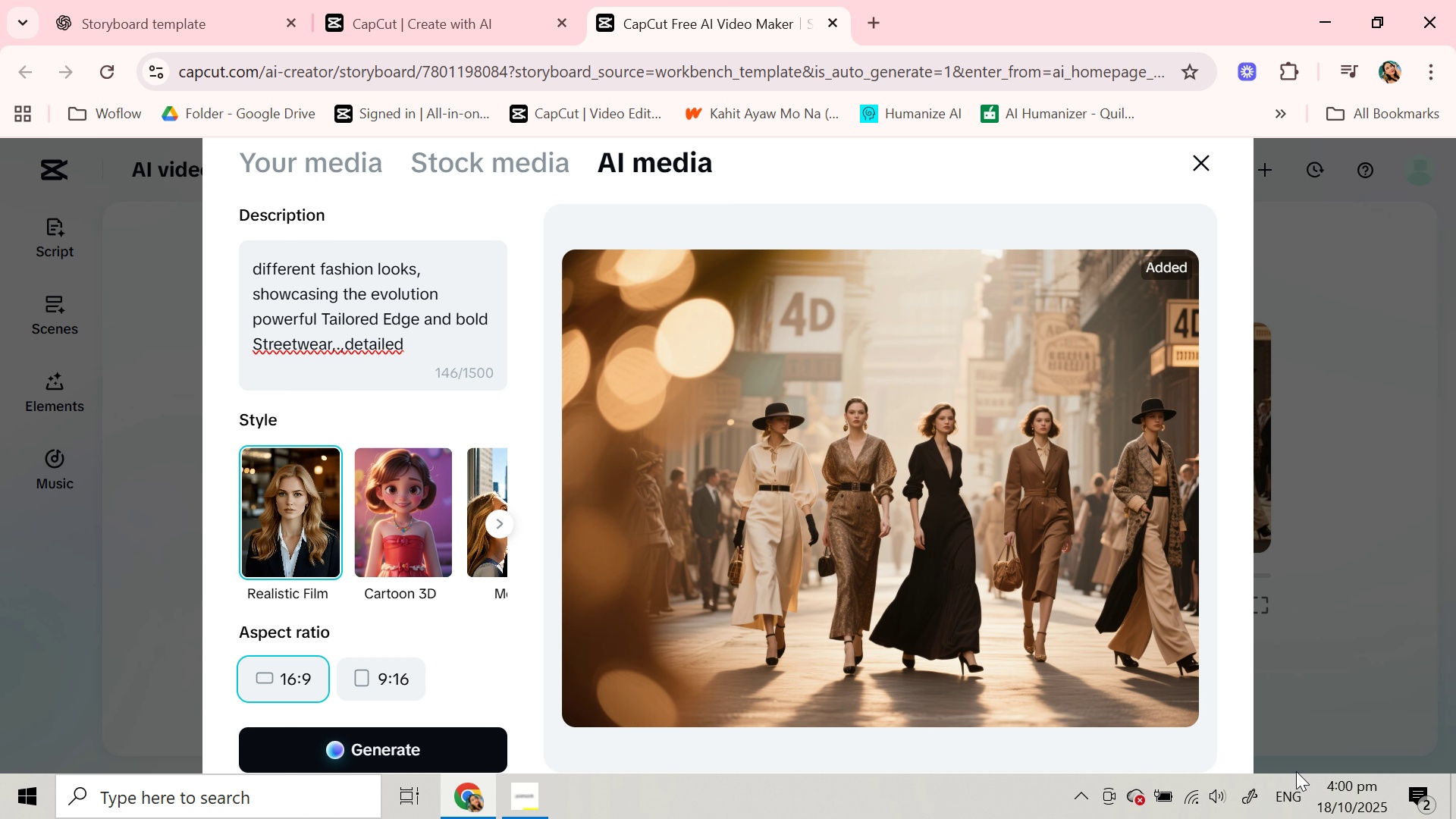 
scroll: coordinate [945, 601], scroll_direction: down, amount: 2.0
 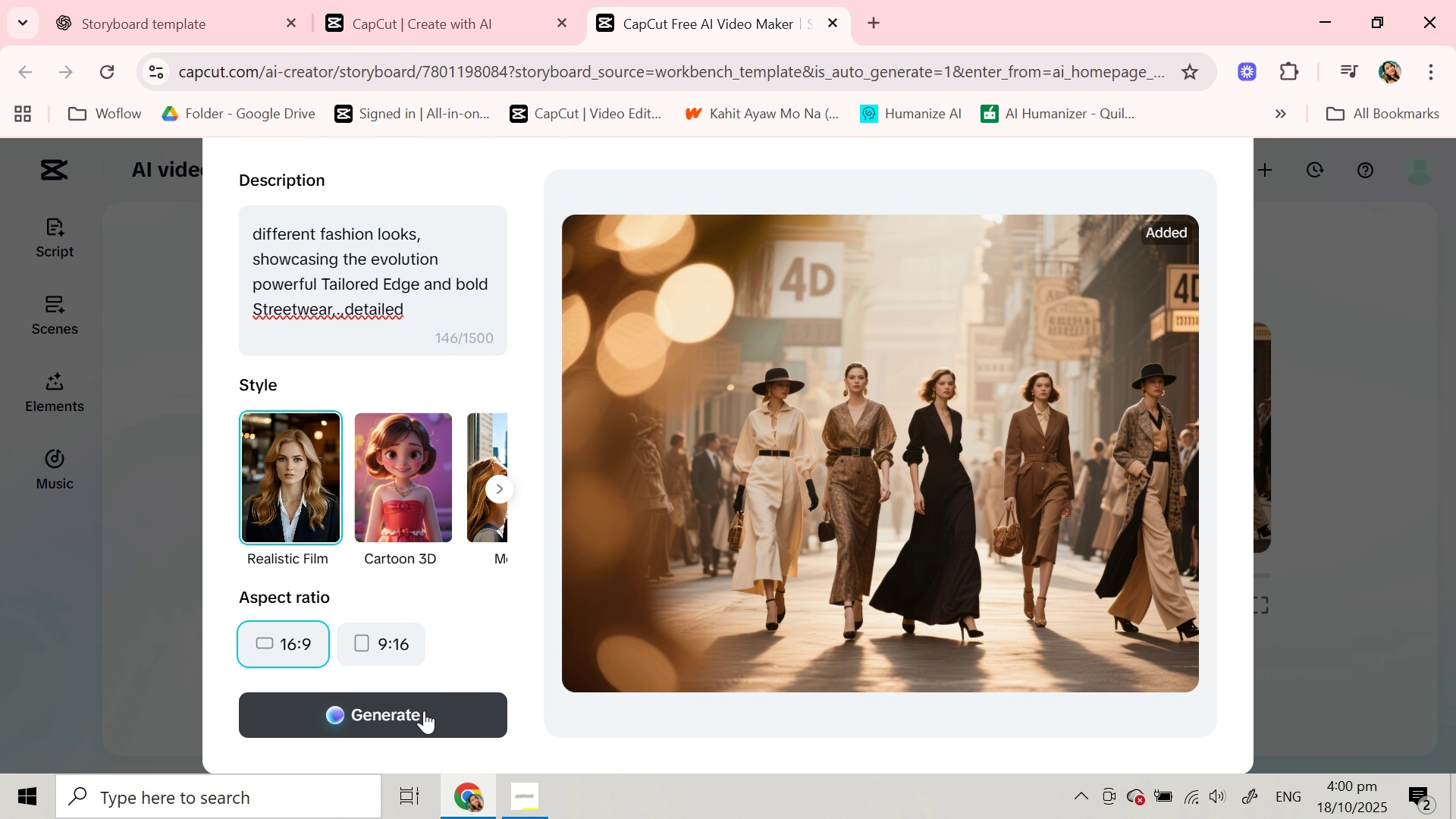 
left_click([424, 711])
 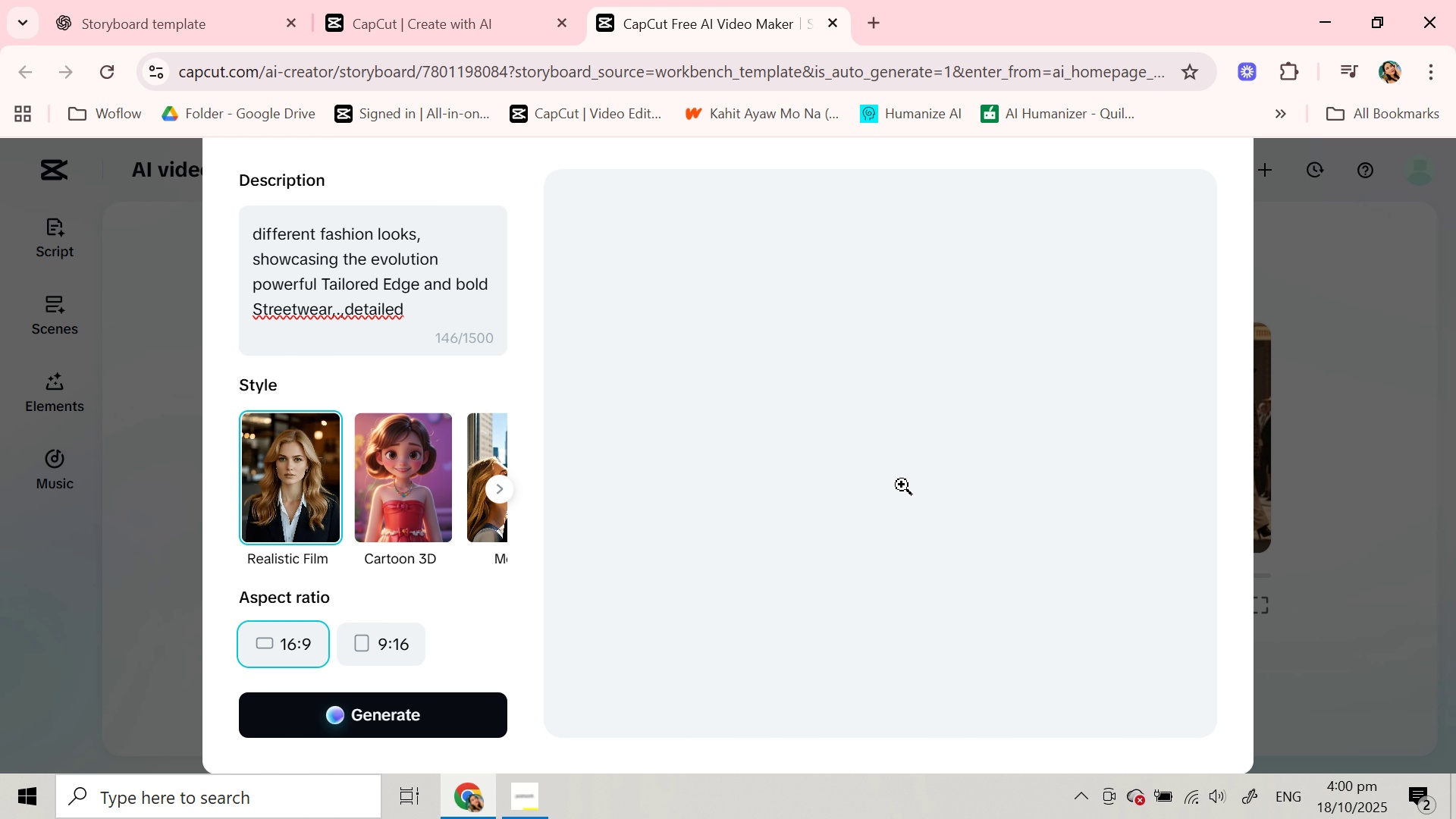 
wait(18.16)
 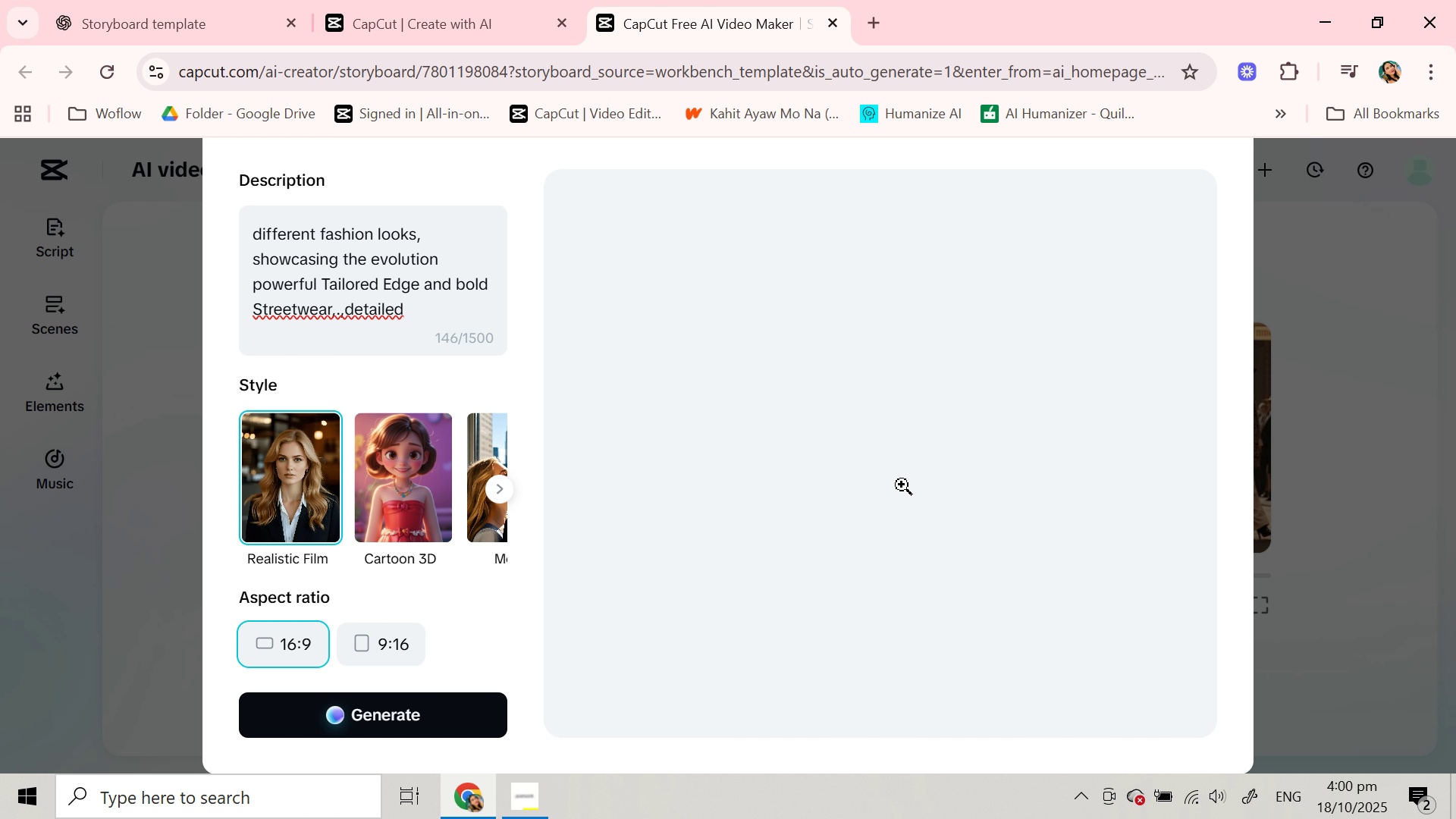 
left_click([785, 374])
 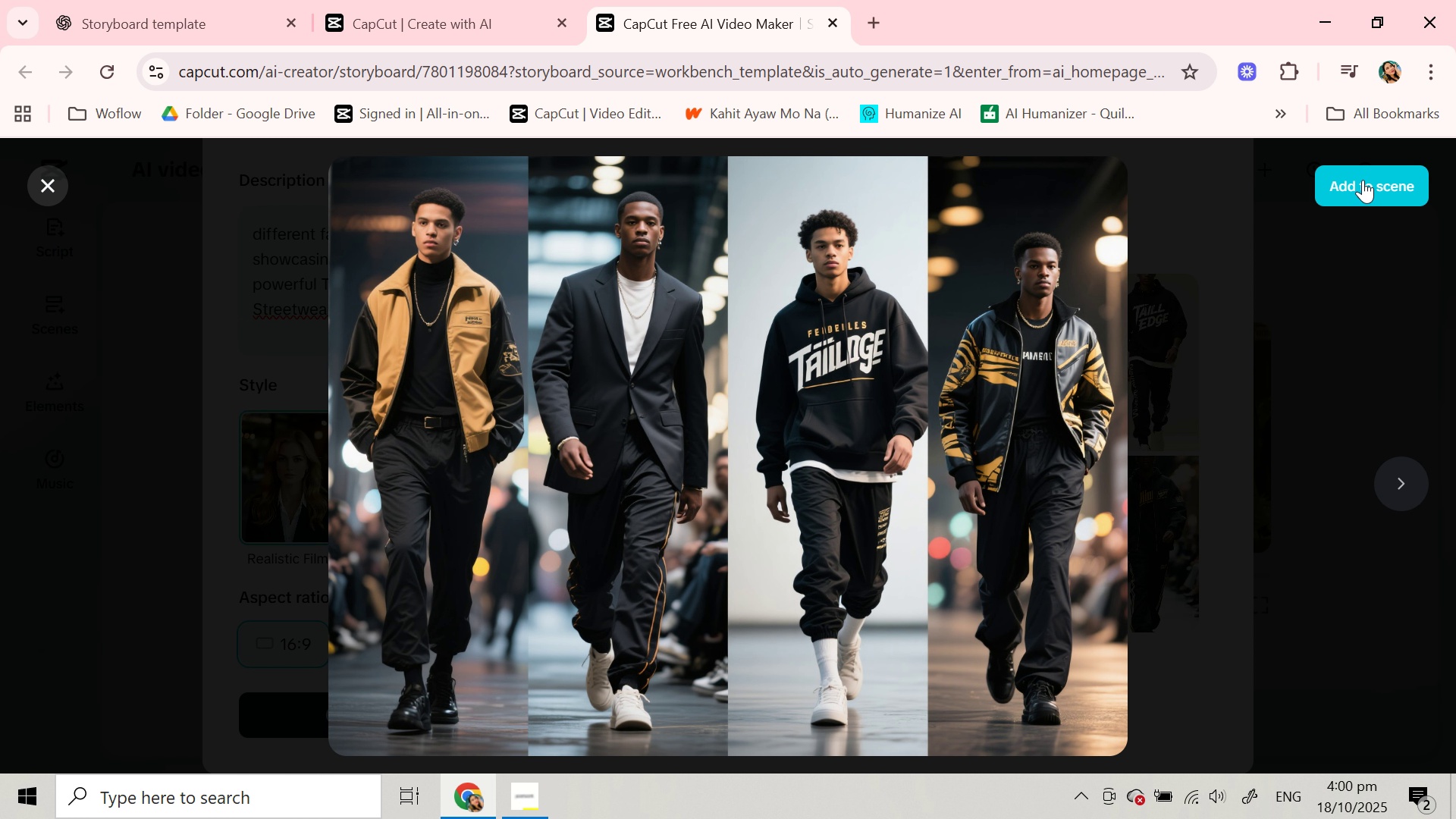 
left_click([1363, 180])
 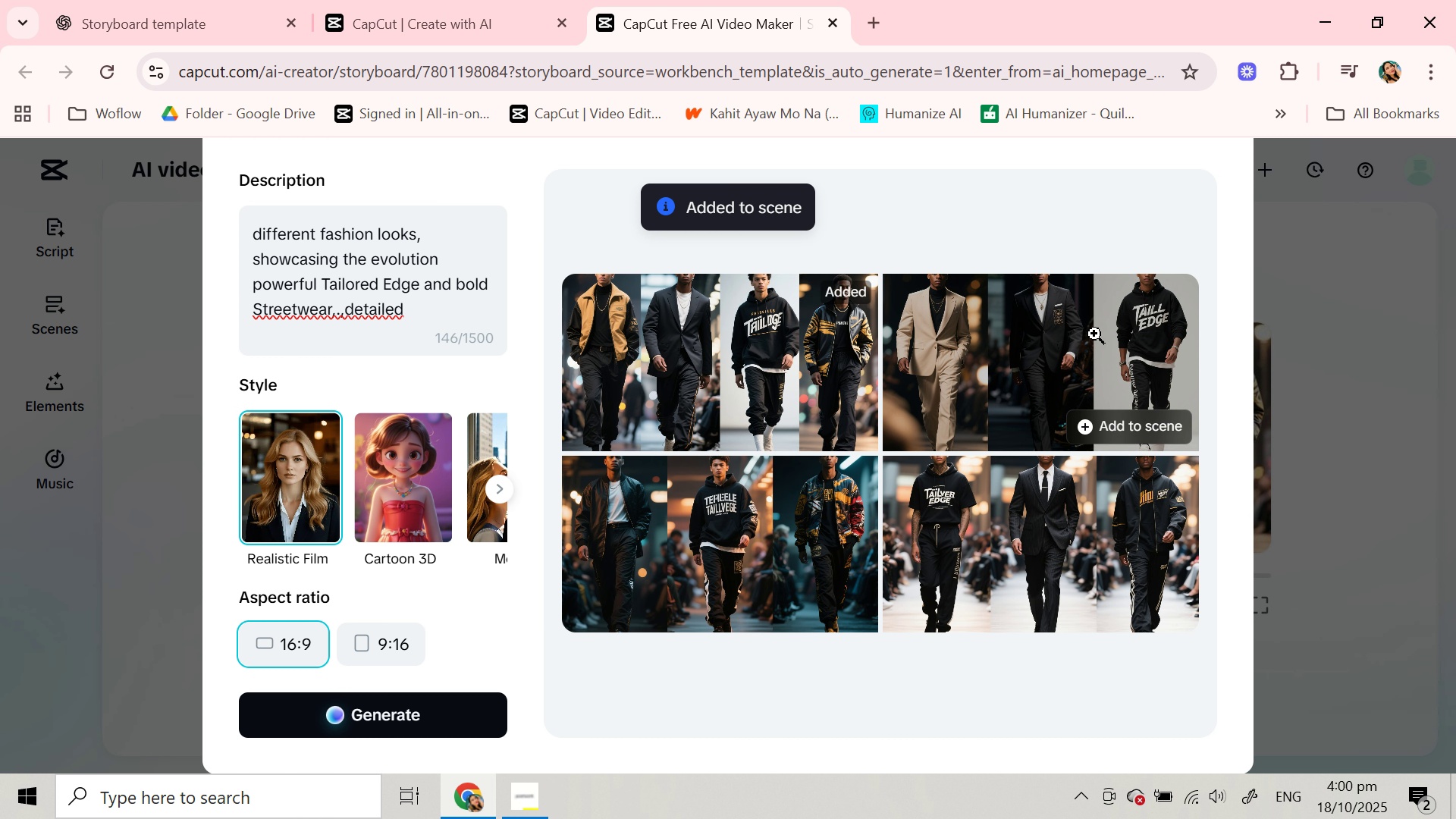 
left_click([1090, 334])
 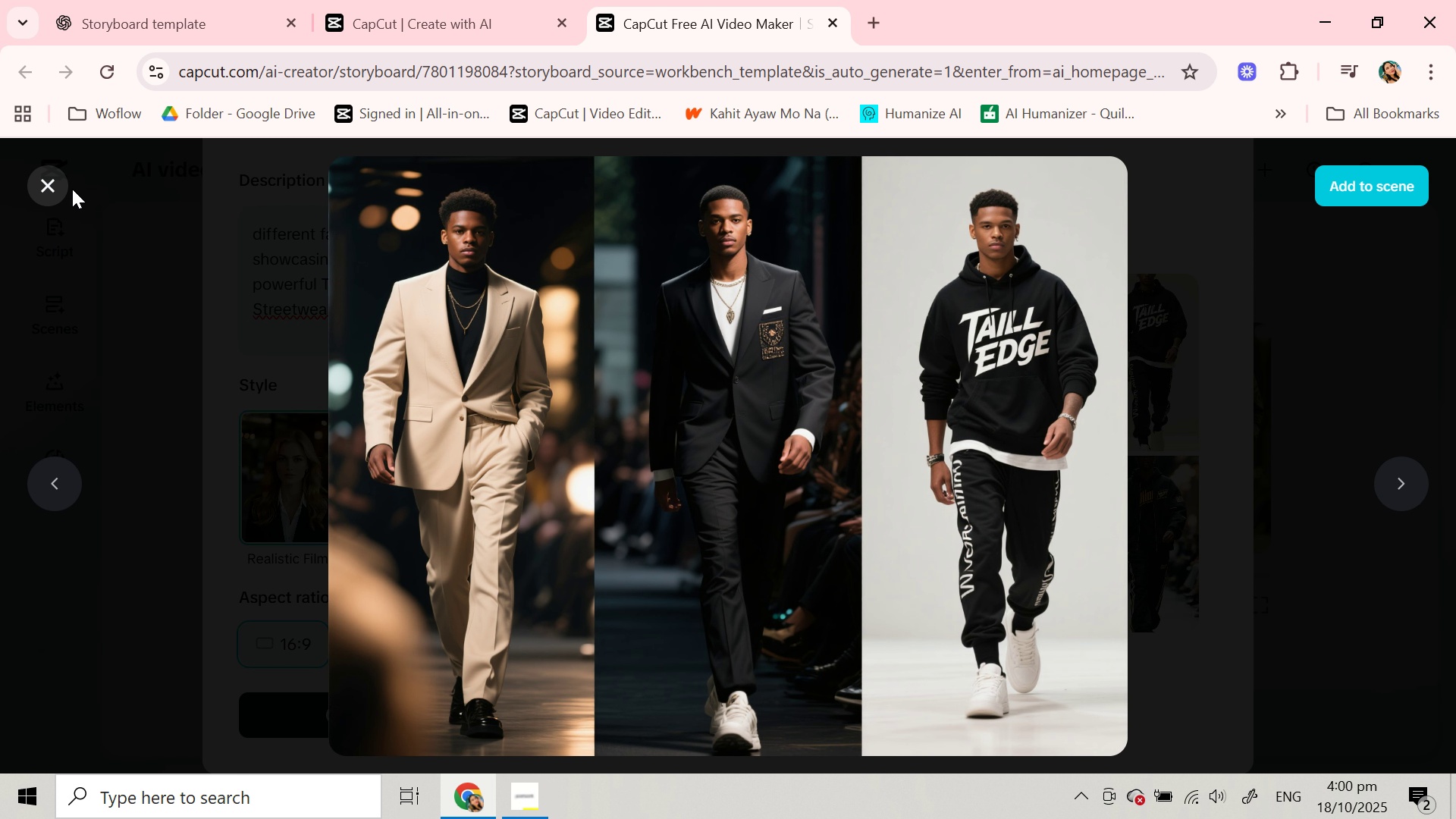 
left_click([61, 187])
 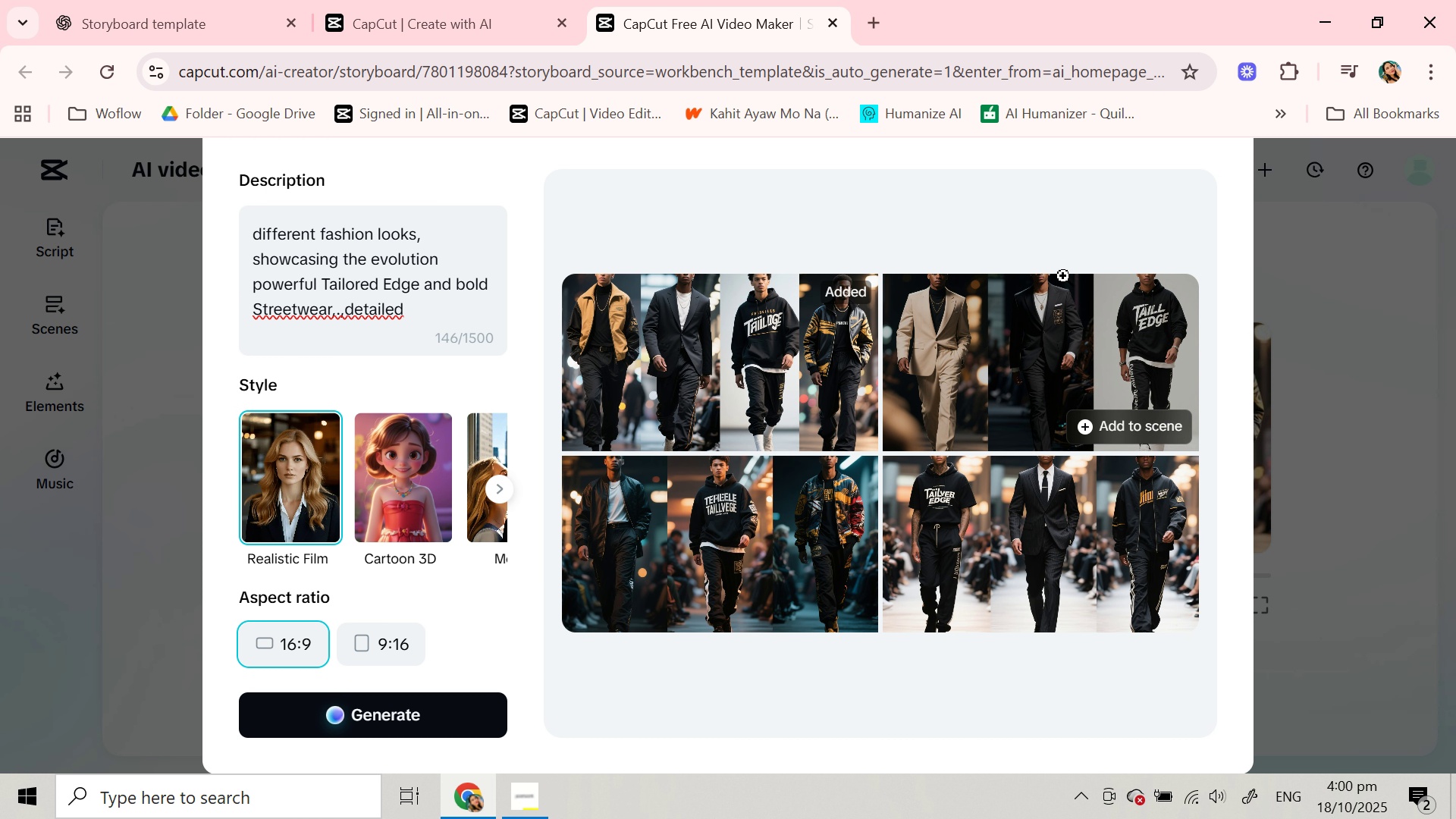 
scroll: coordinate [1182, 242], scroll_direction: up, amount: 3.0
 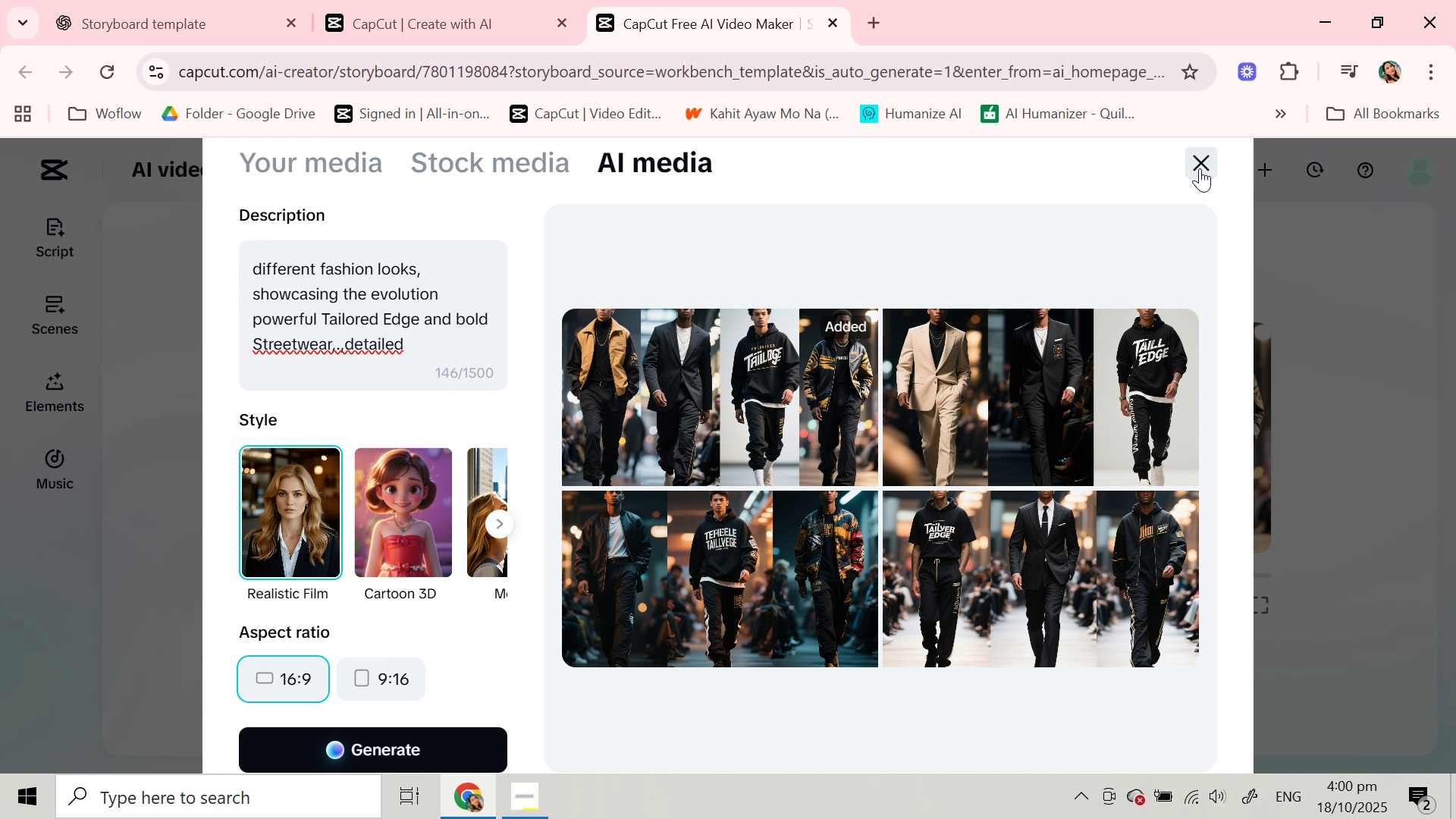 
left_click([1200, 168])
 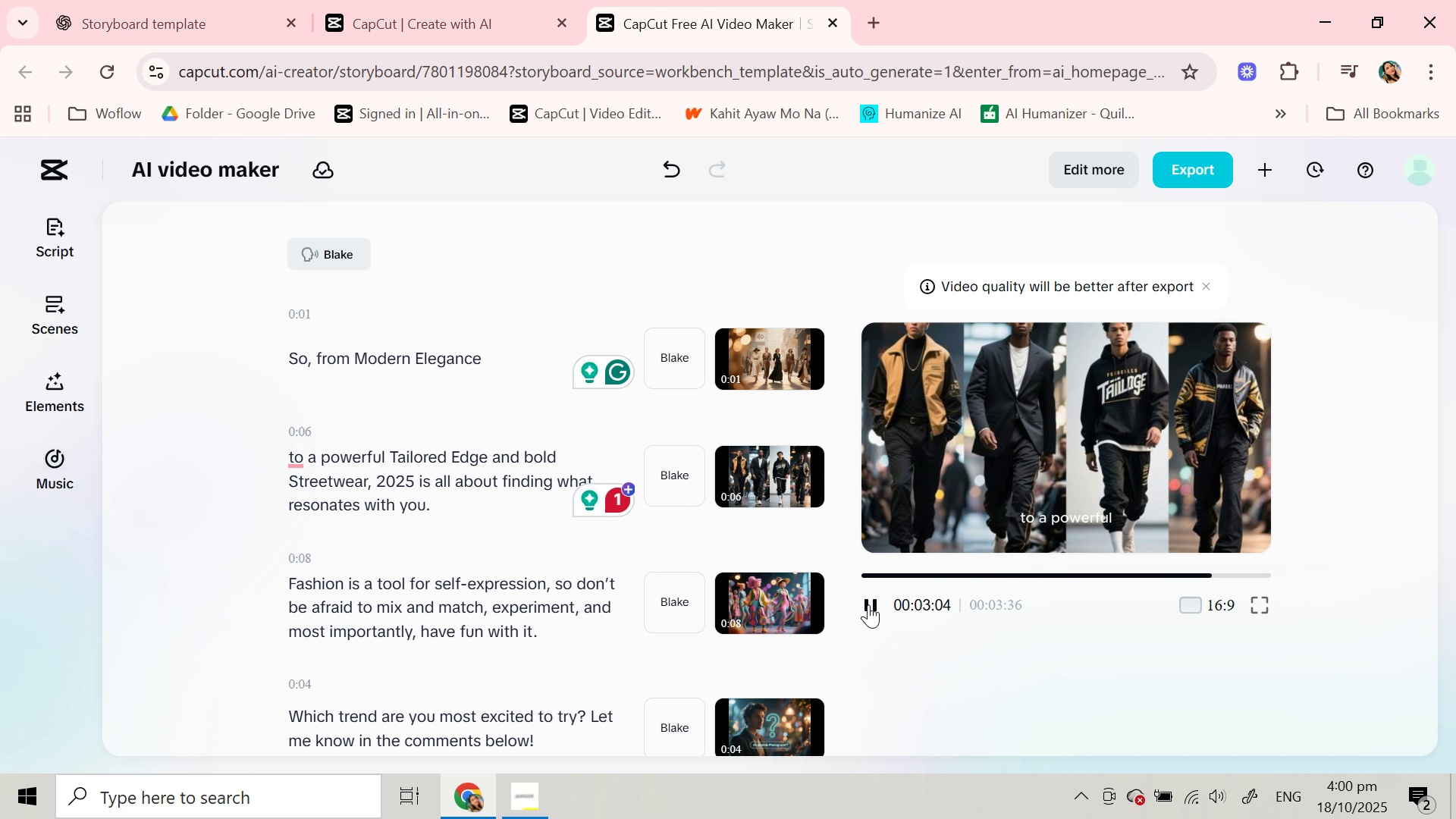 
left_click([868, 604])
 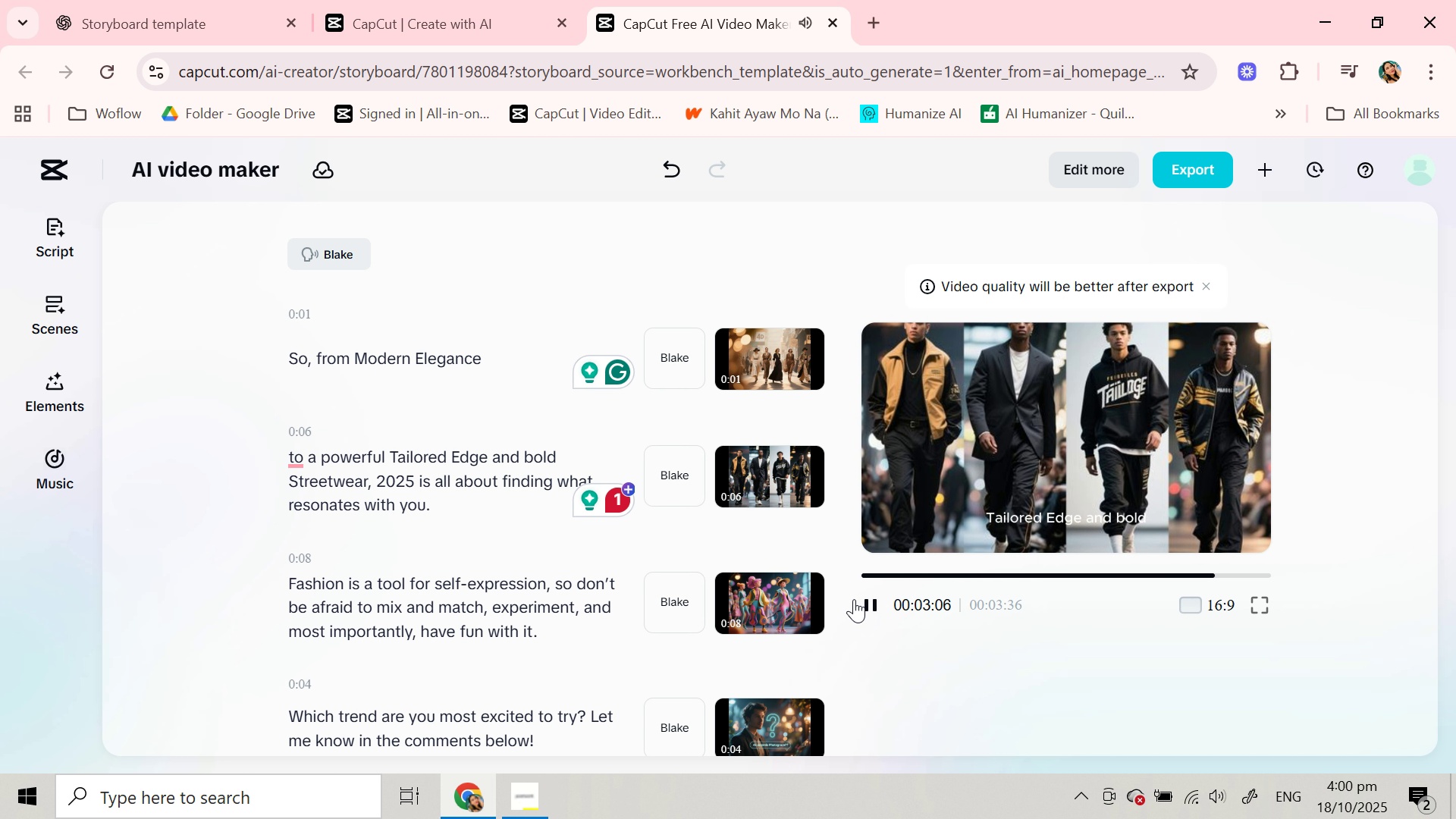 
scroll: coordinate [601, 545], scroll_direction: down, amount: 4.0
 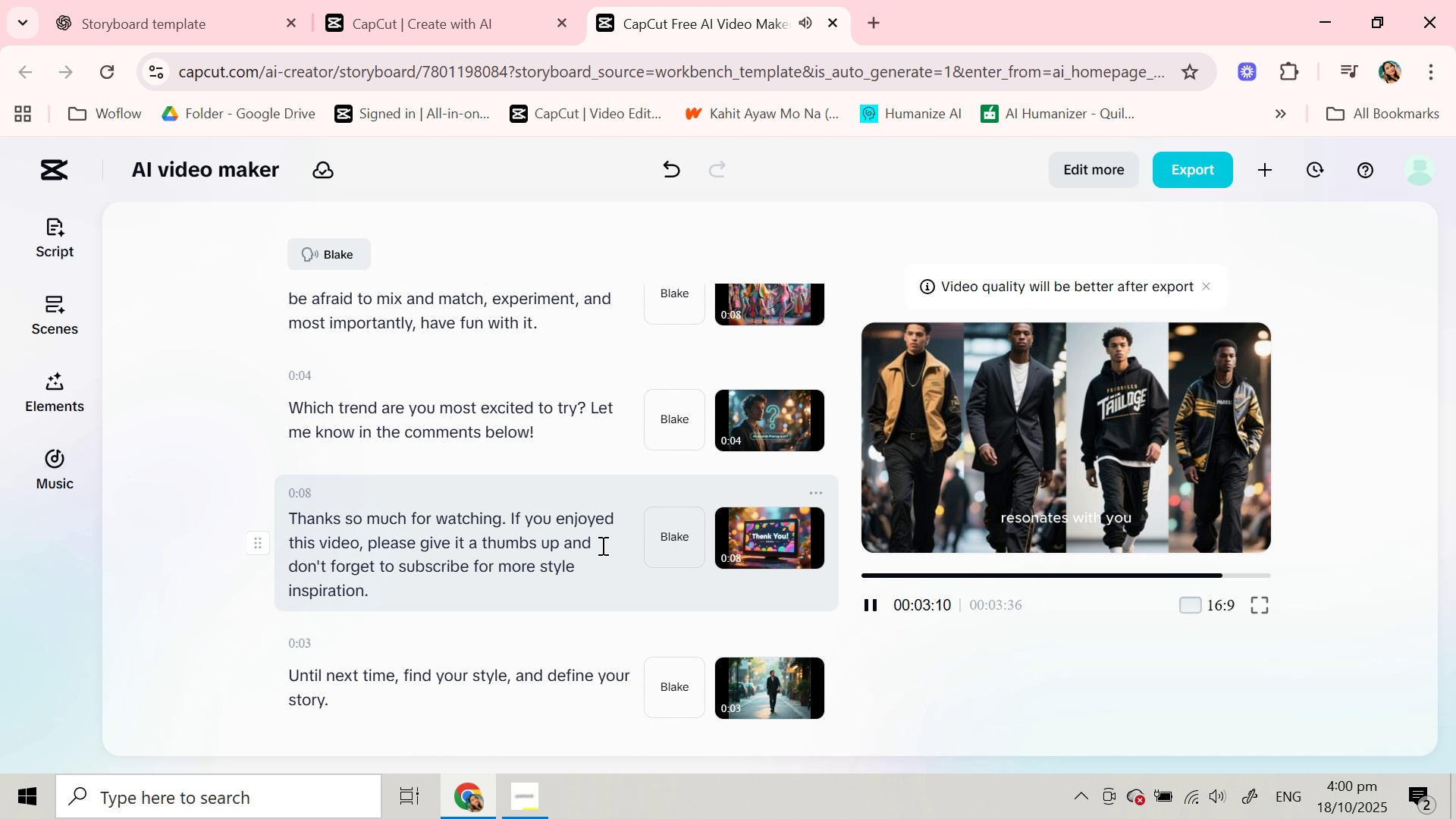 
scroll: coordinate [601, 545], scroll_direction: up, amount: 2.0
 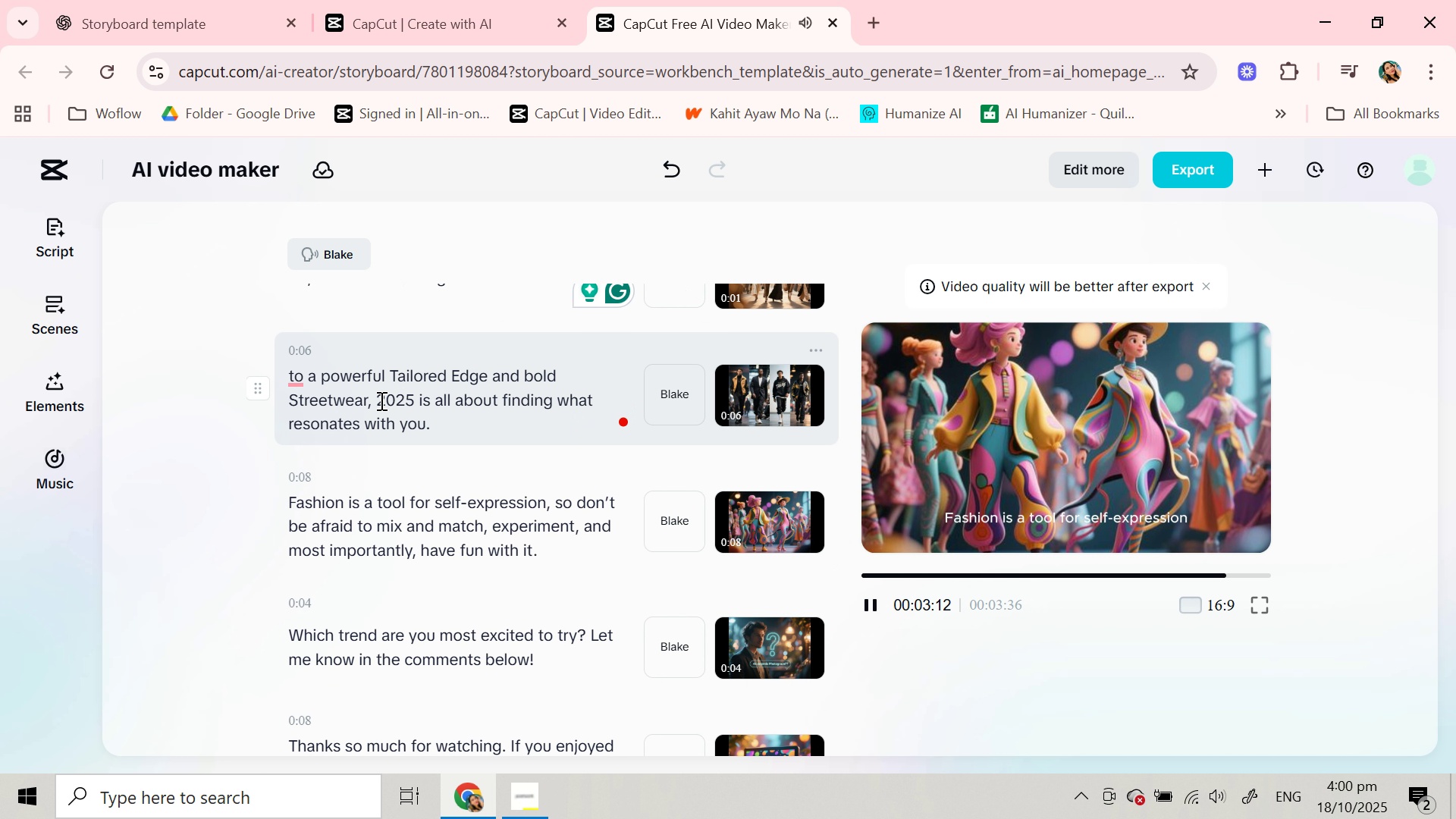 
left_click([380, 400])
 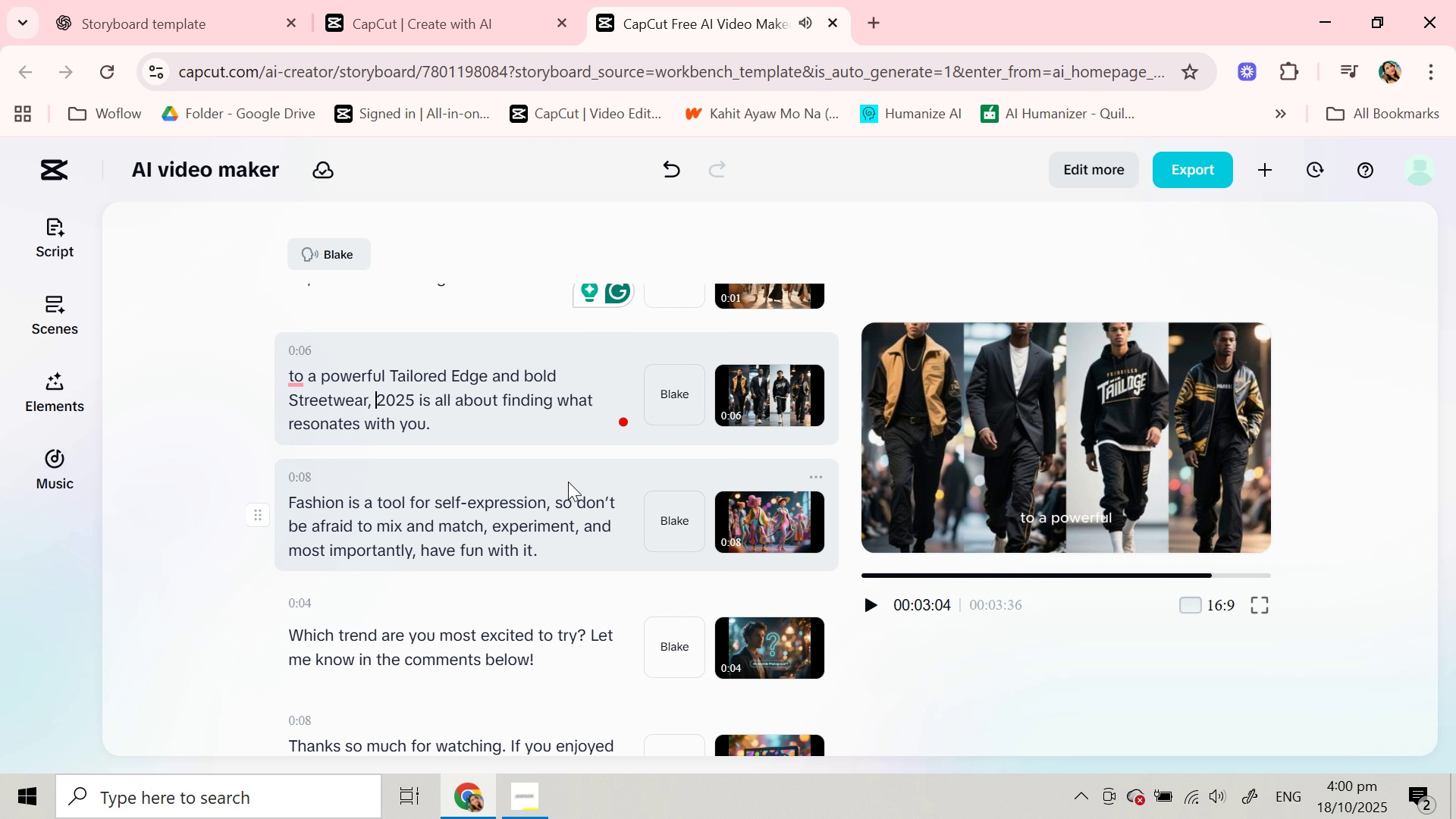 
key(Enter)
 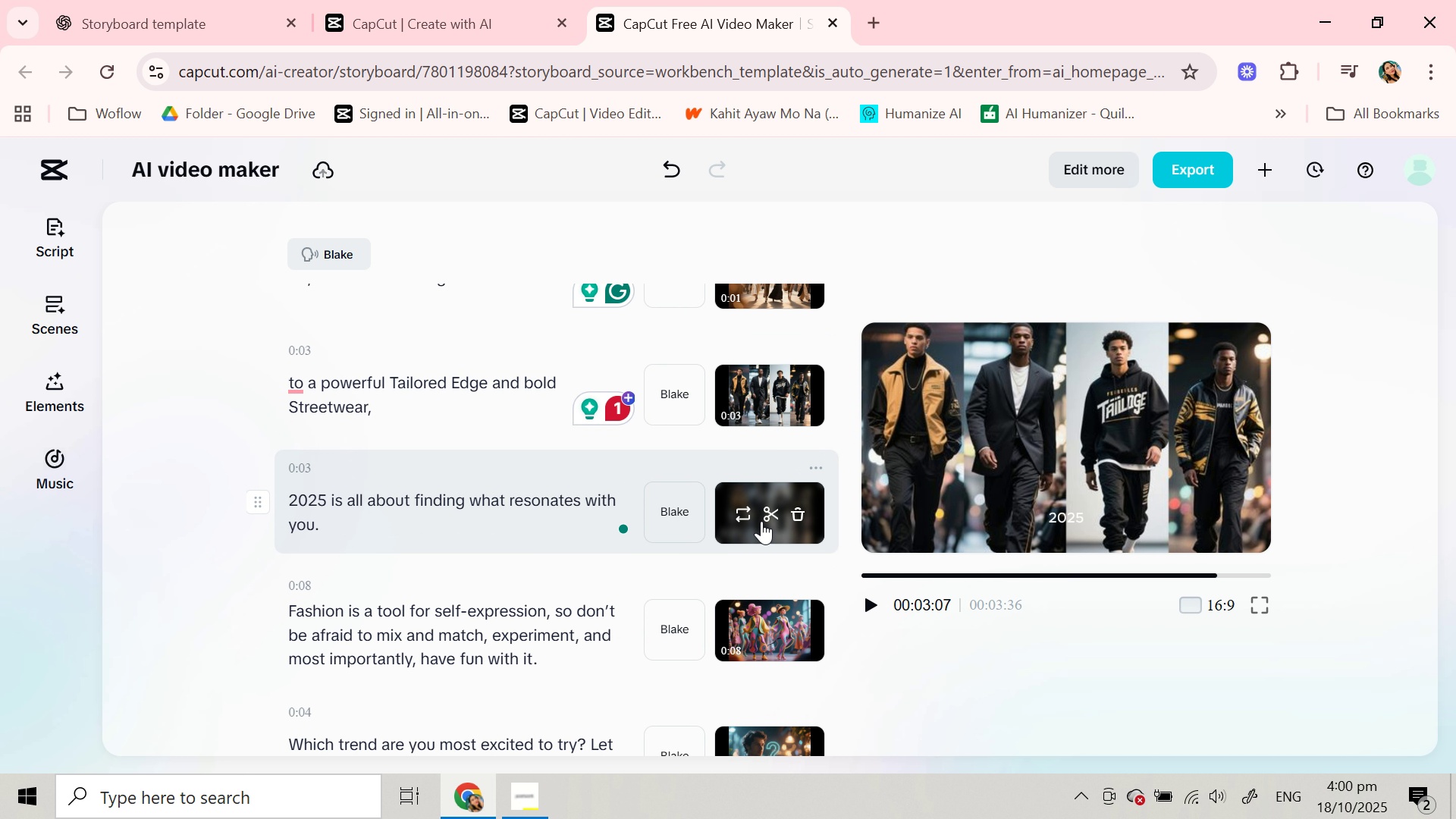 
left_click([735, 519])
 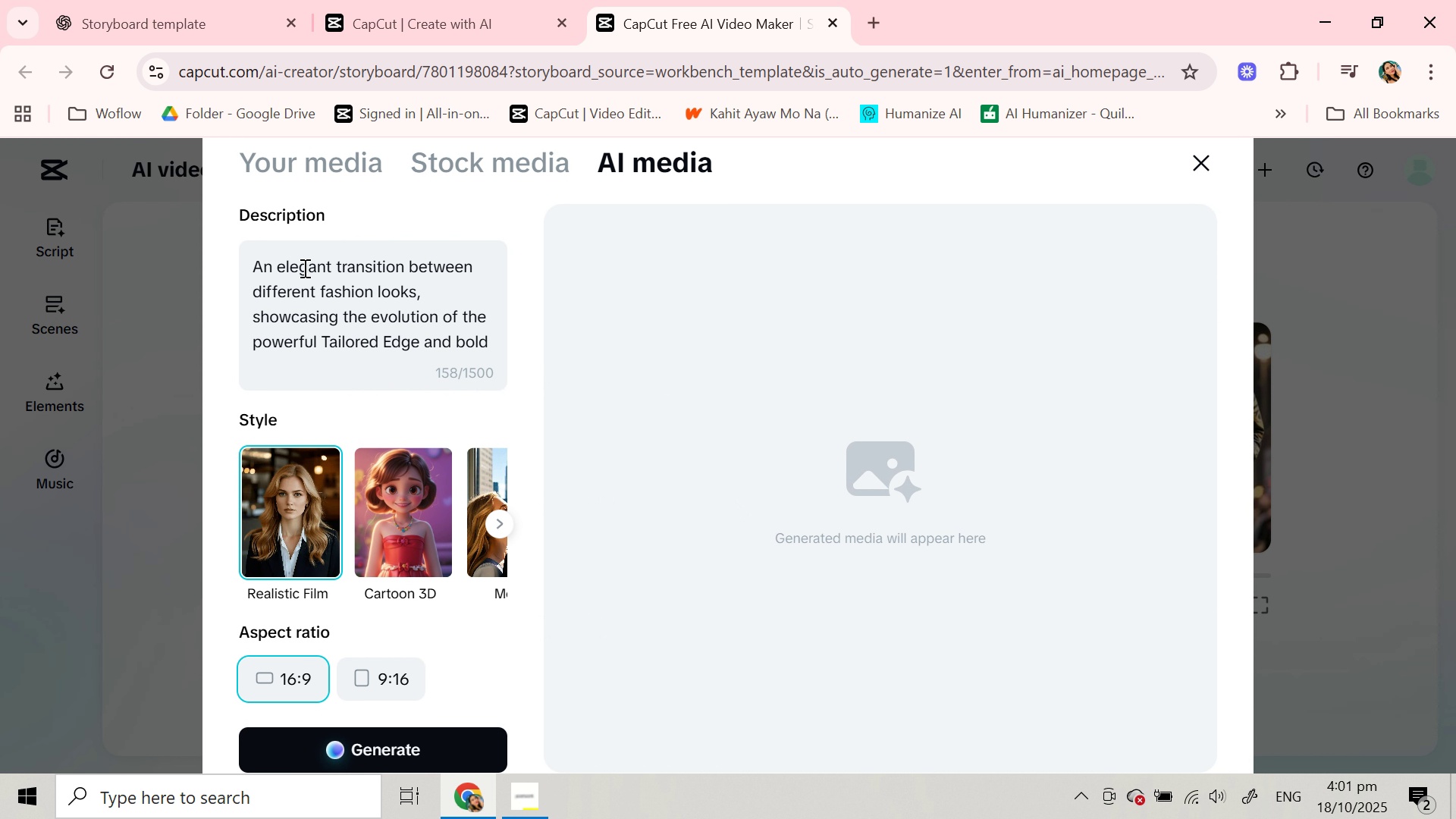 
wait(6.68)
 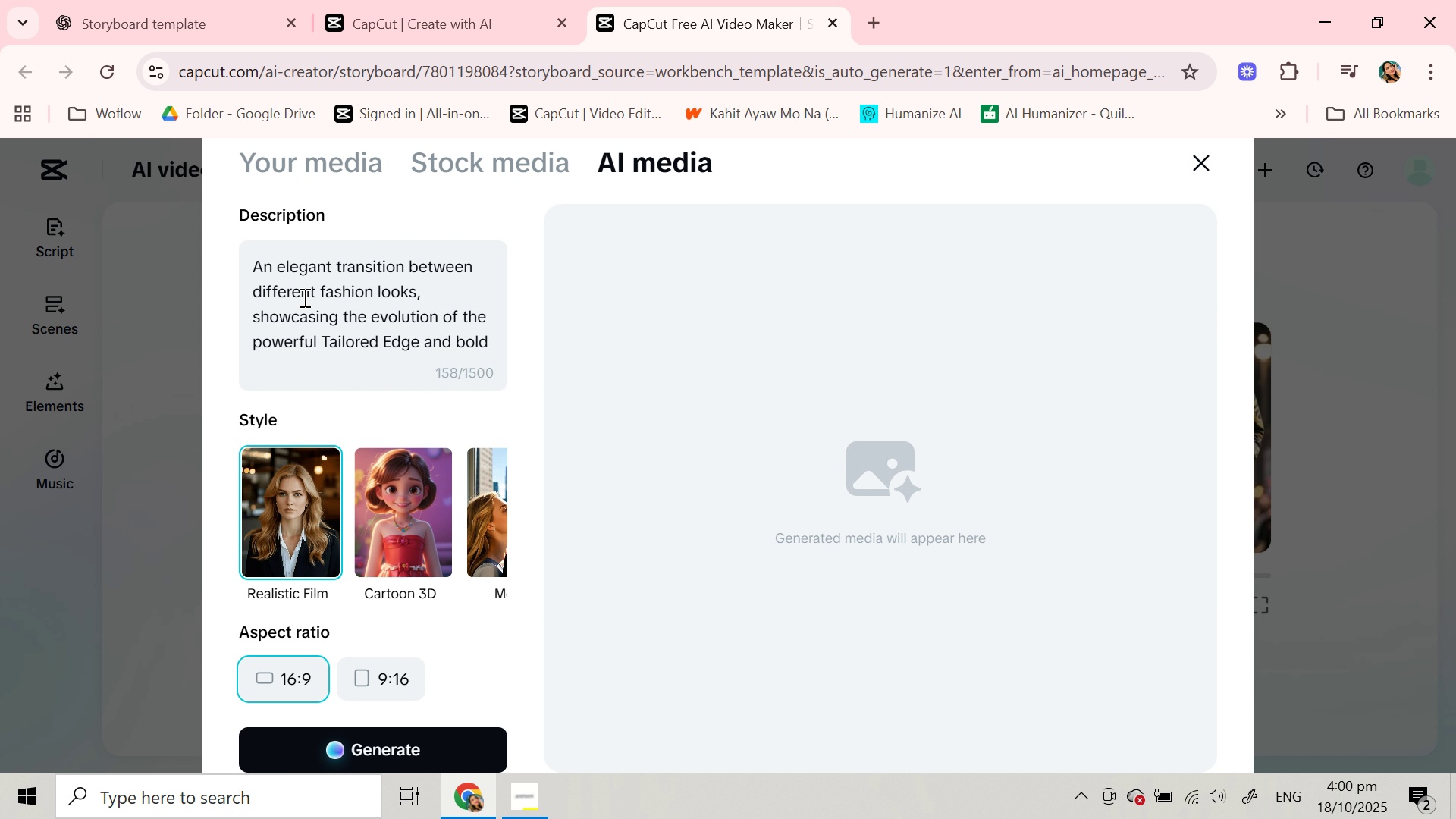 
left_click_drag(start_coordinate=[264, 268], to_coordinate=[314, 287])
 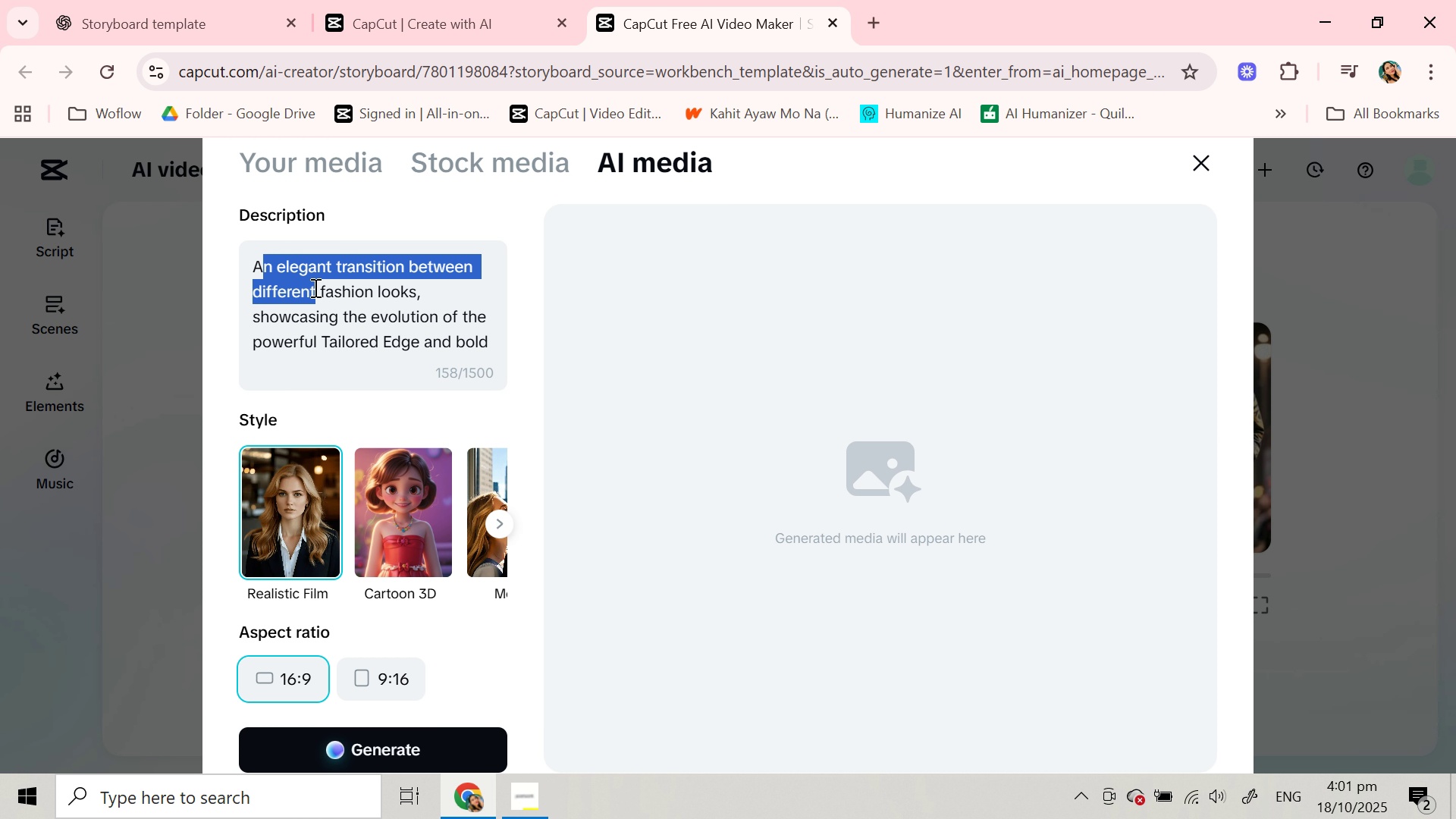 
type(m)
key(Backspace)
type( model with different)
 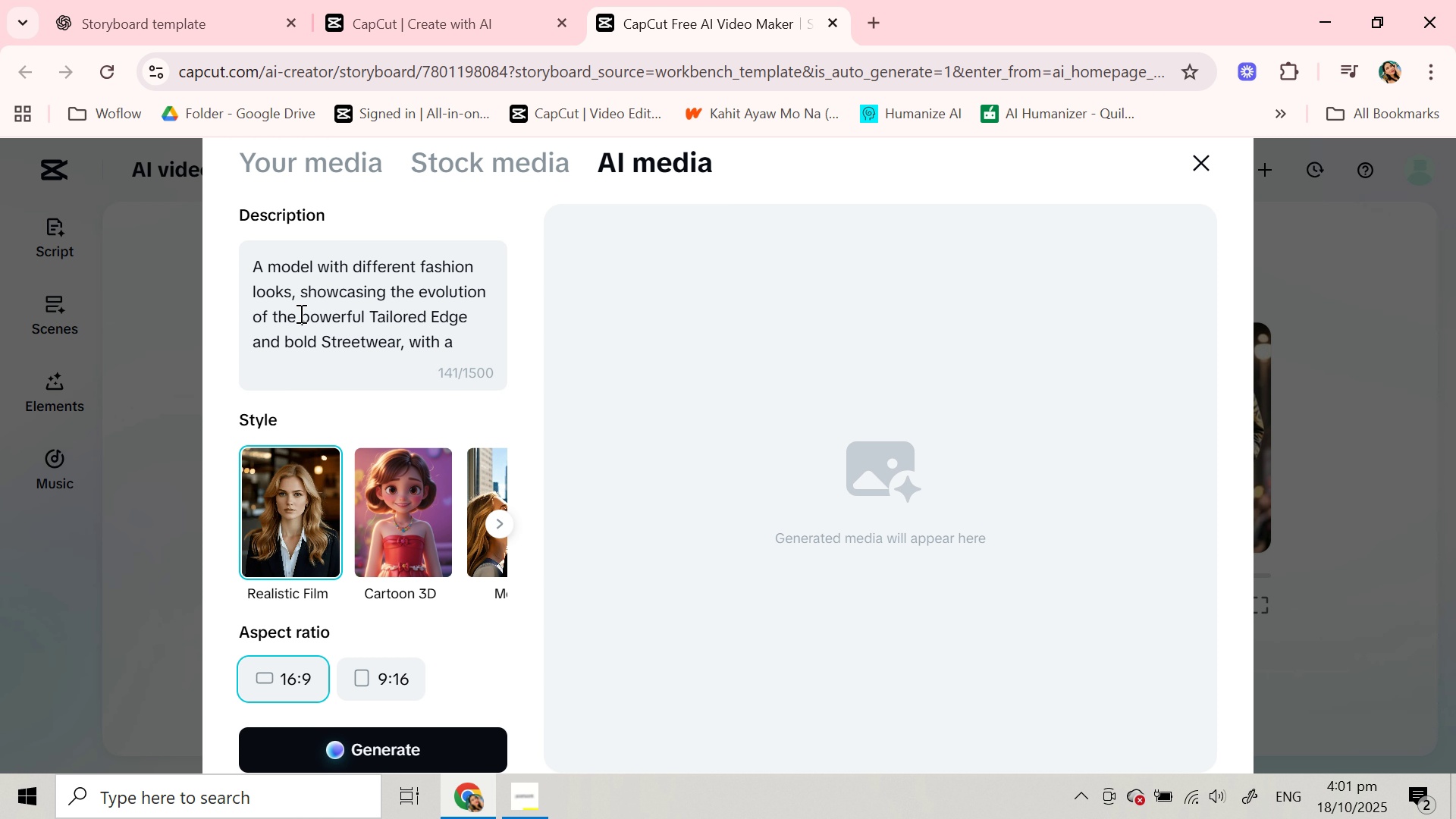 
left_click_drag(start_coordinate=[301, 297], to_coordinate=[400, 319])
 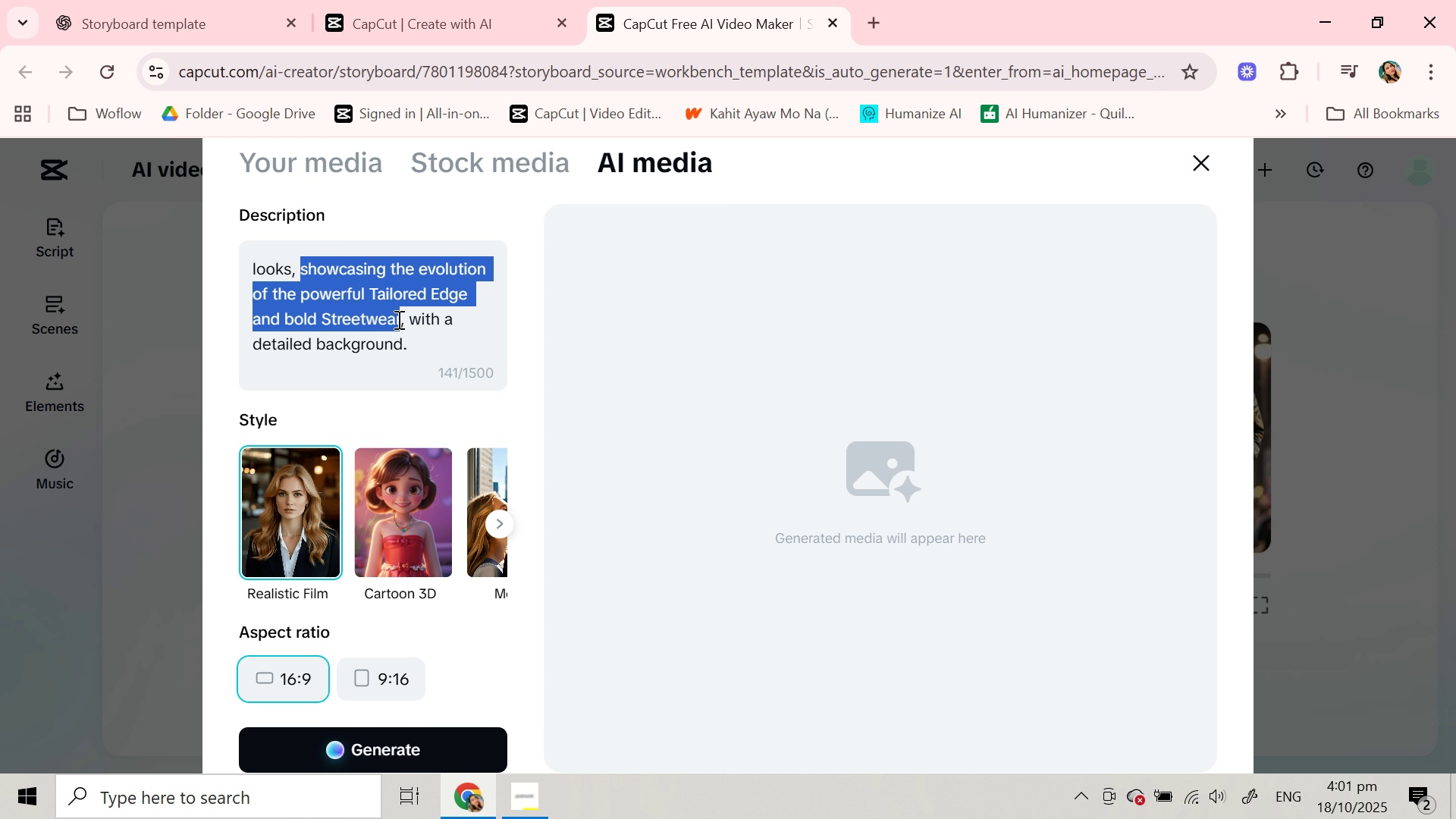 
type(2025 looks)
 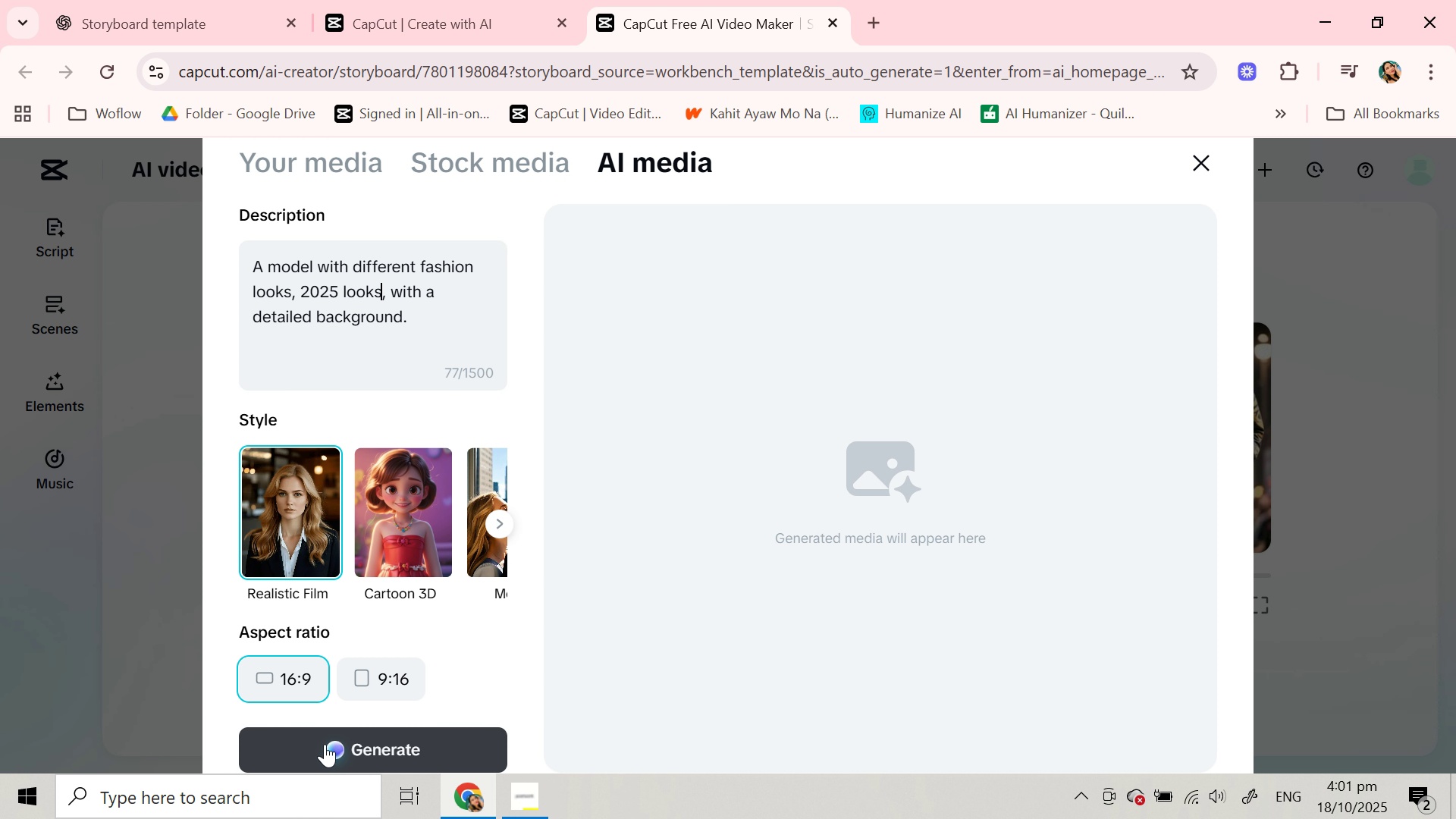 
left_click([325, 748])
 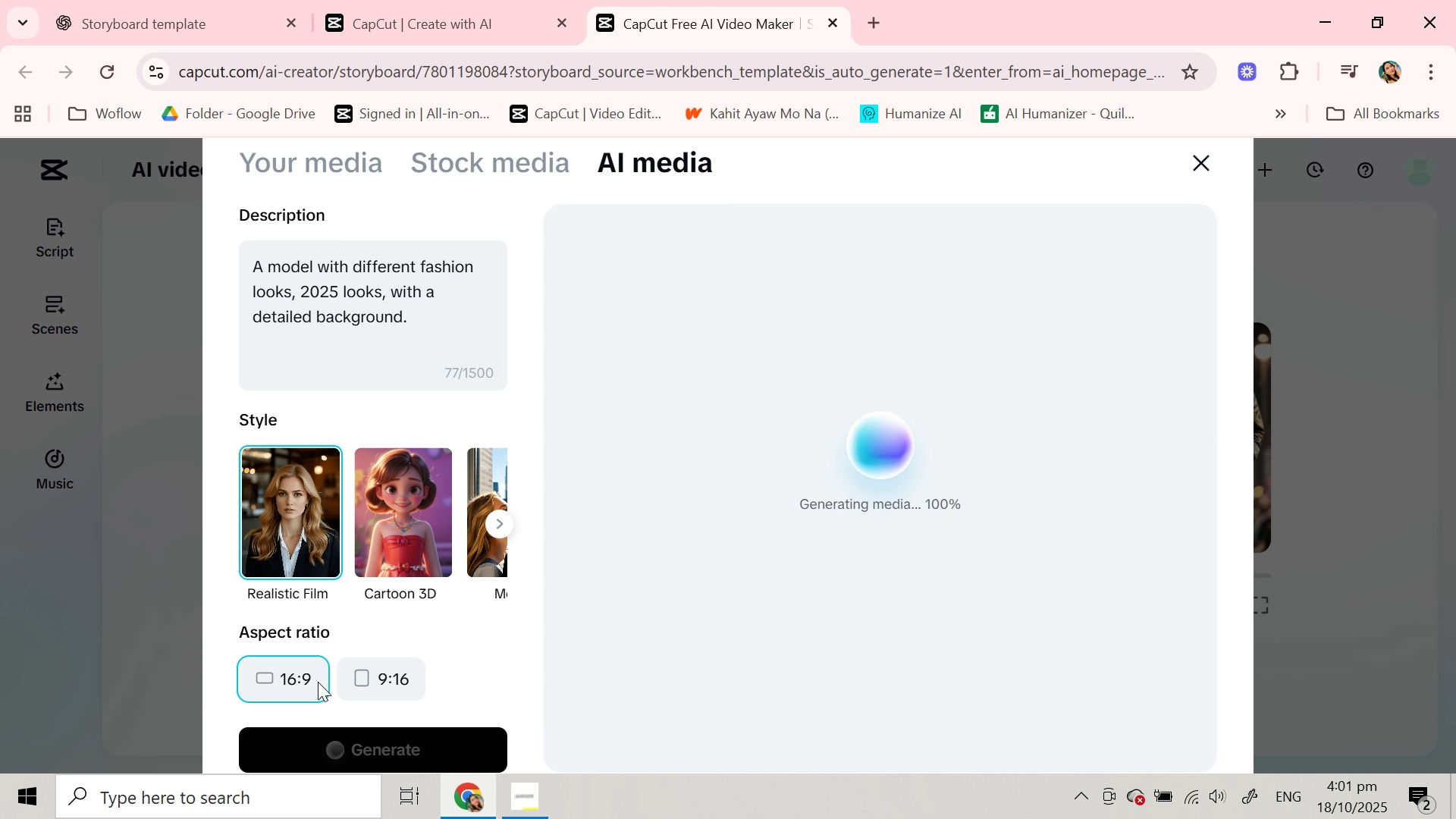 
wait(16.72)
 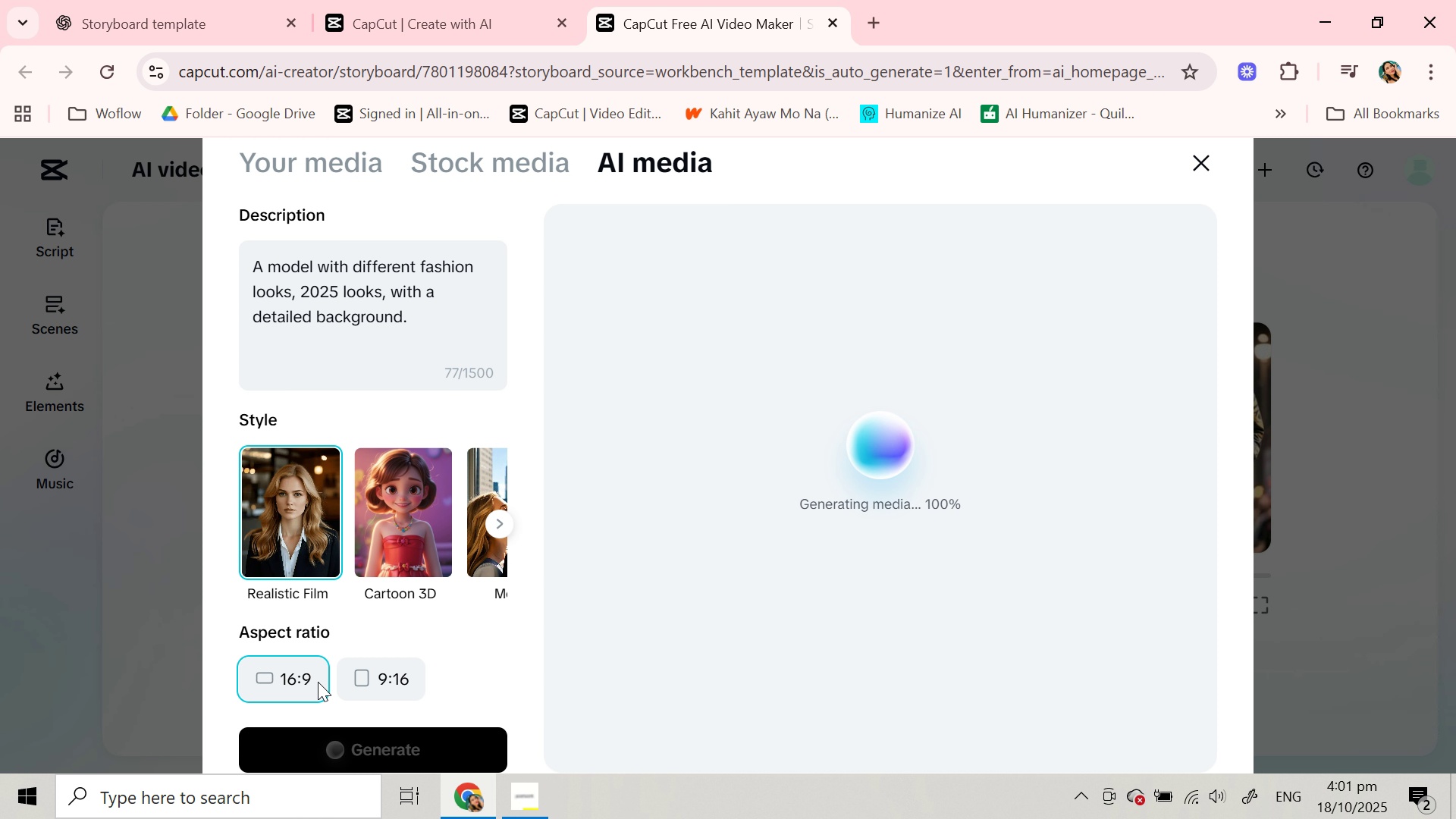 
left_click([752, 404])
 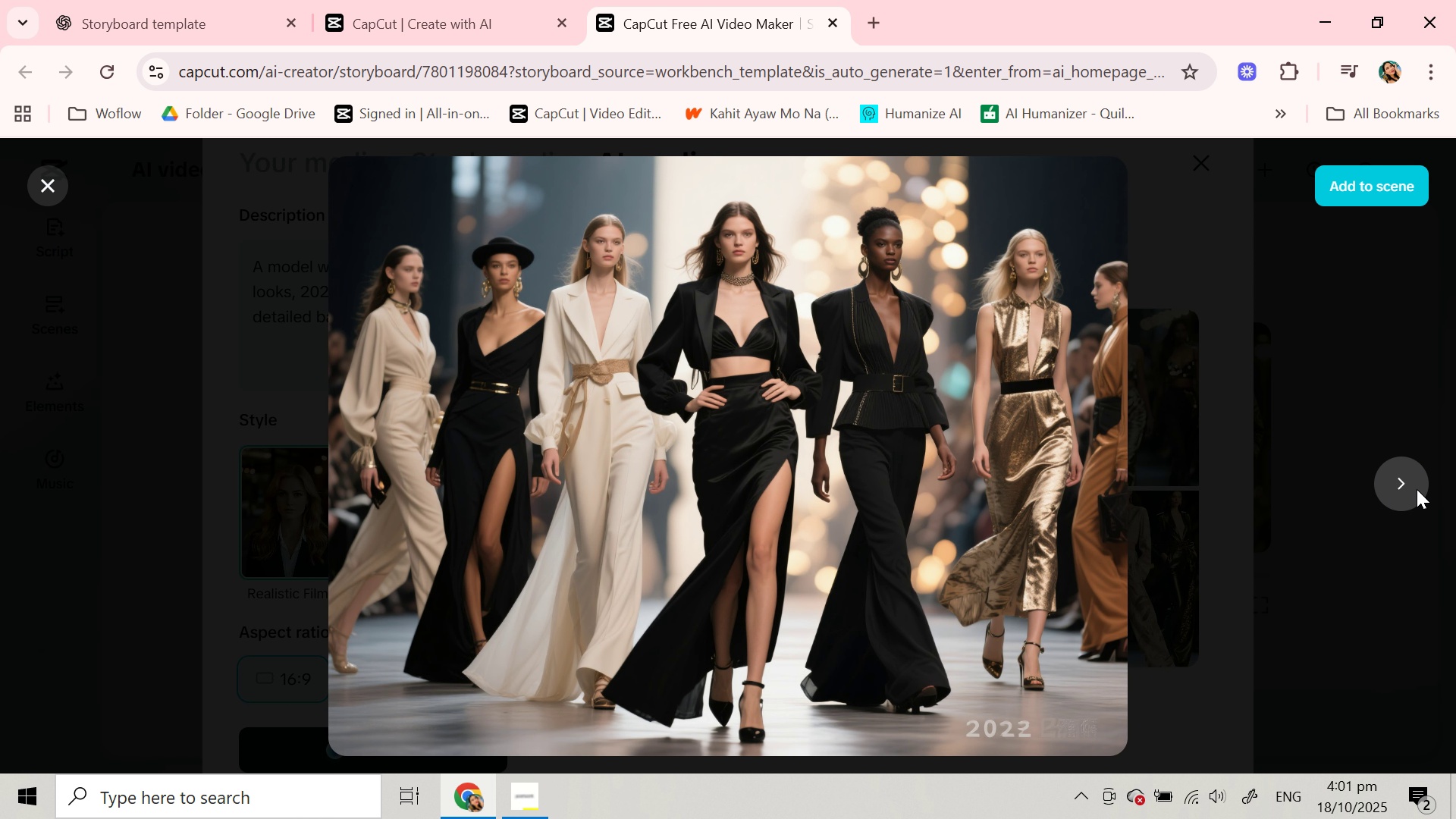 
left_click([1417, 489])
 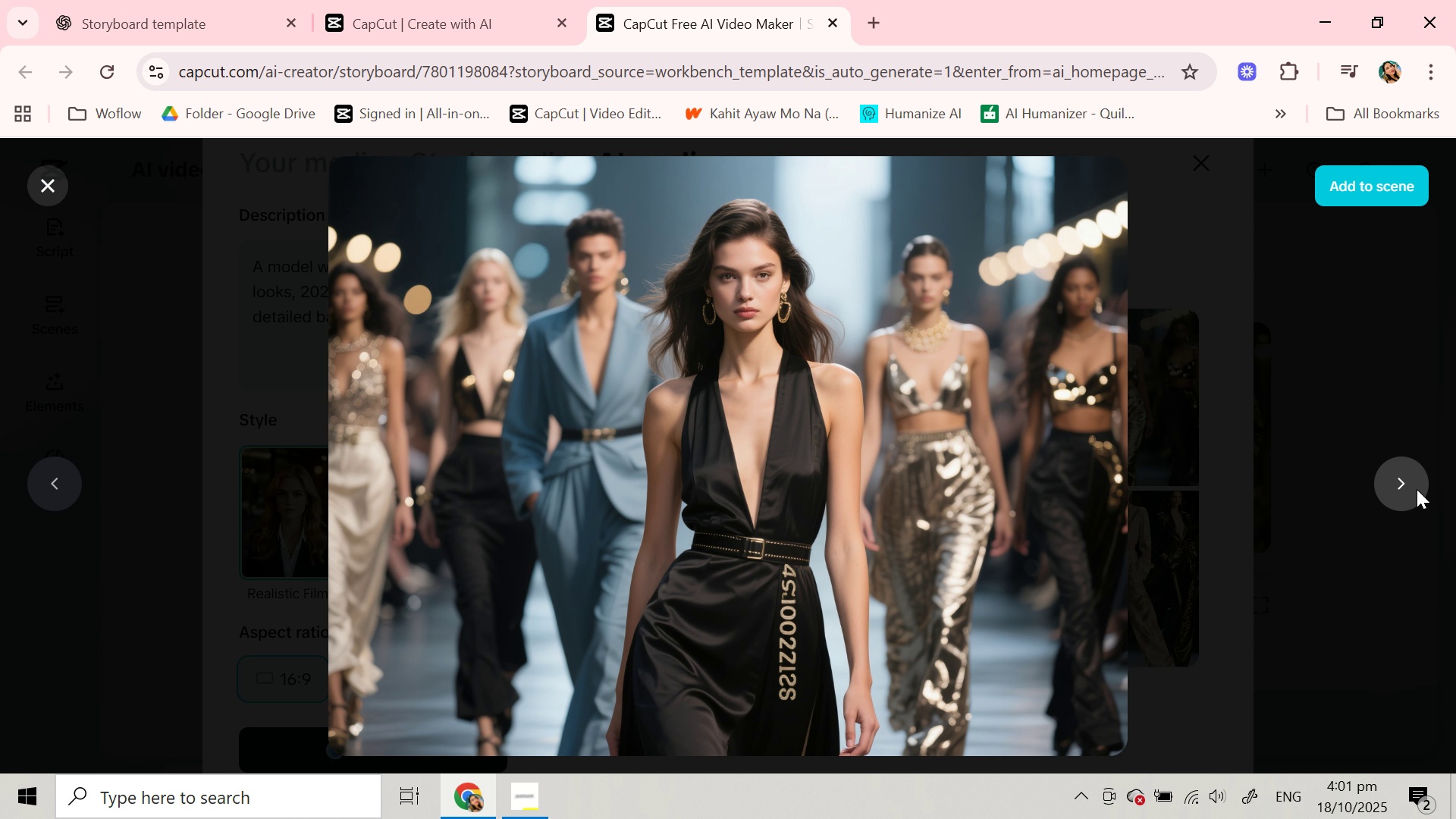 
left_click([1417, 489])
 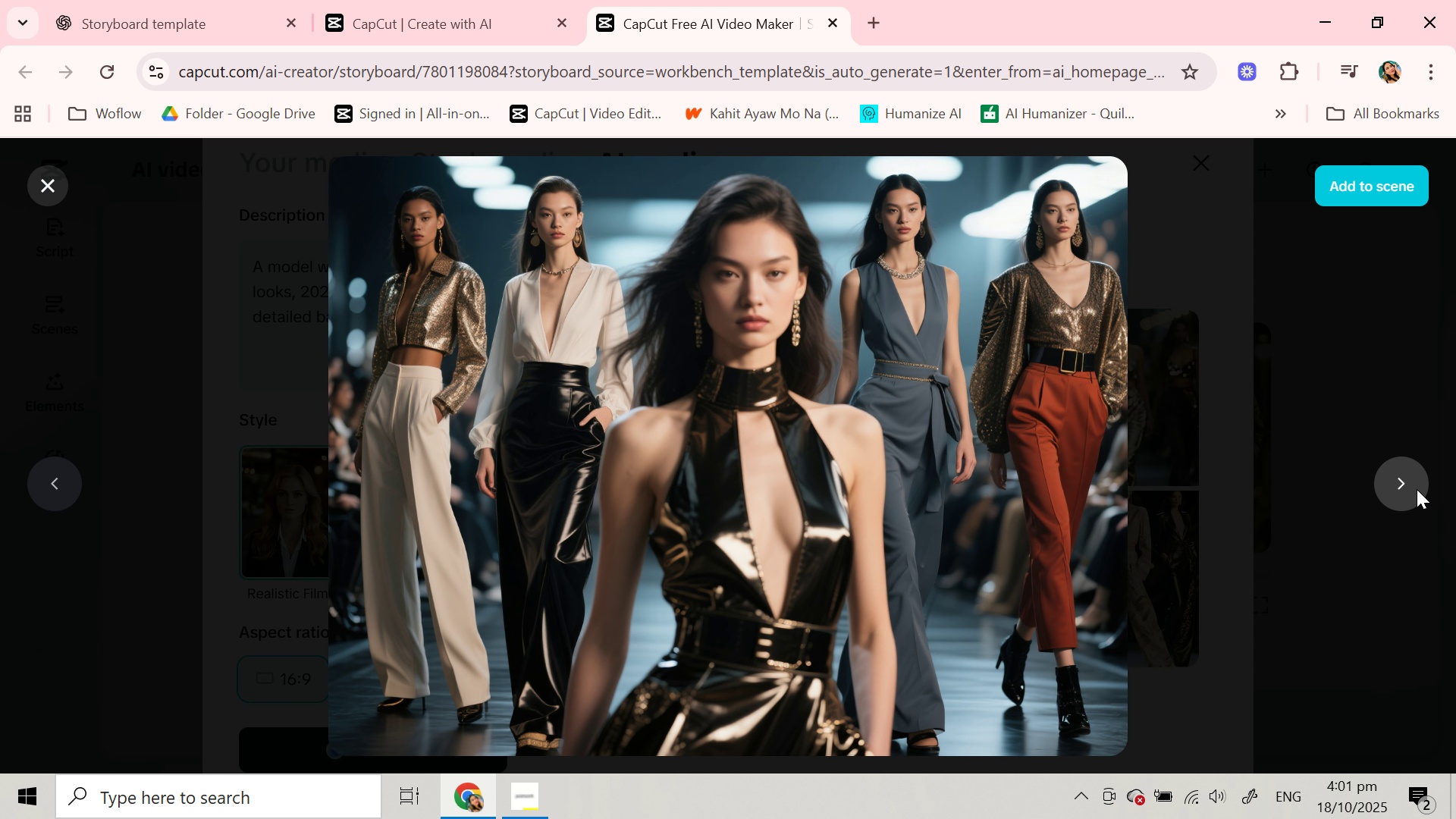 
left_click([1417, 489])
 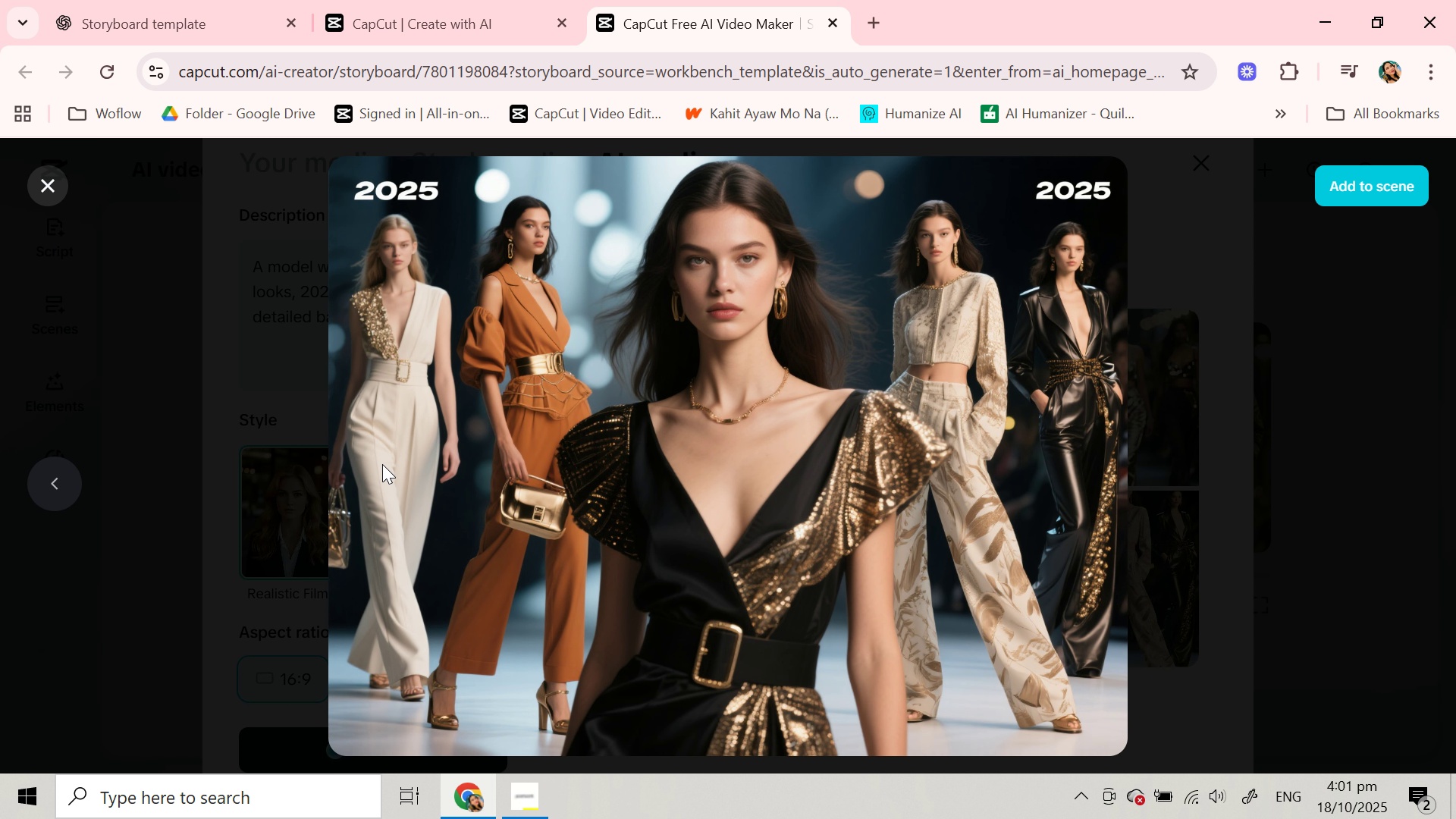 
left_click([1396, 168])
 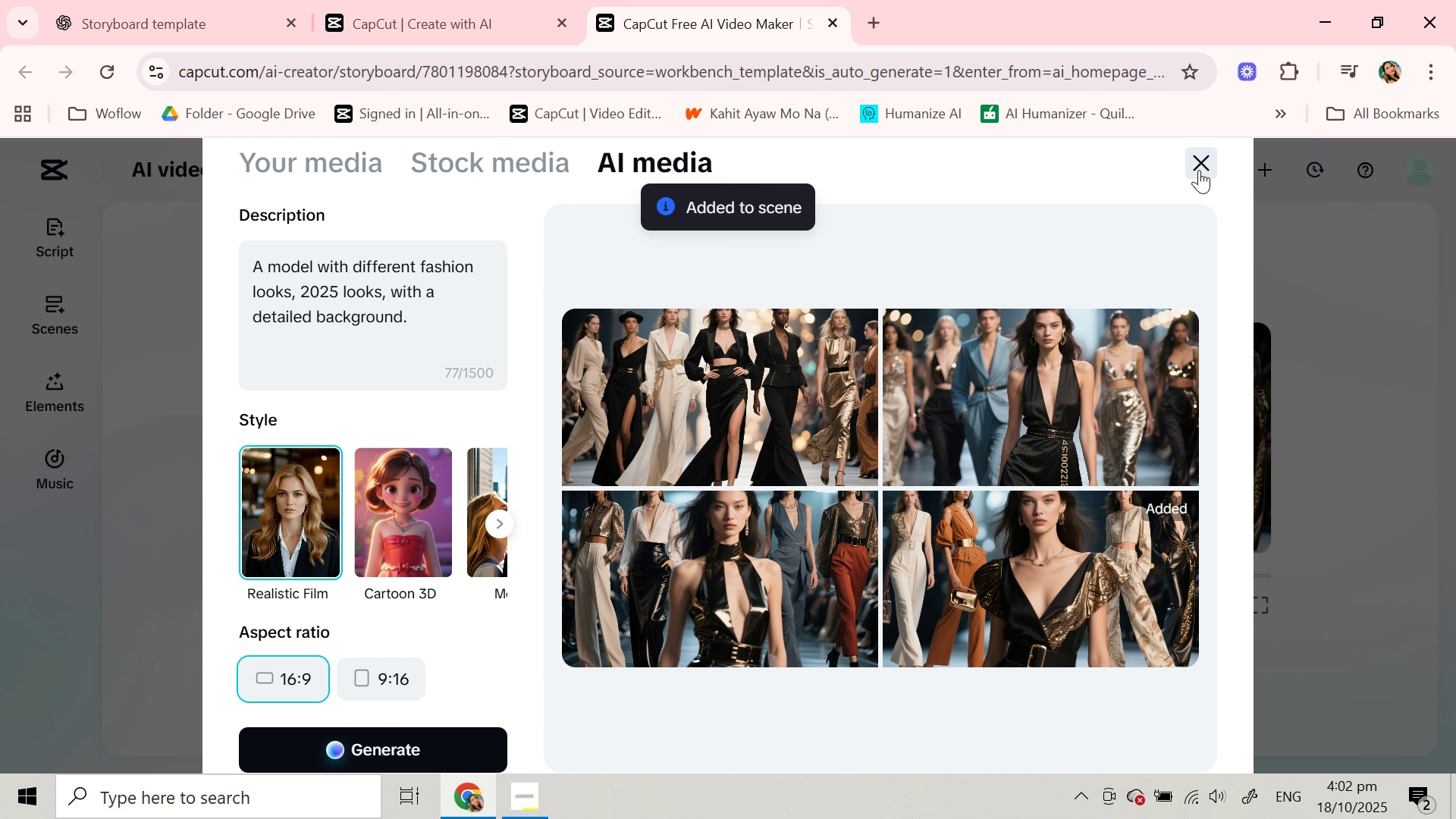 
left_click([1199, 170])
 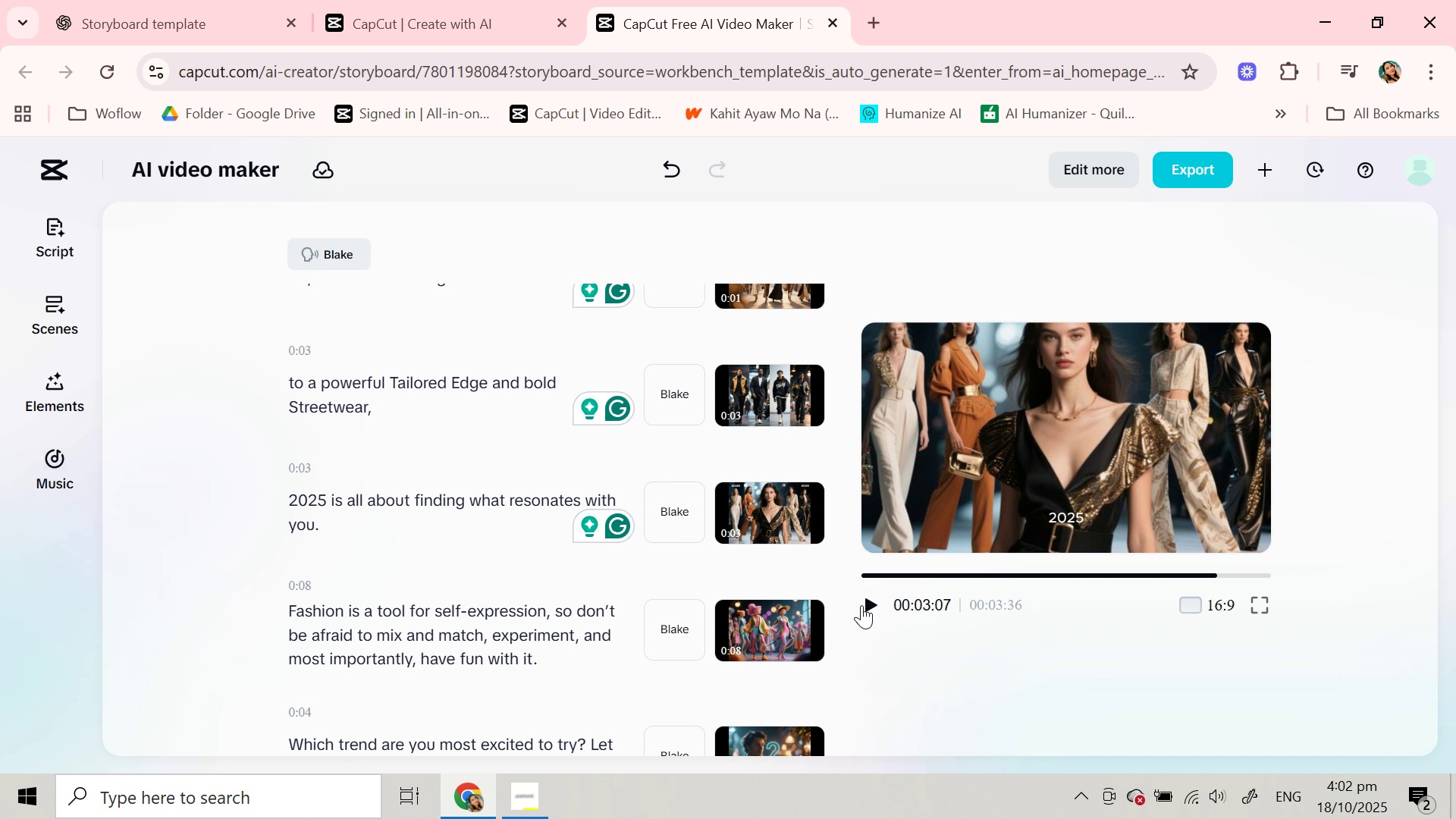 
left_click([864, 602])
 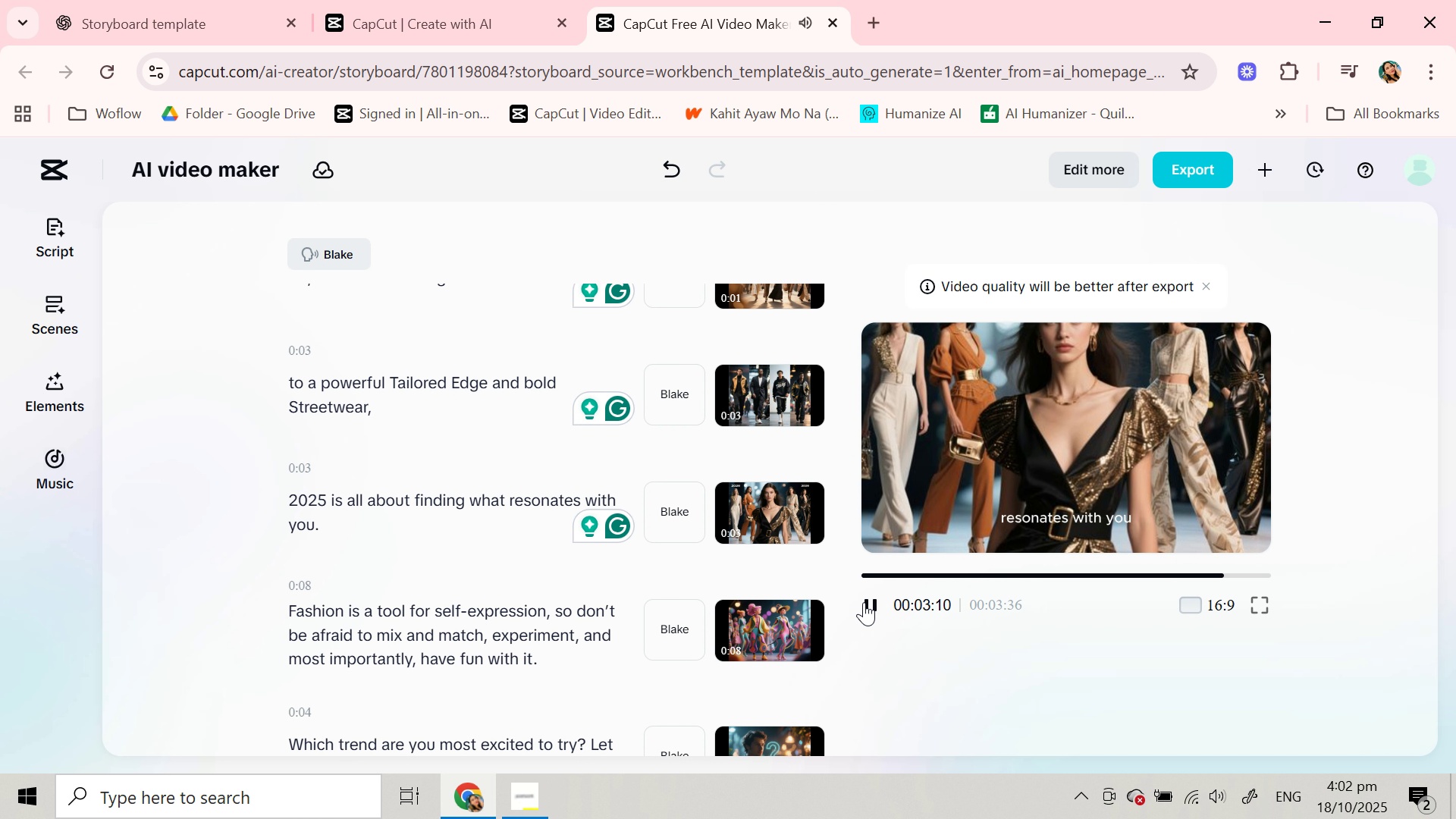 
wait(8.15)
 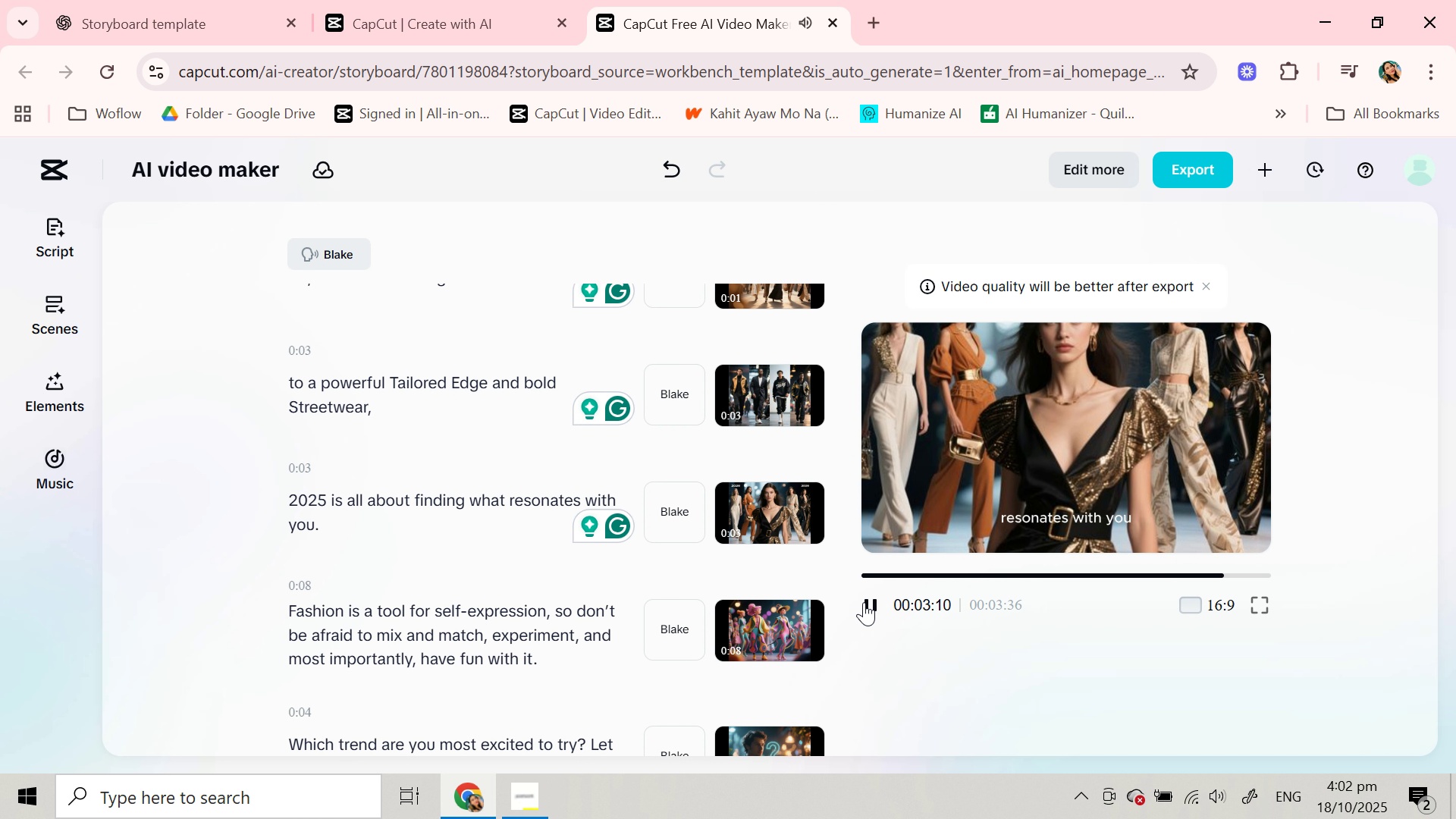 
left_click([868, 605])
 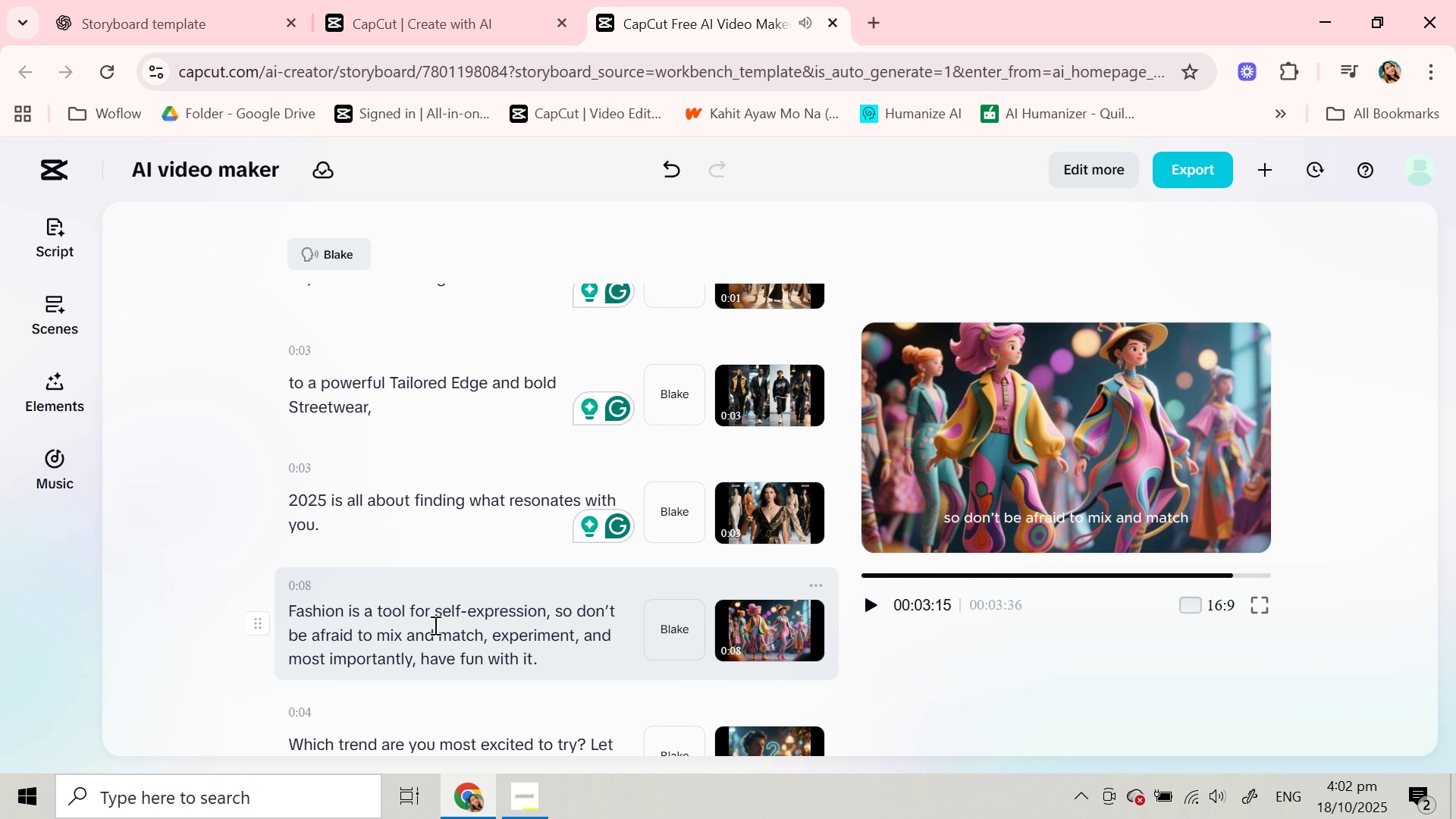 
wait(8.06)
 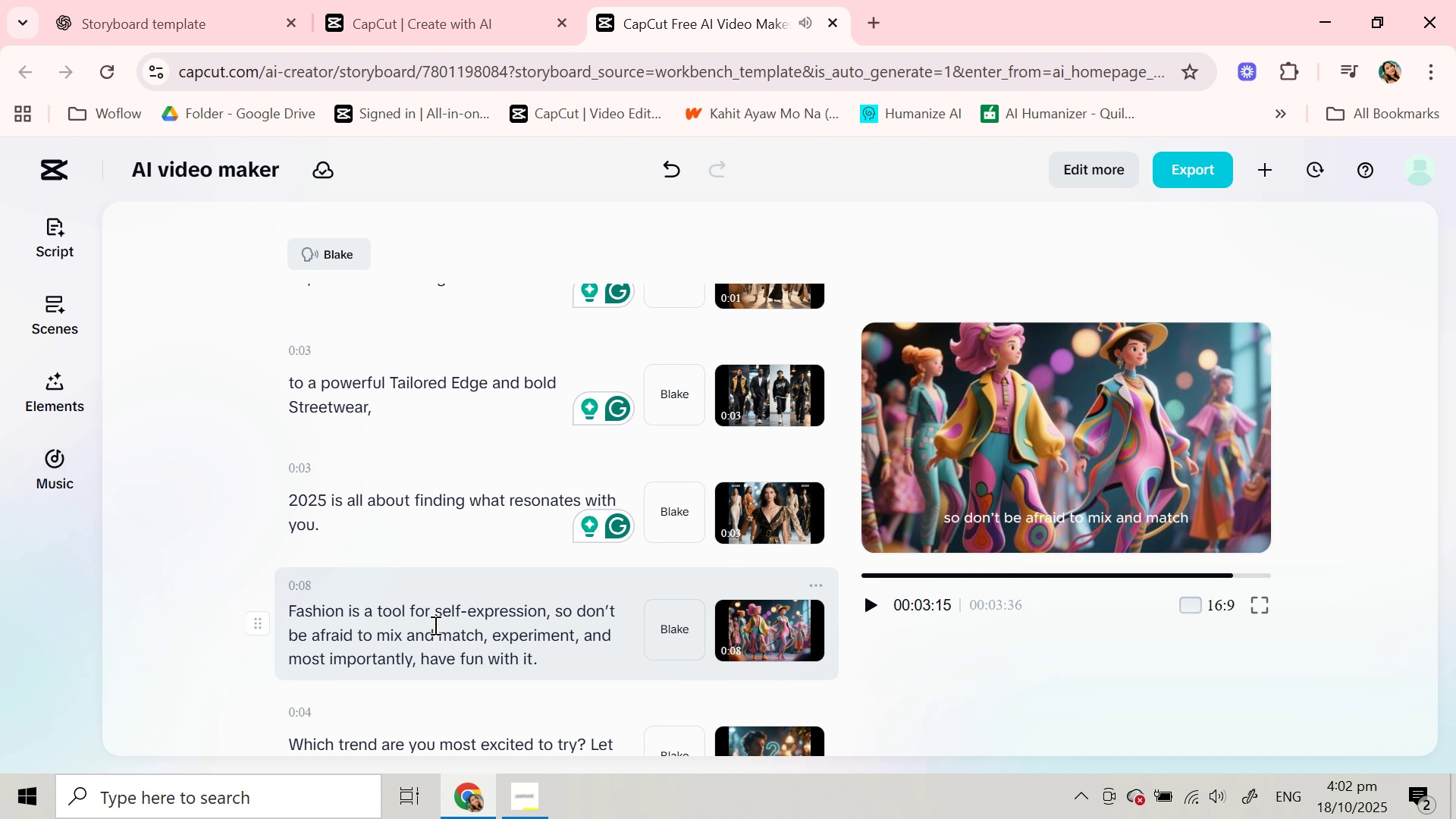 
left_click([1216, 800])
 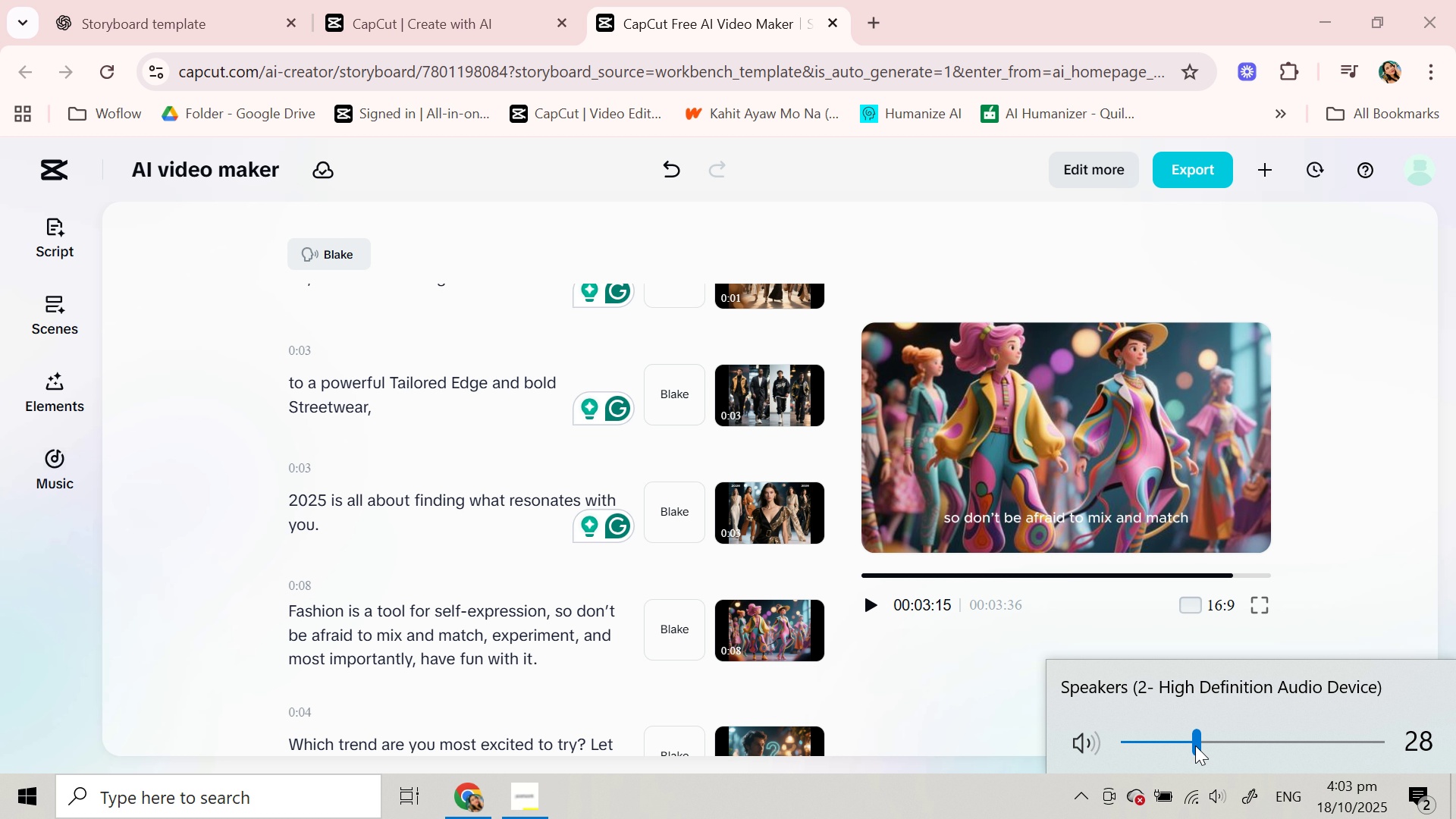 
wait(52.26)
 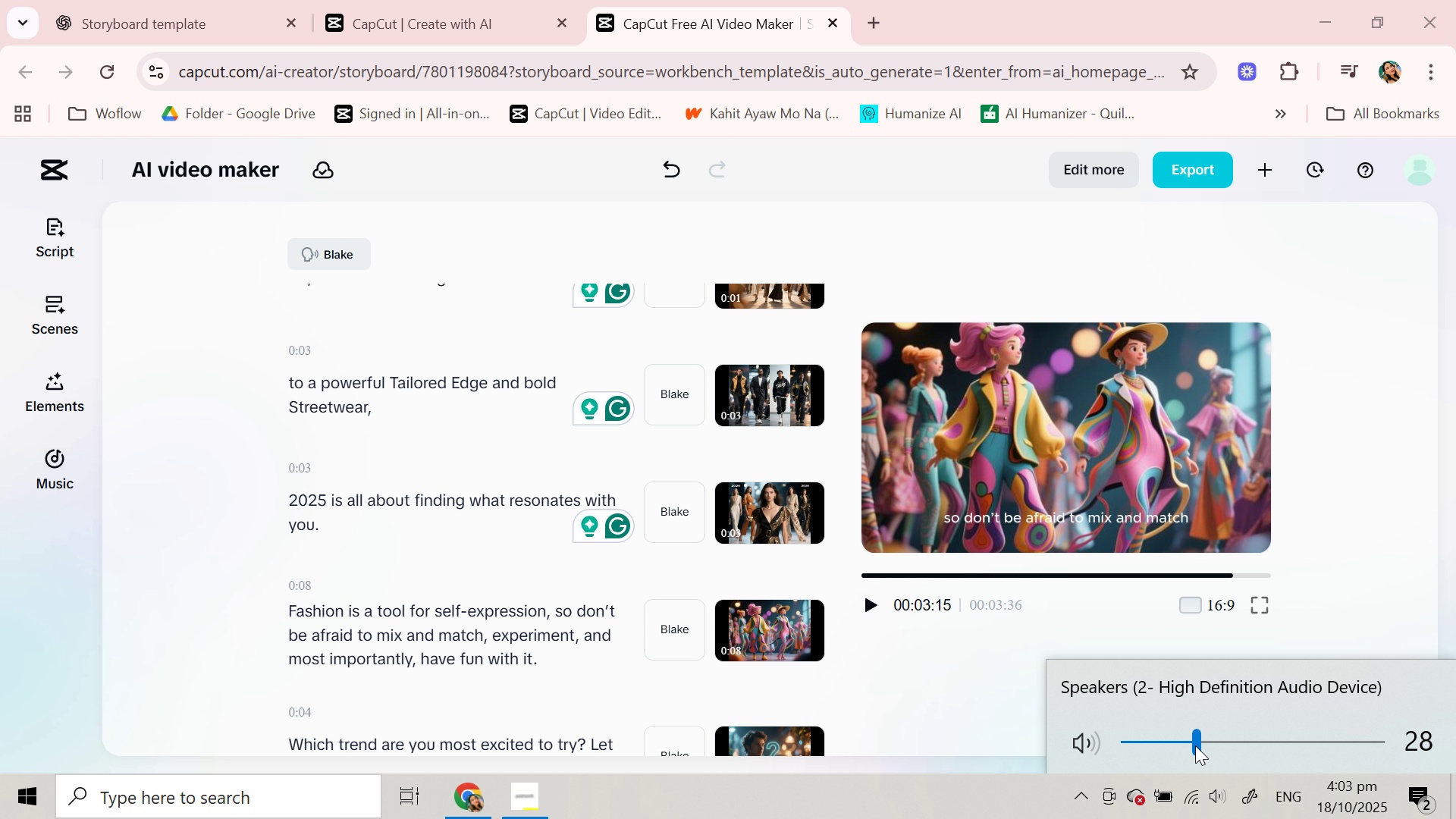 
left_click([556, 606])
 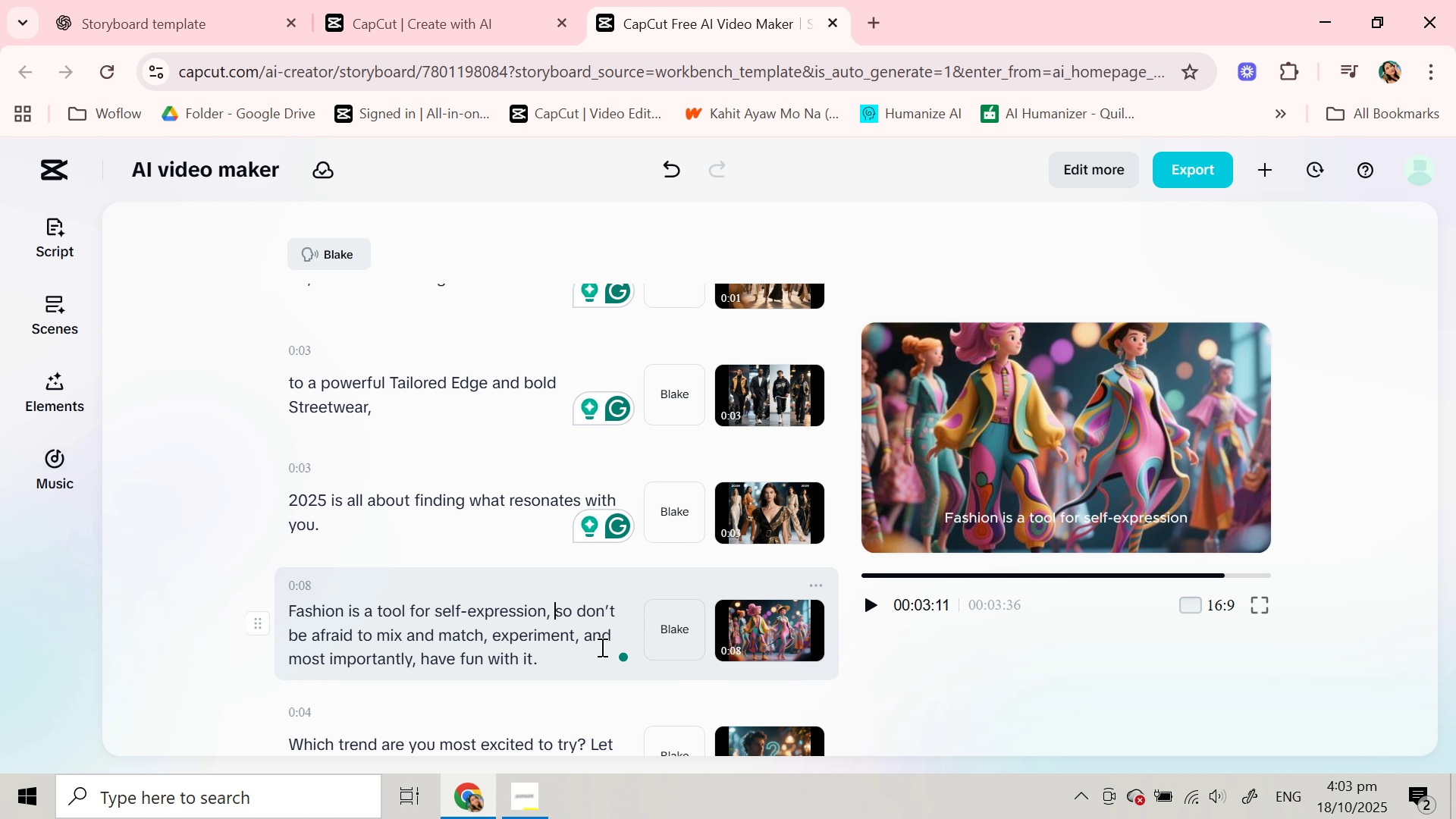 
key(Enter)
 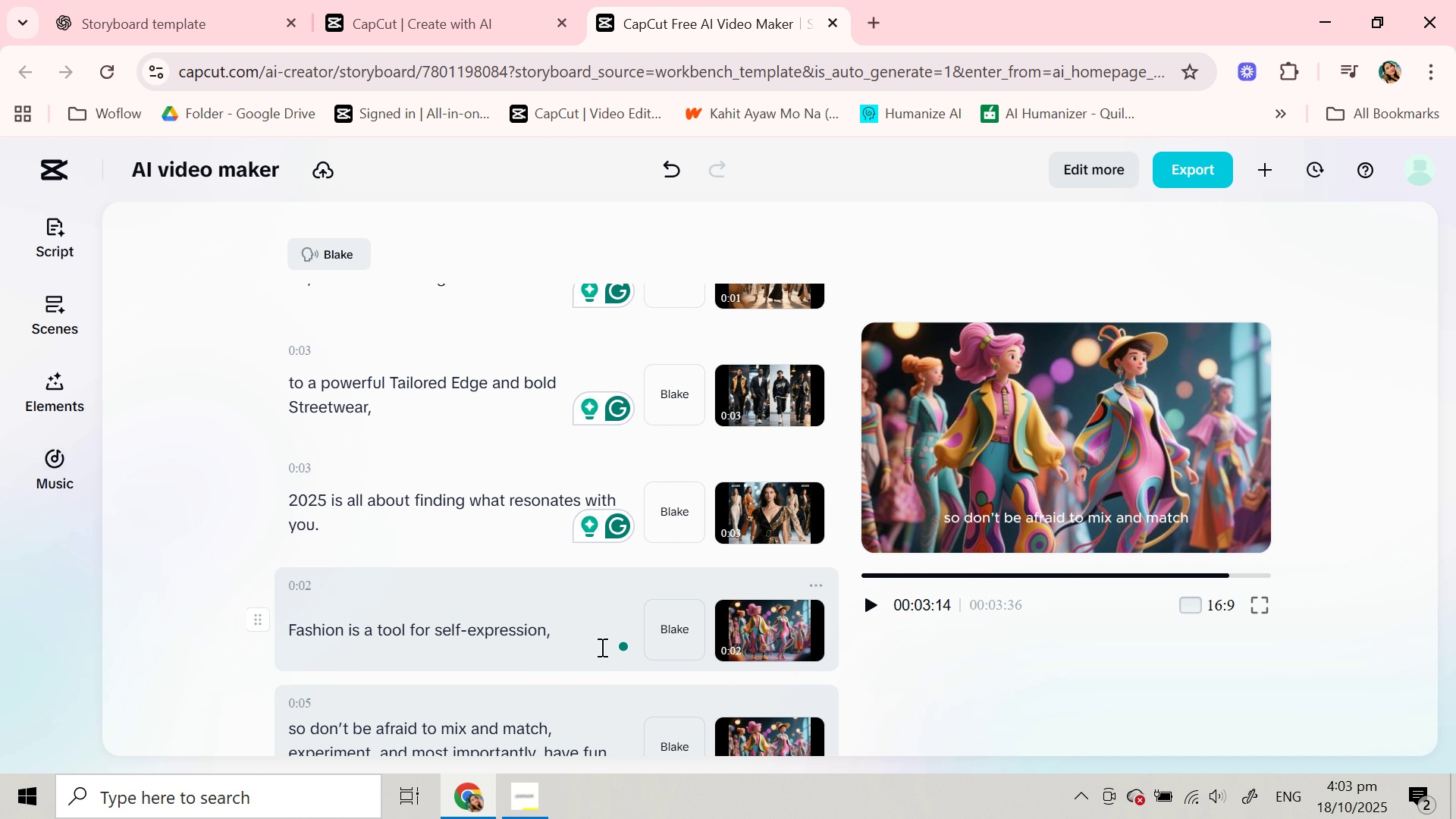 
scroll: coordinate [601, 600], scroll_direction: down, amount: 1.0
 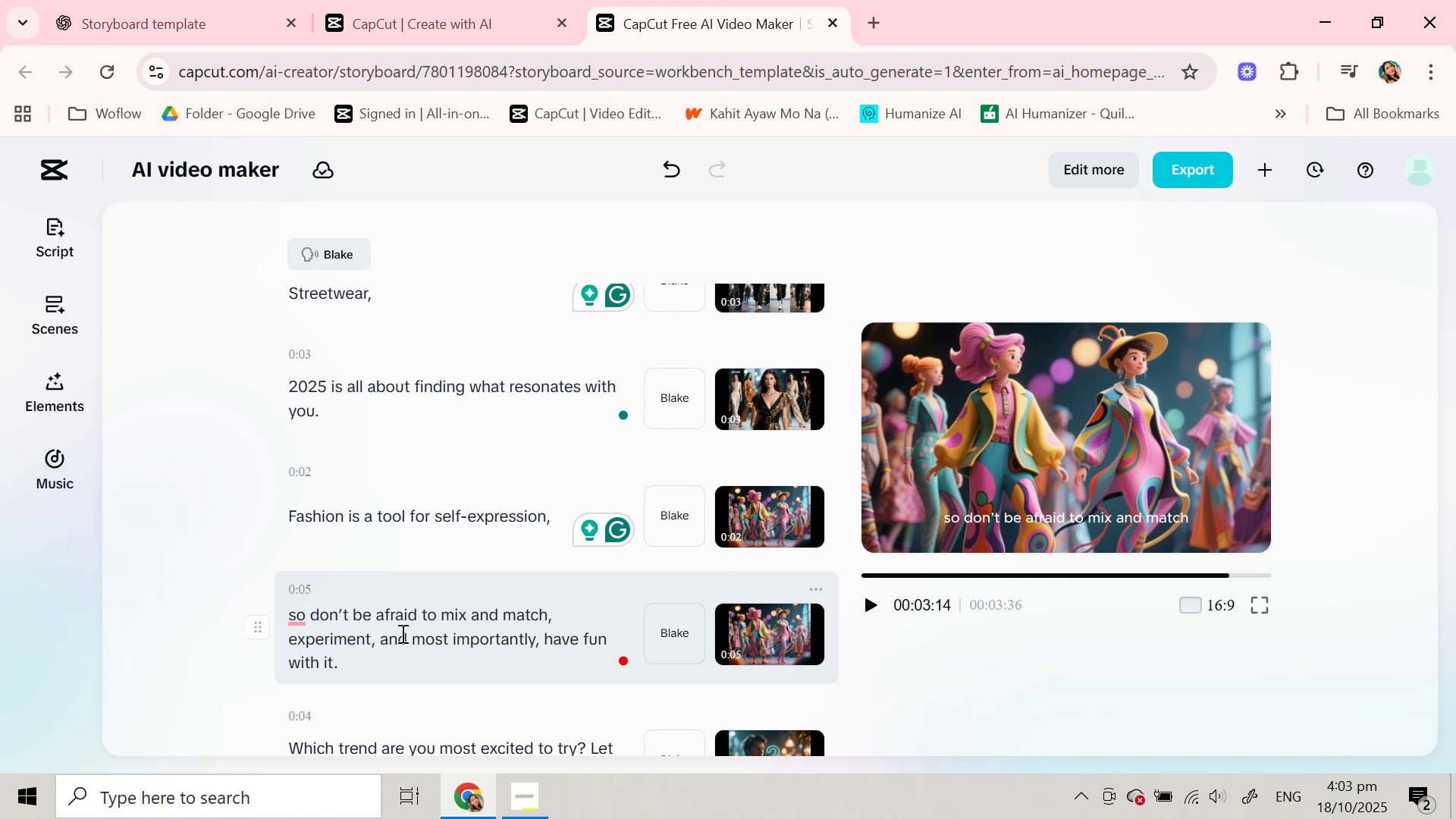 
wait(5.11)
 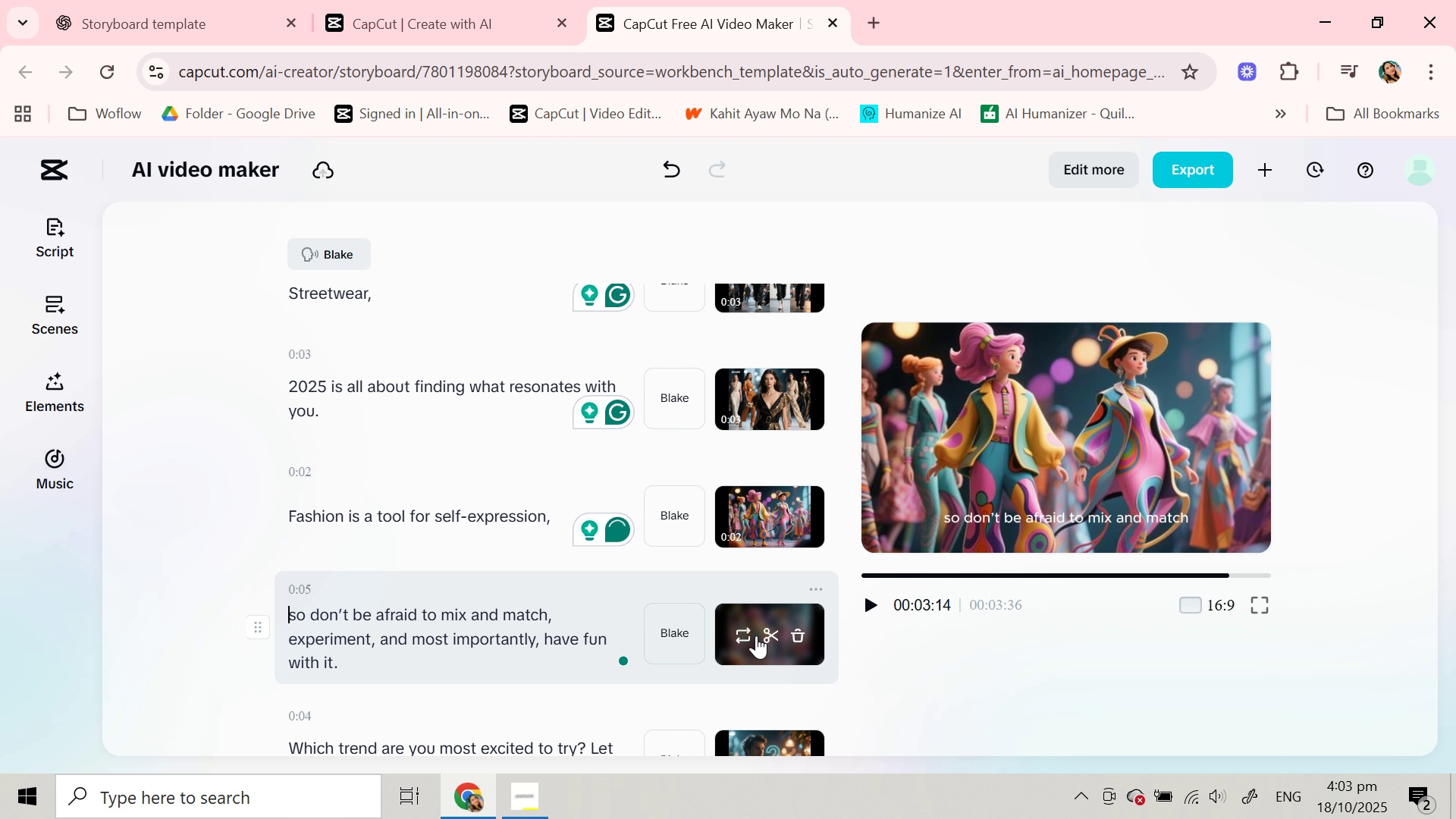 
left_click_drag(start_coordinate=[440, 611], to_coordinate=[455, 676])
 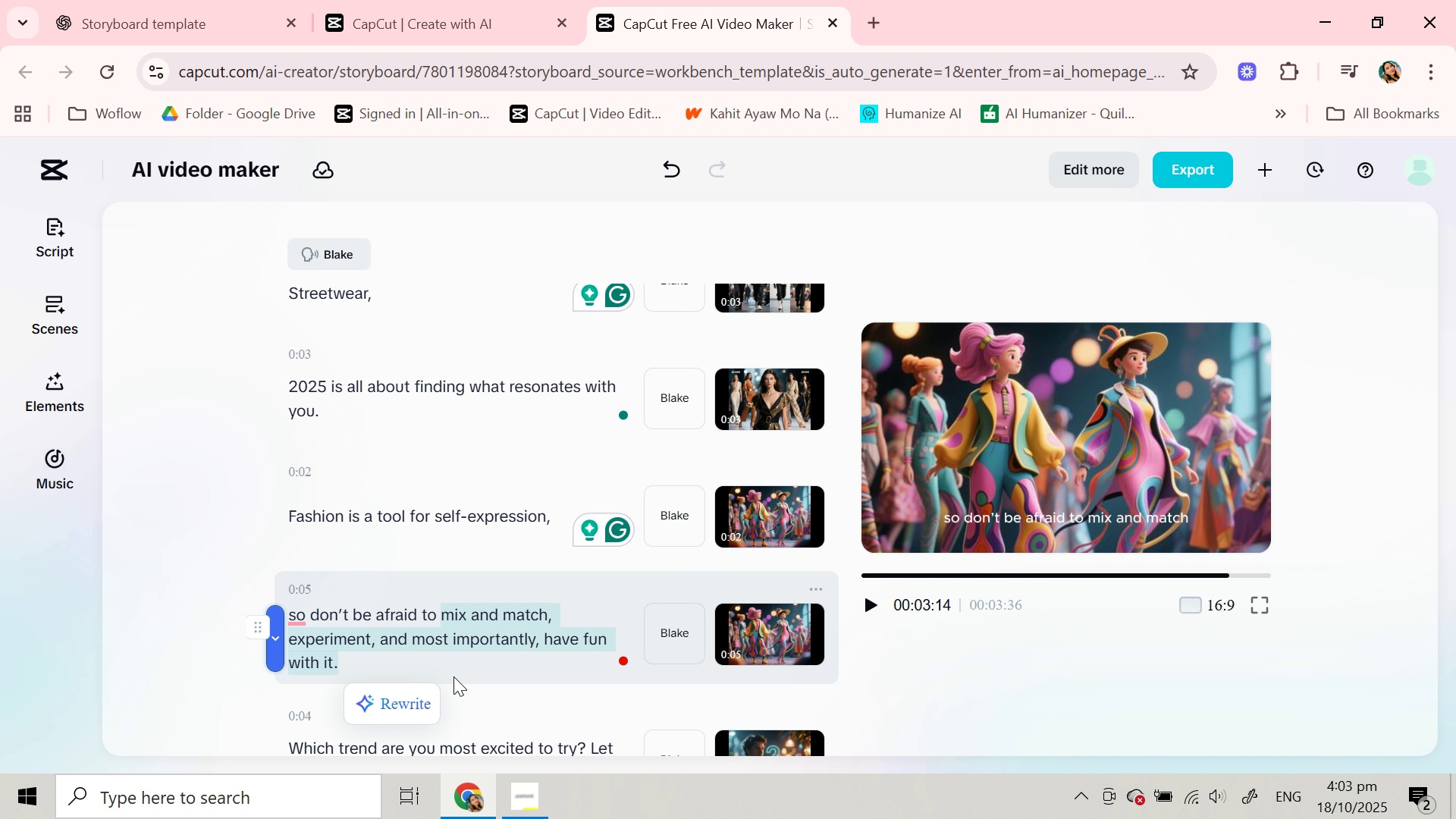 
key(Control+C)
 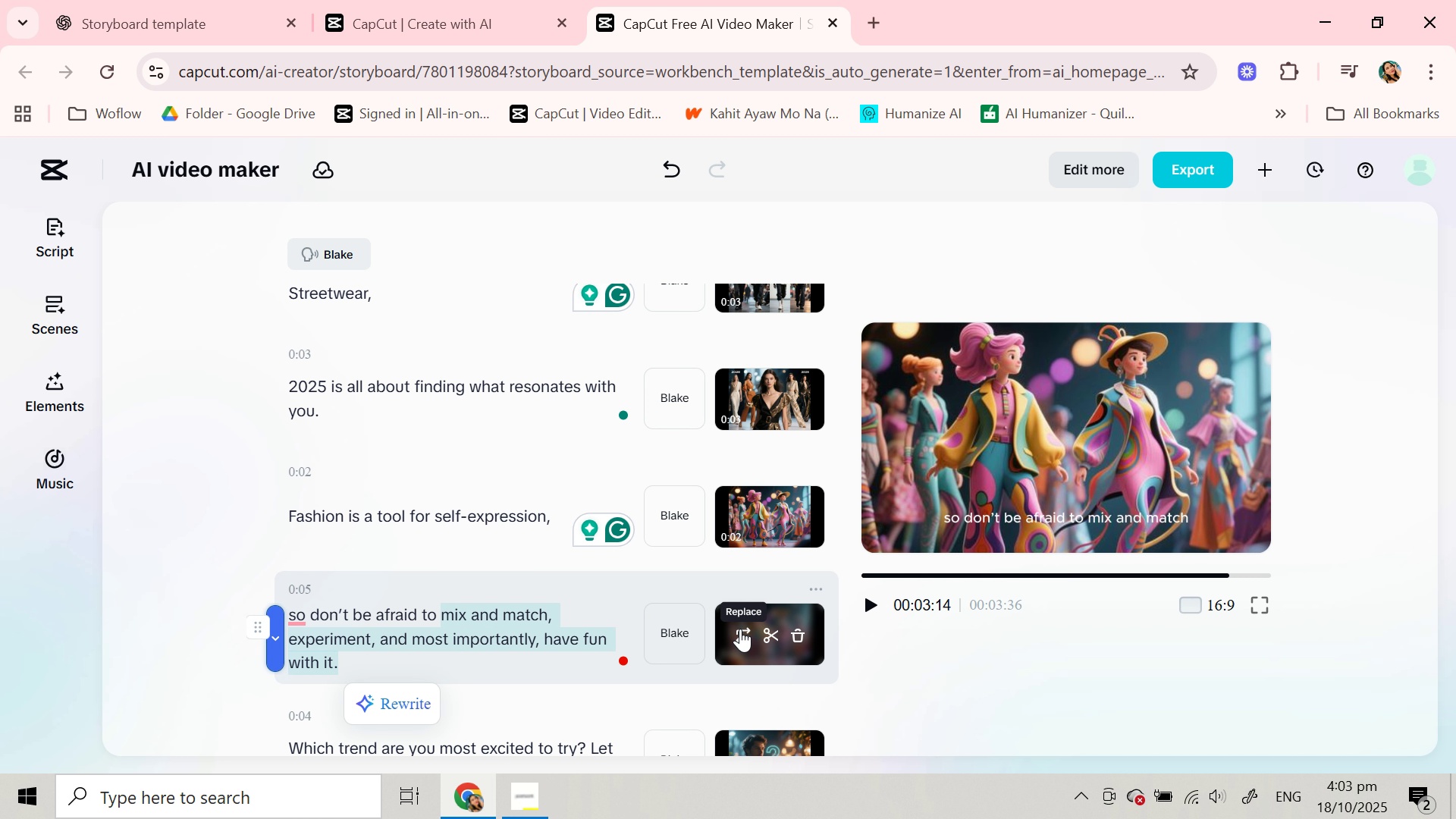 
left_click([740, 629])
 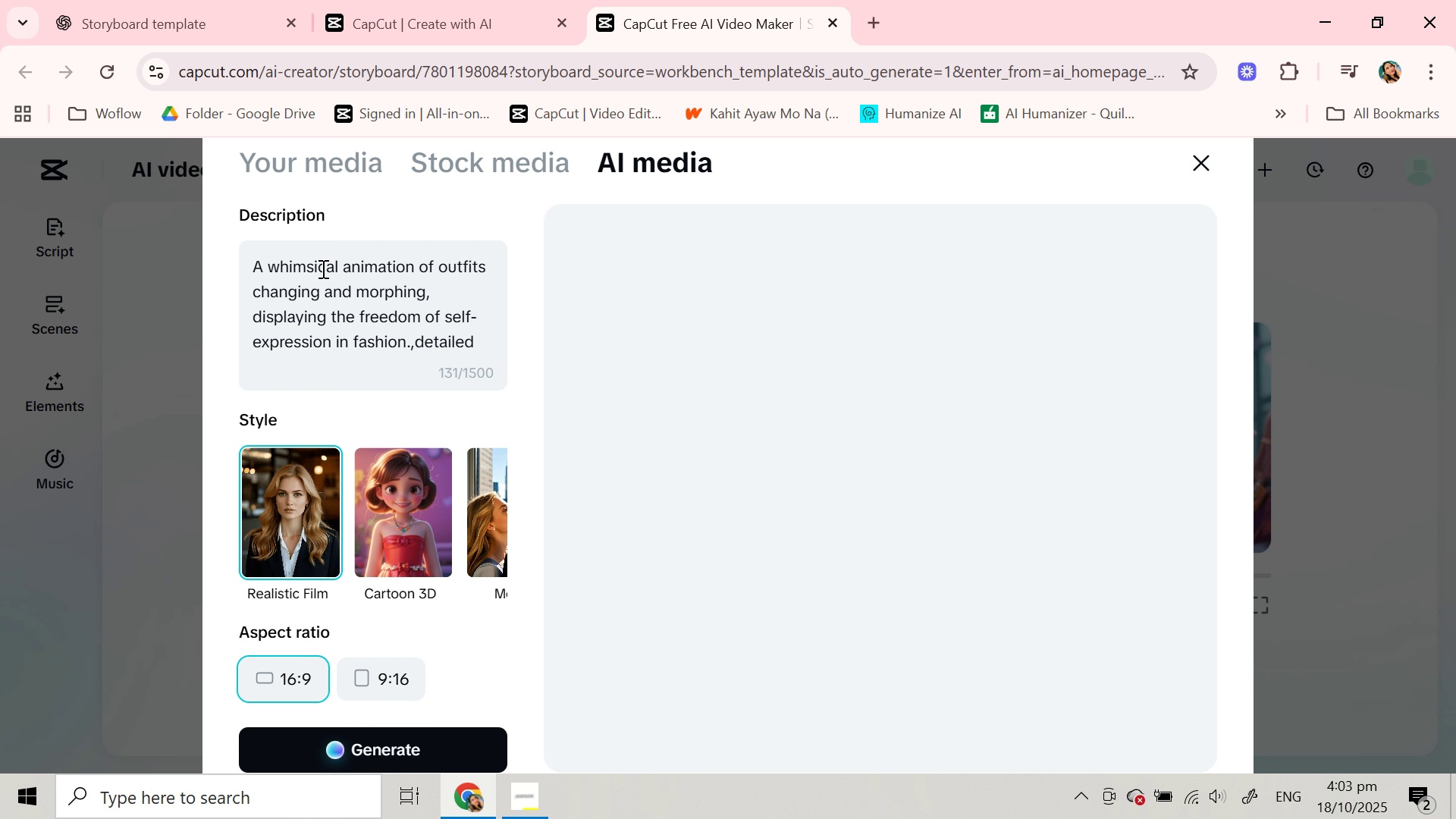 
left_click([312, 268])
 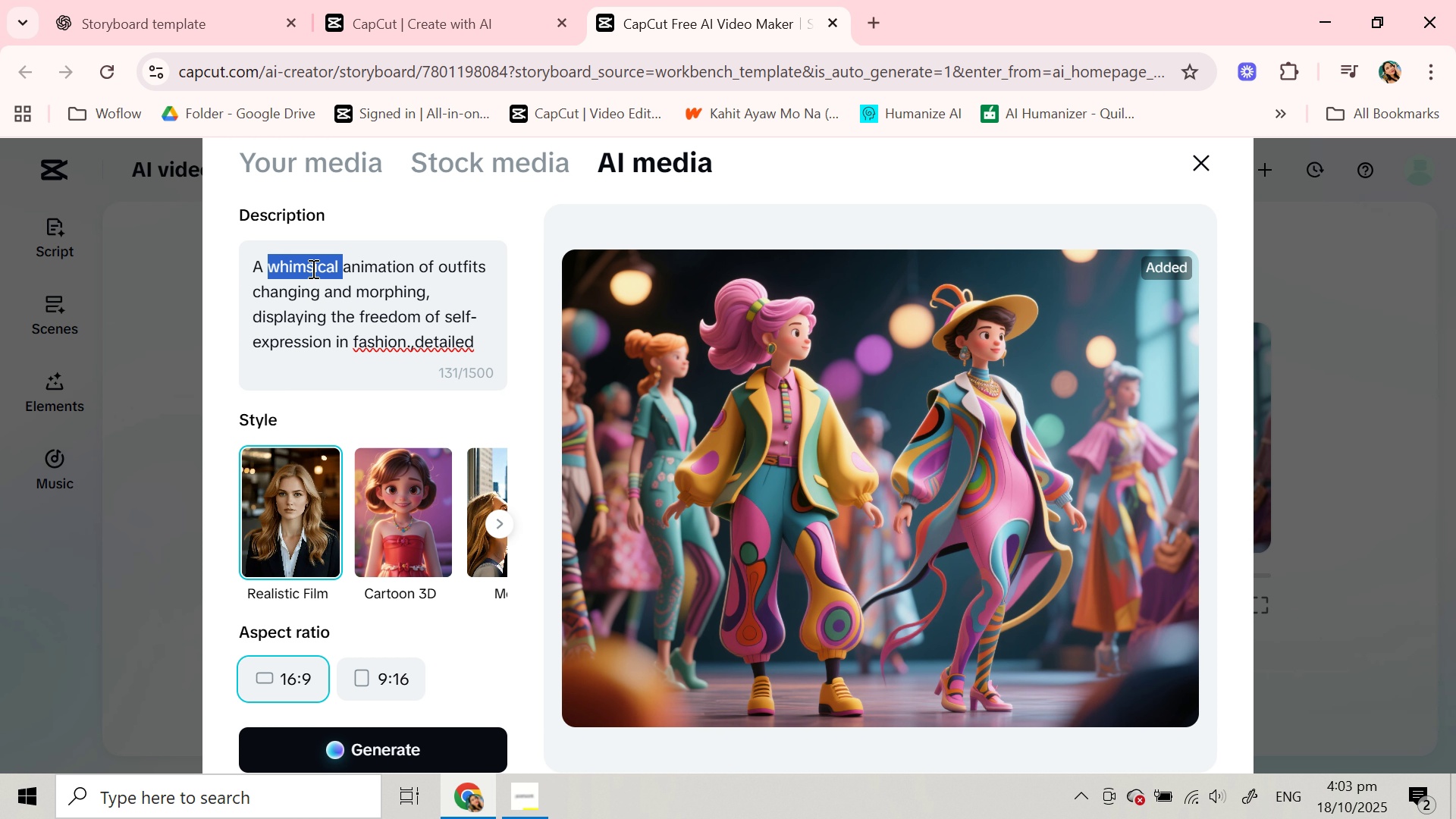 
double_click([312, 268])
 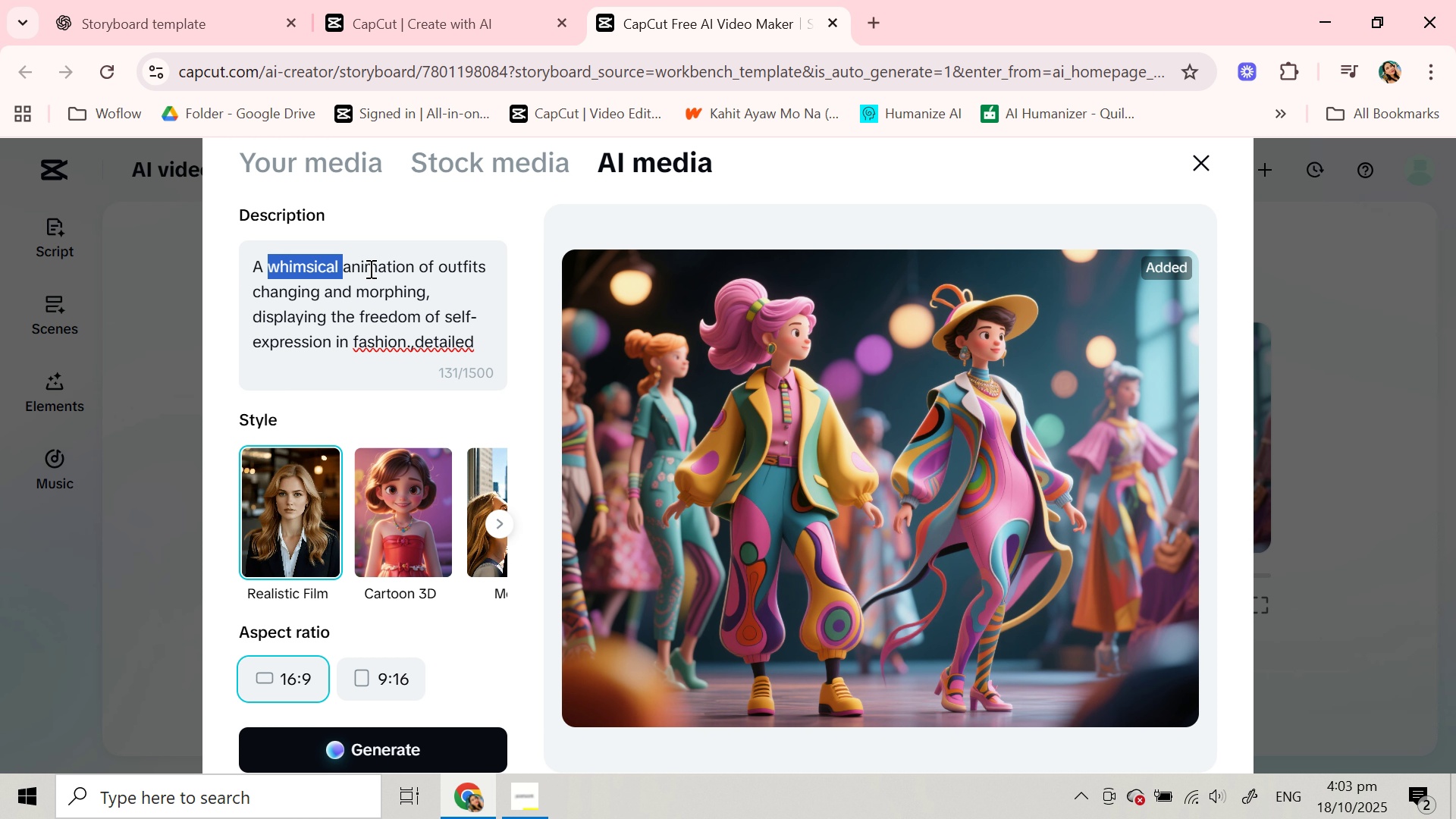 
wait(5.45)
 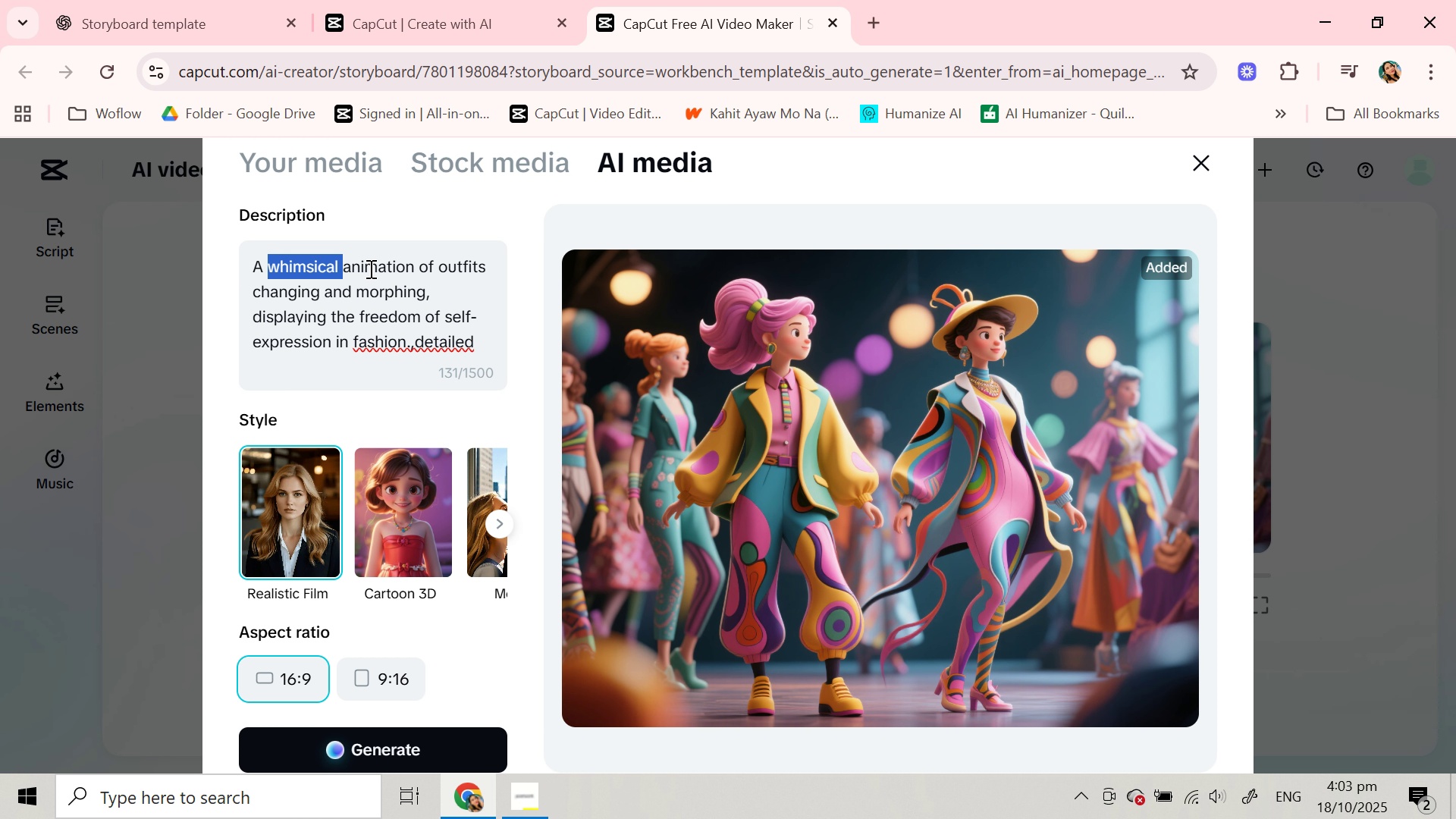 
type(portray of )
 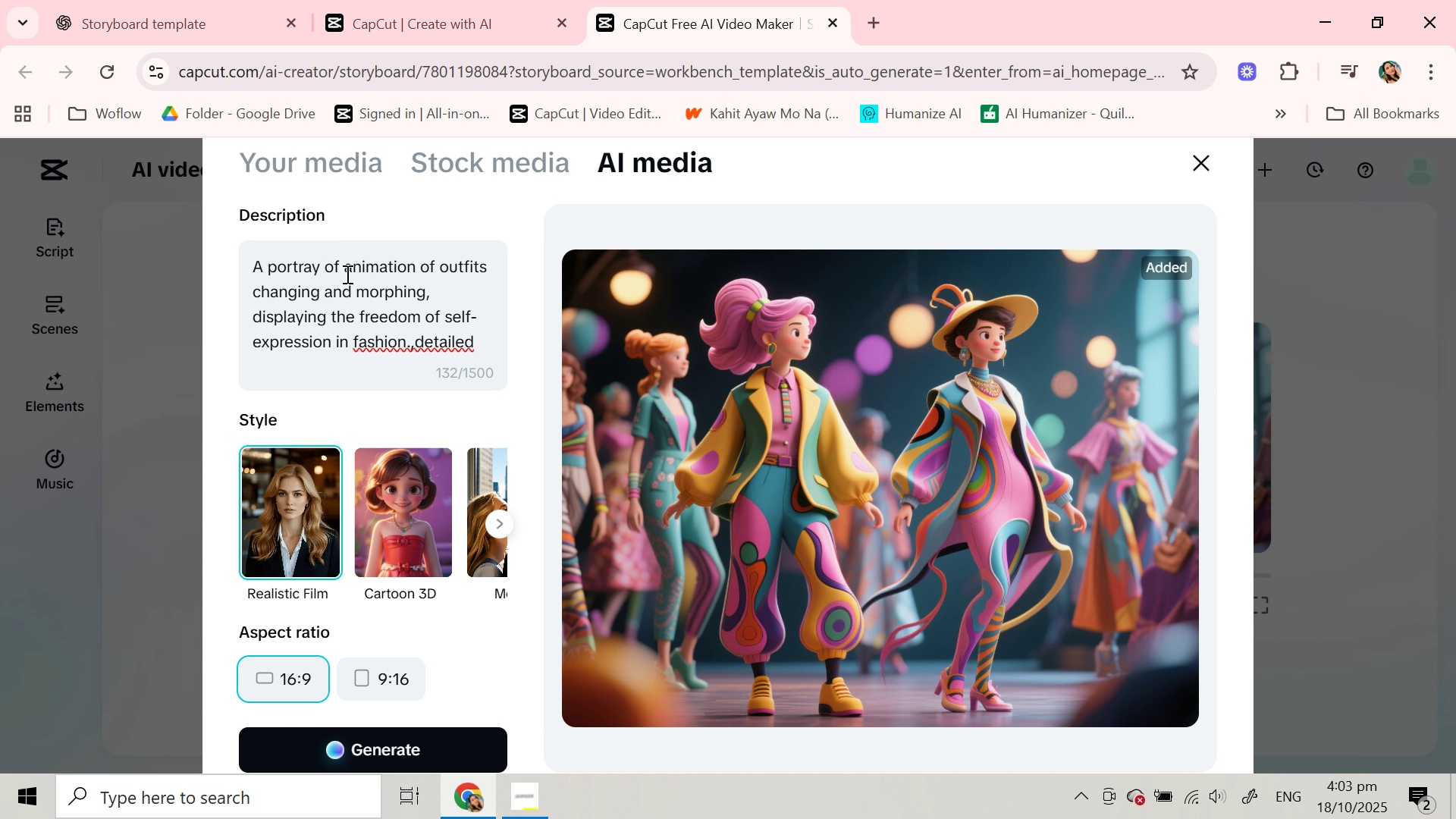 
left_click_drag(start_coordinate=[346, 274], to_coordinate=[416, 264])
 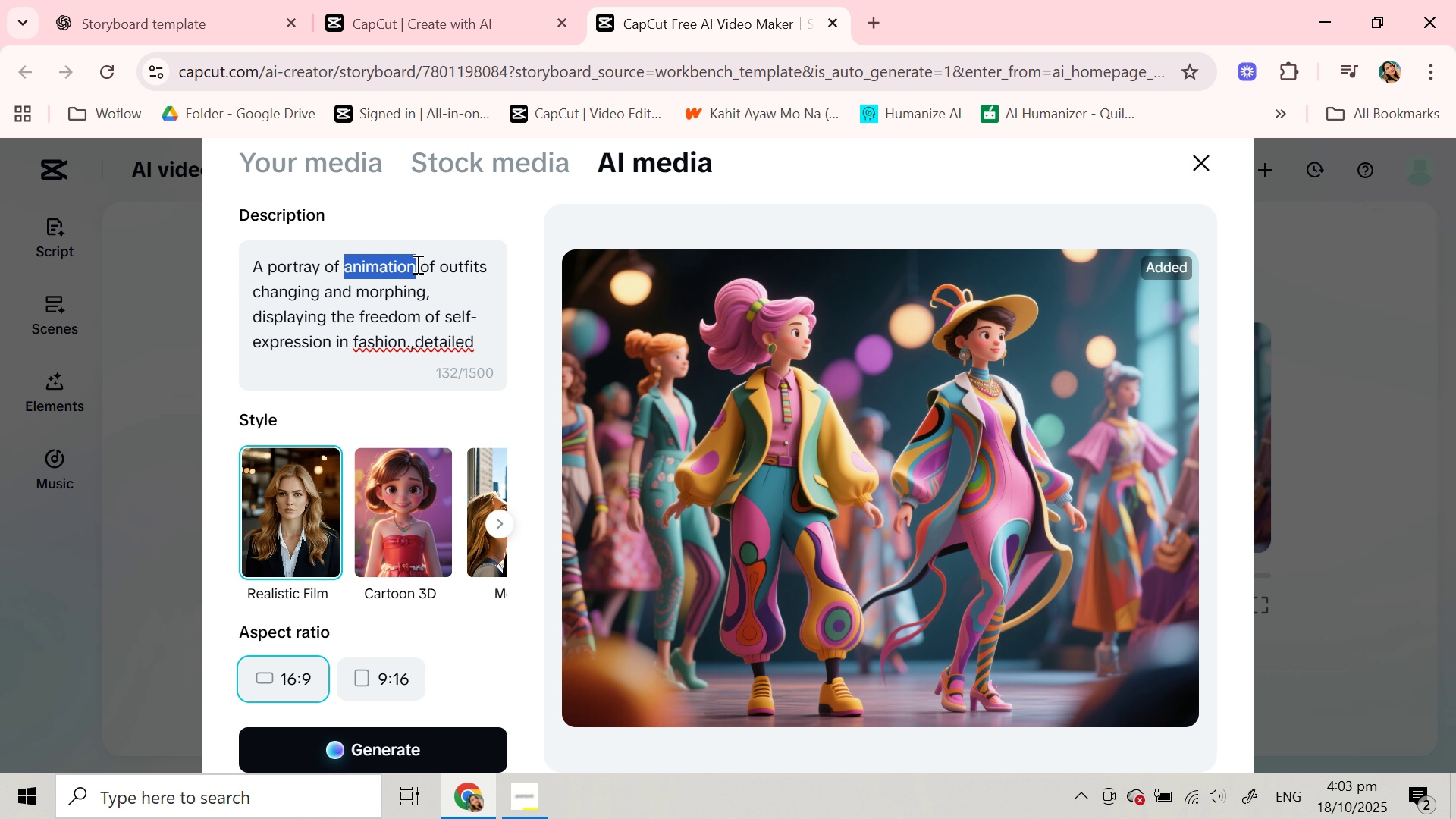 
type(person in different size with )
 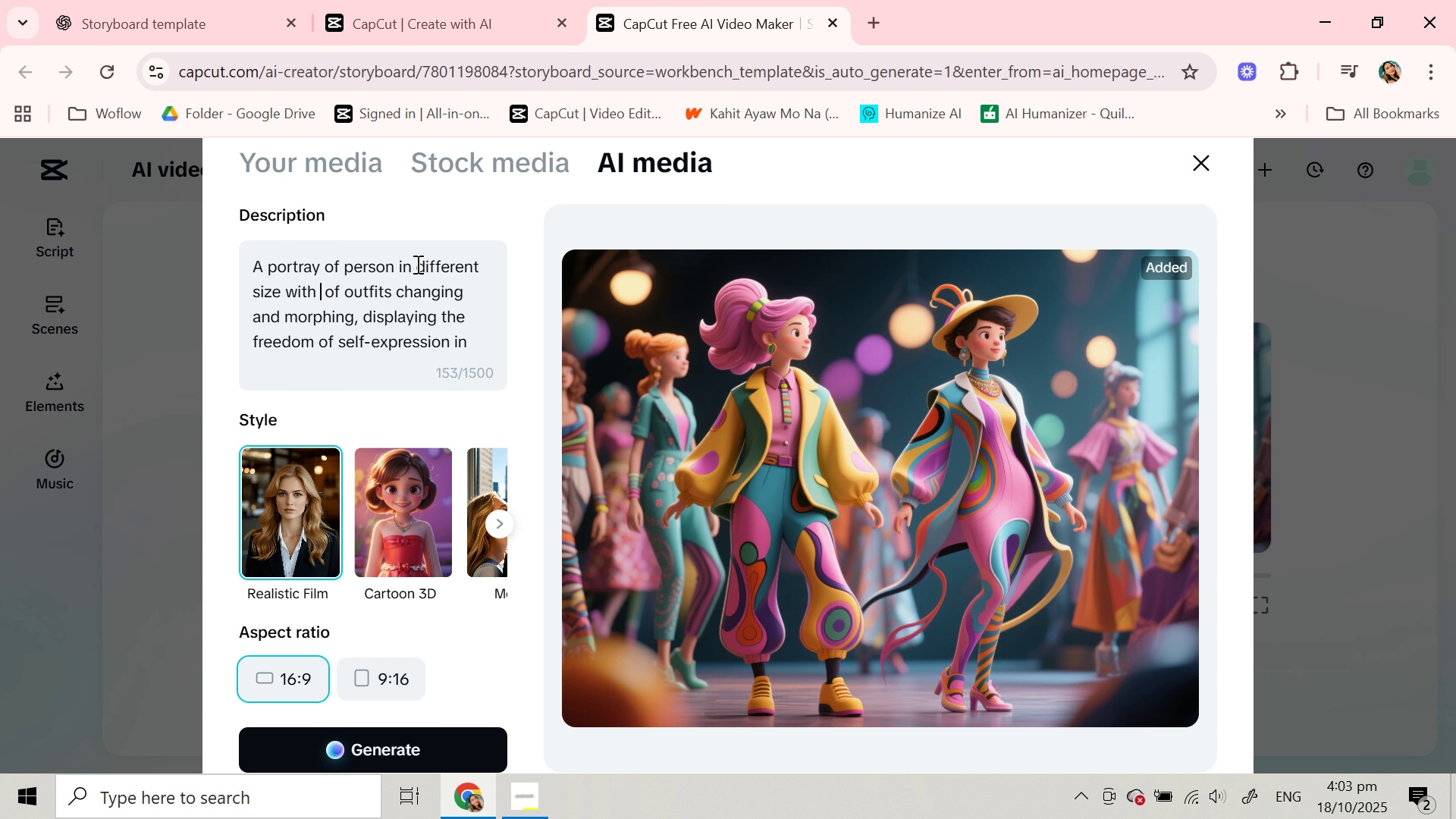 
wait(5.88)
 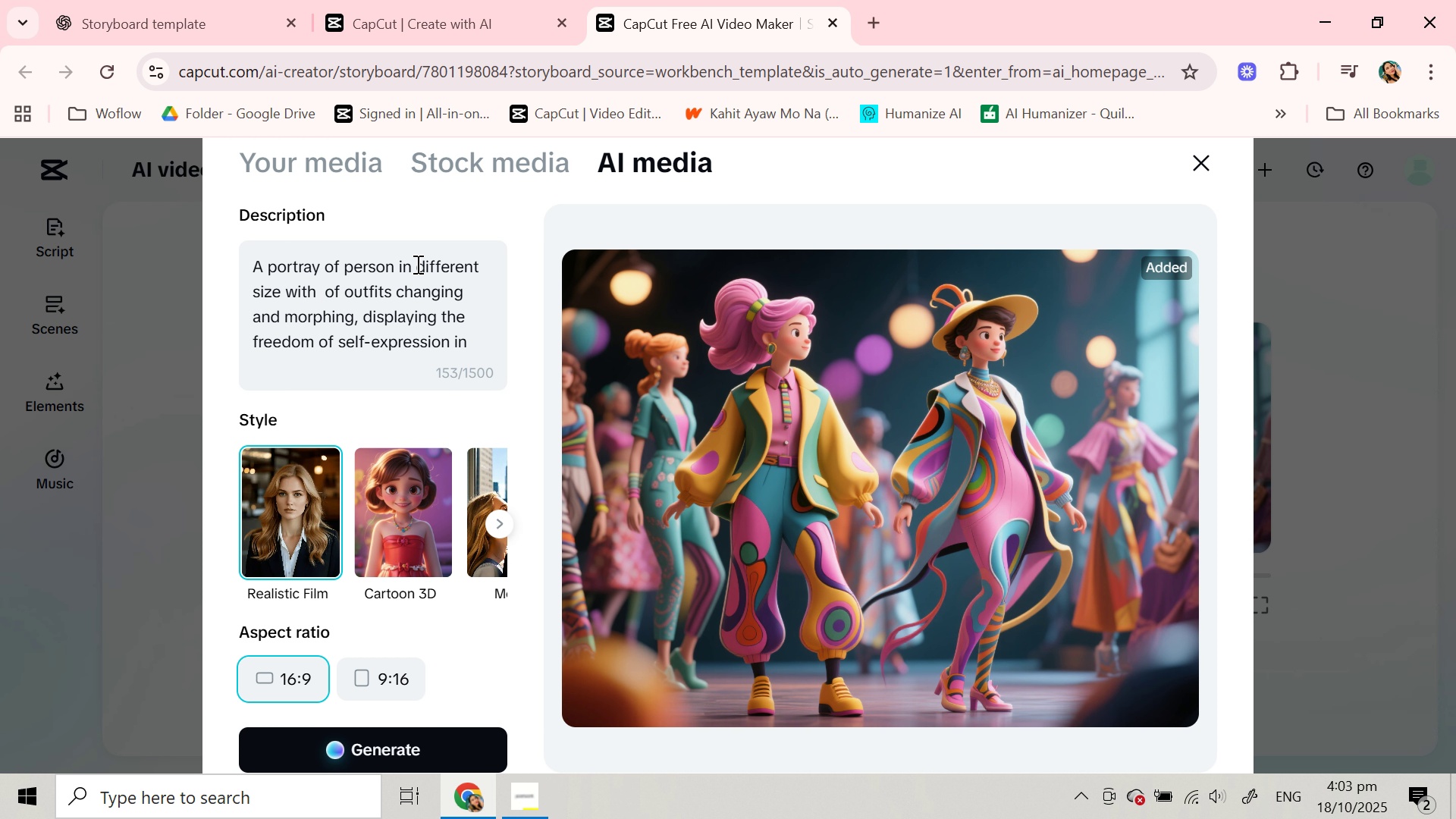 
type(several)
 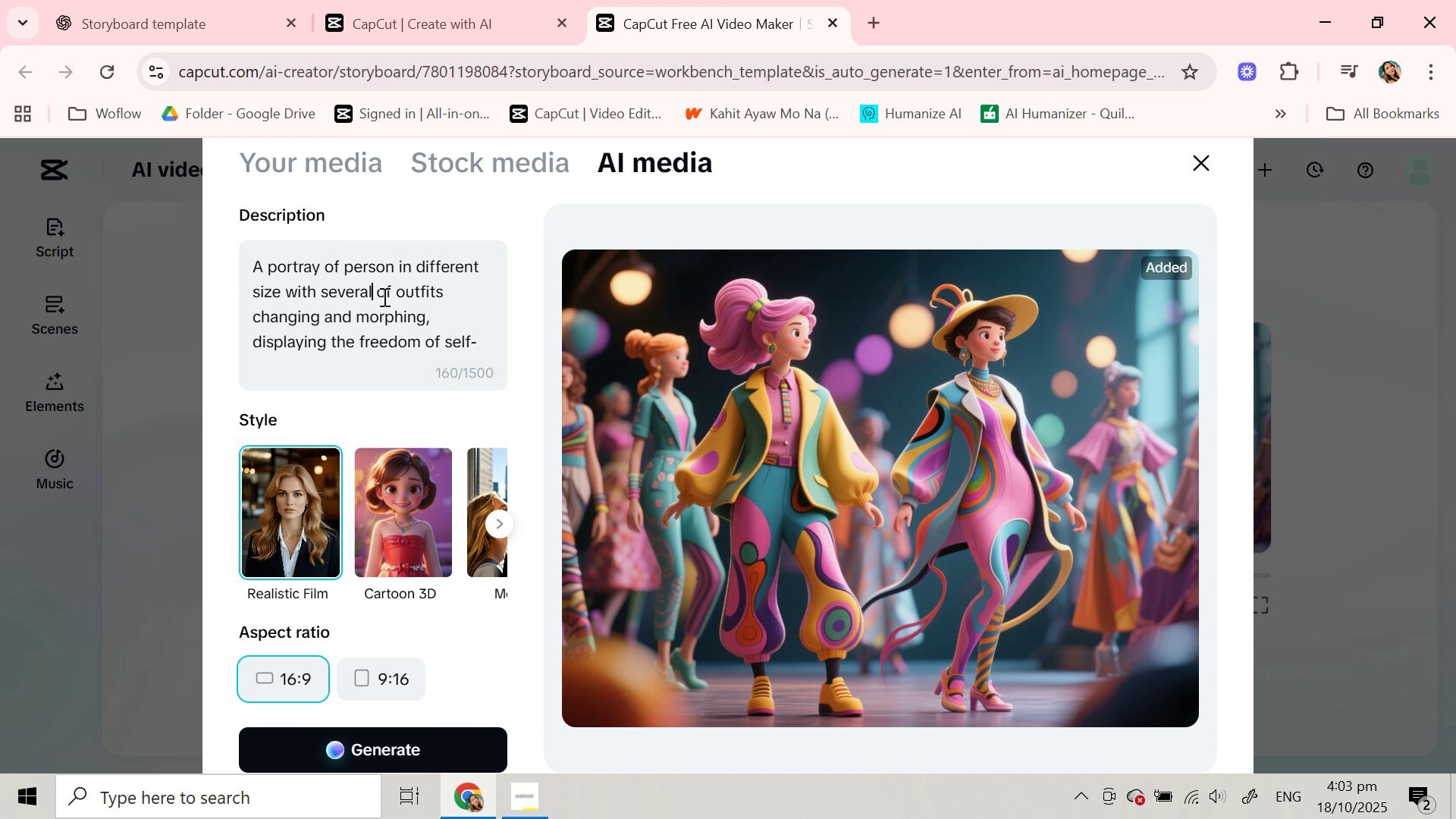 
double_click([382, 296])
 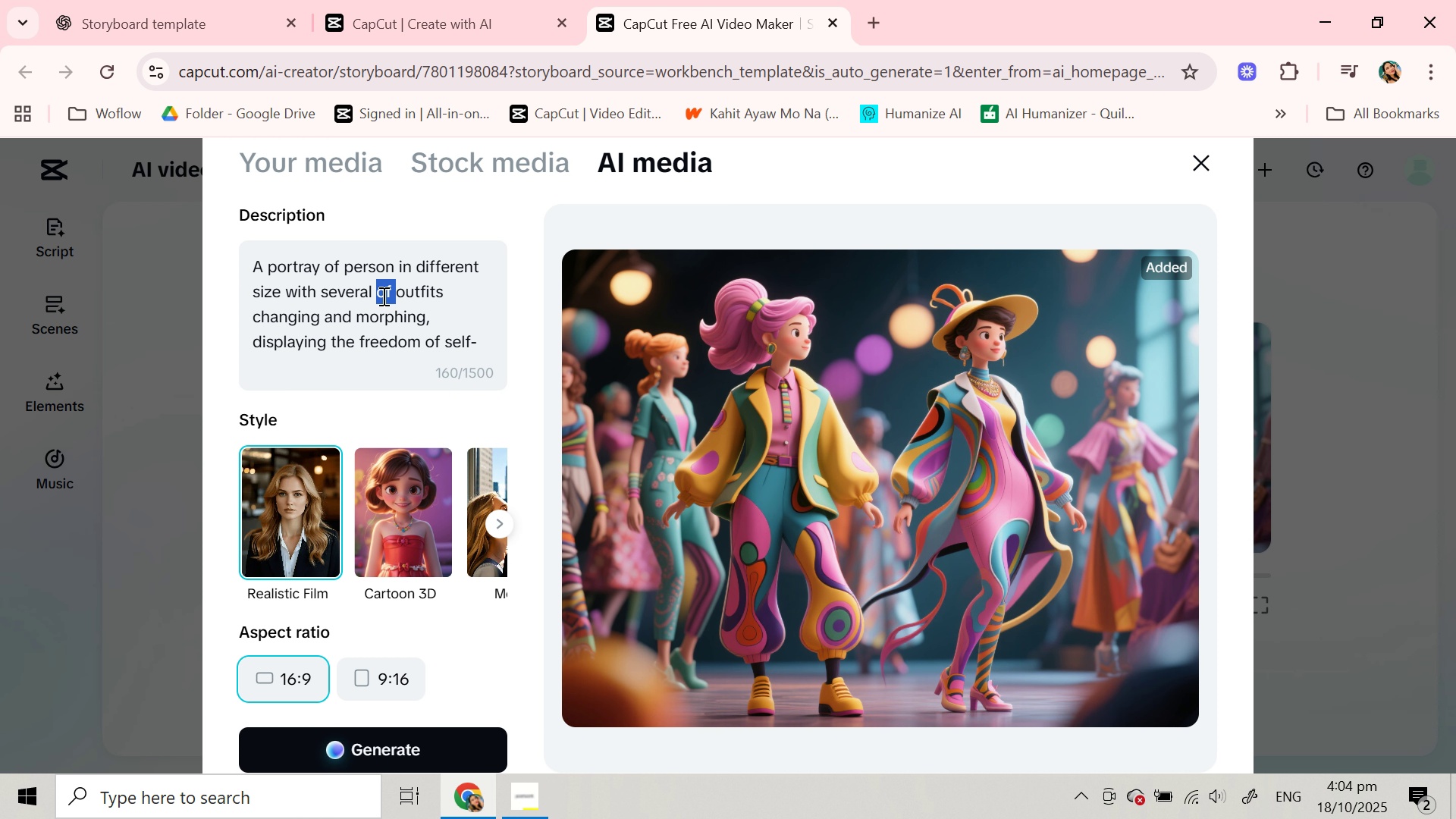 
key(Backspace)
 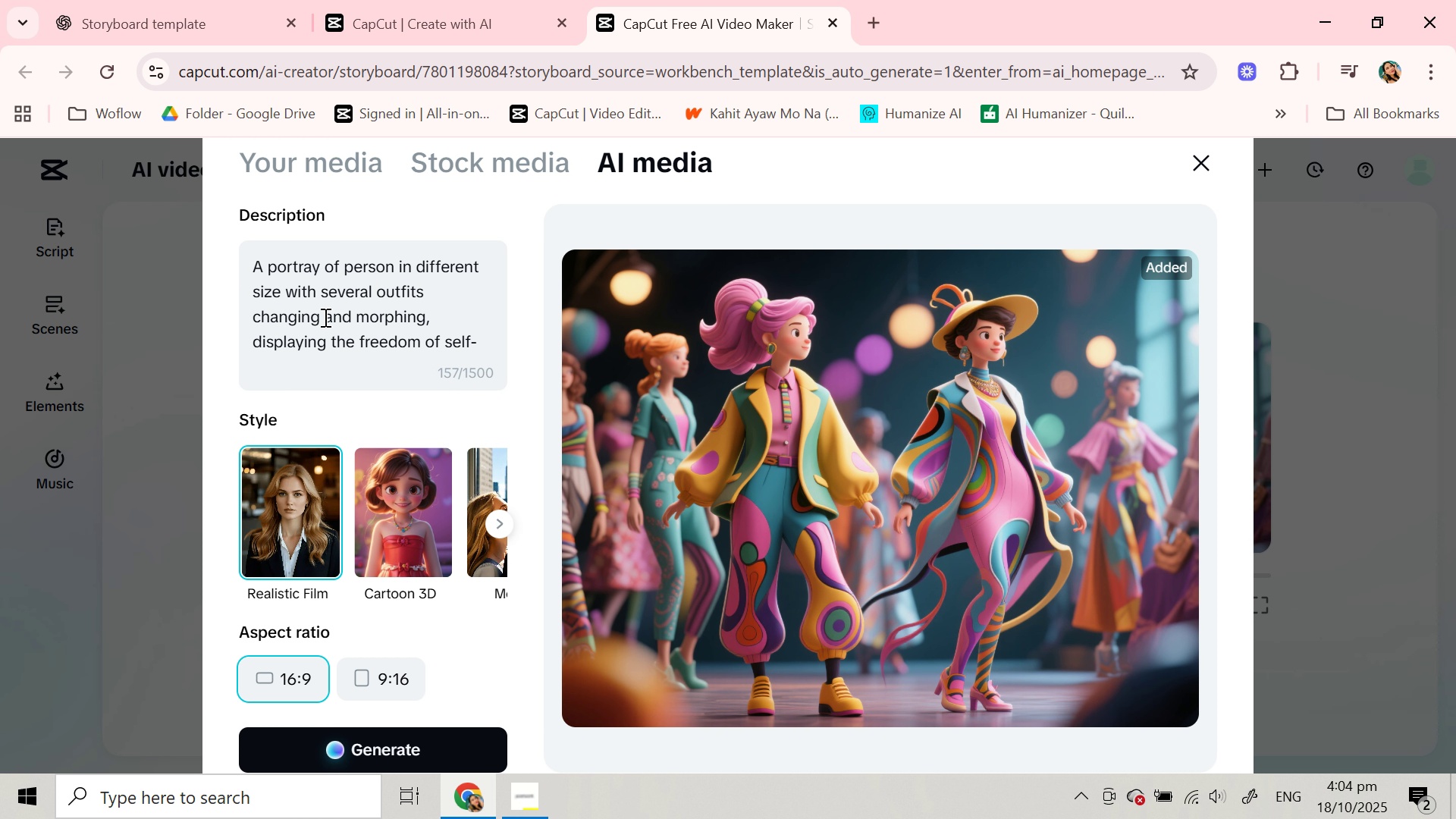 
scroll: coordinate [324, 317], scroll_direction: down, amount: 1.0
 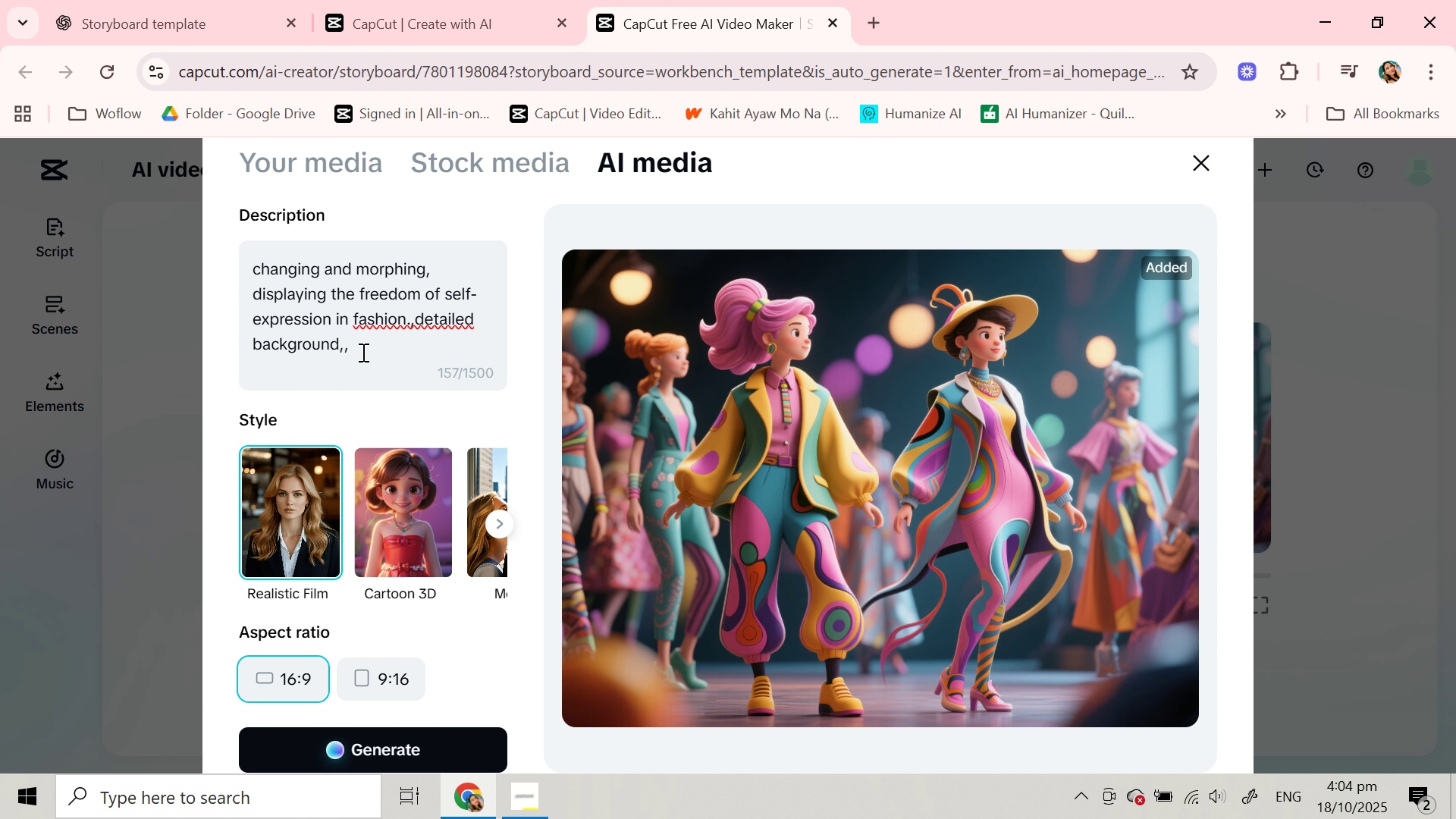 
left_click([362, 352])
 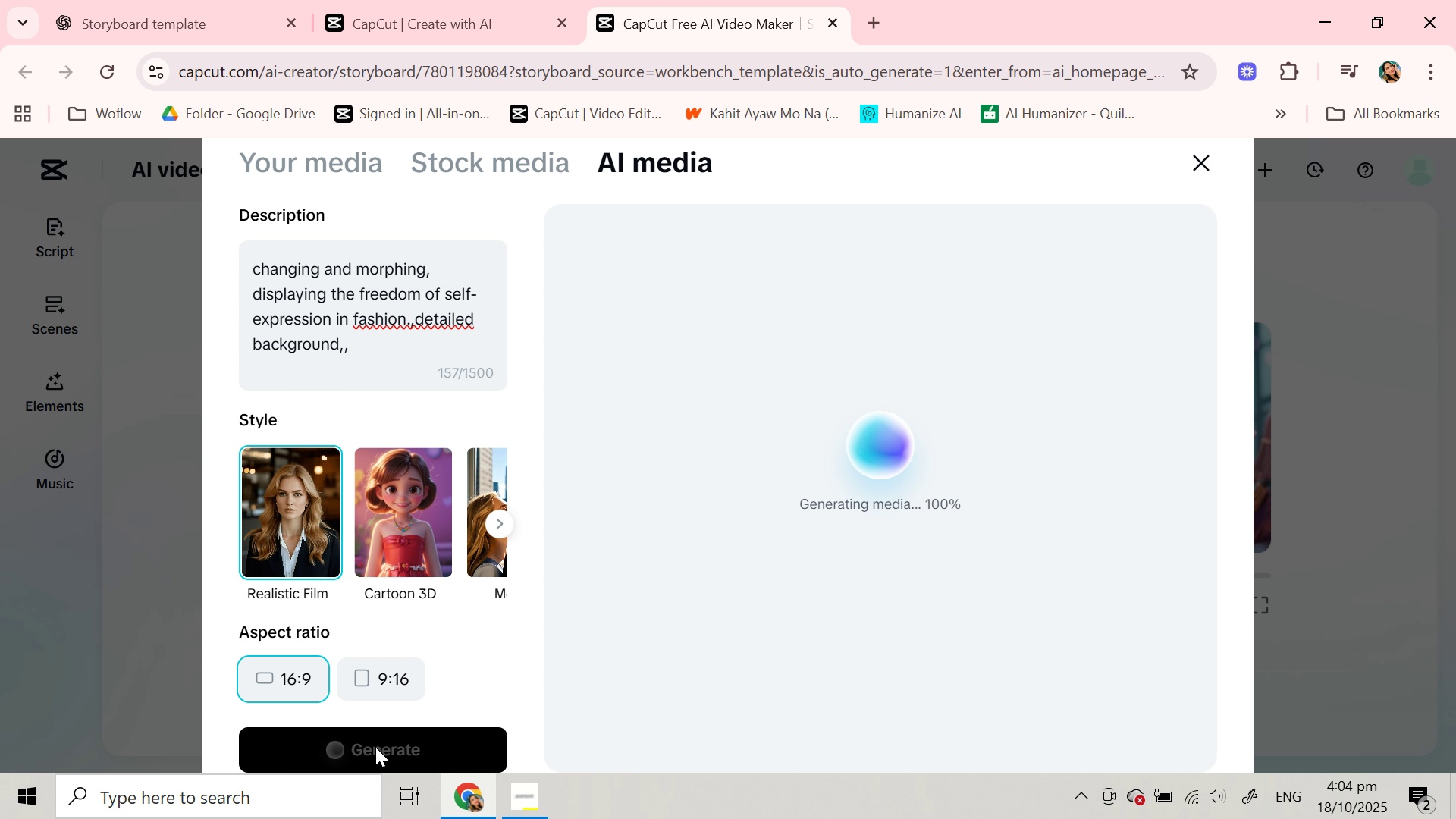 
wait(18.43)
 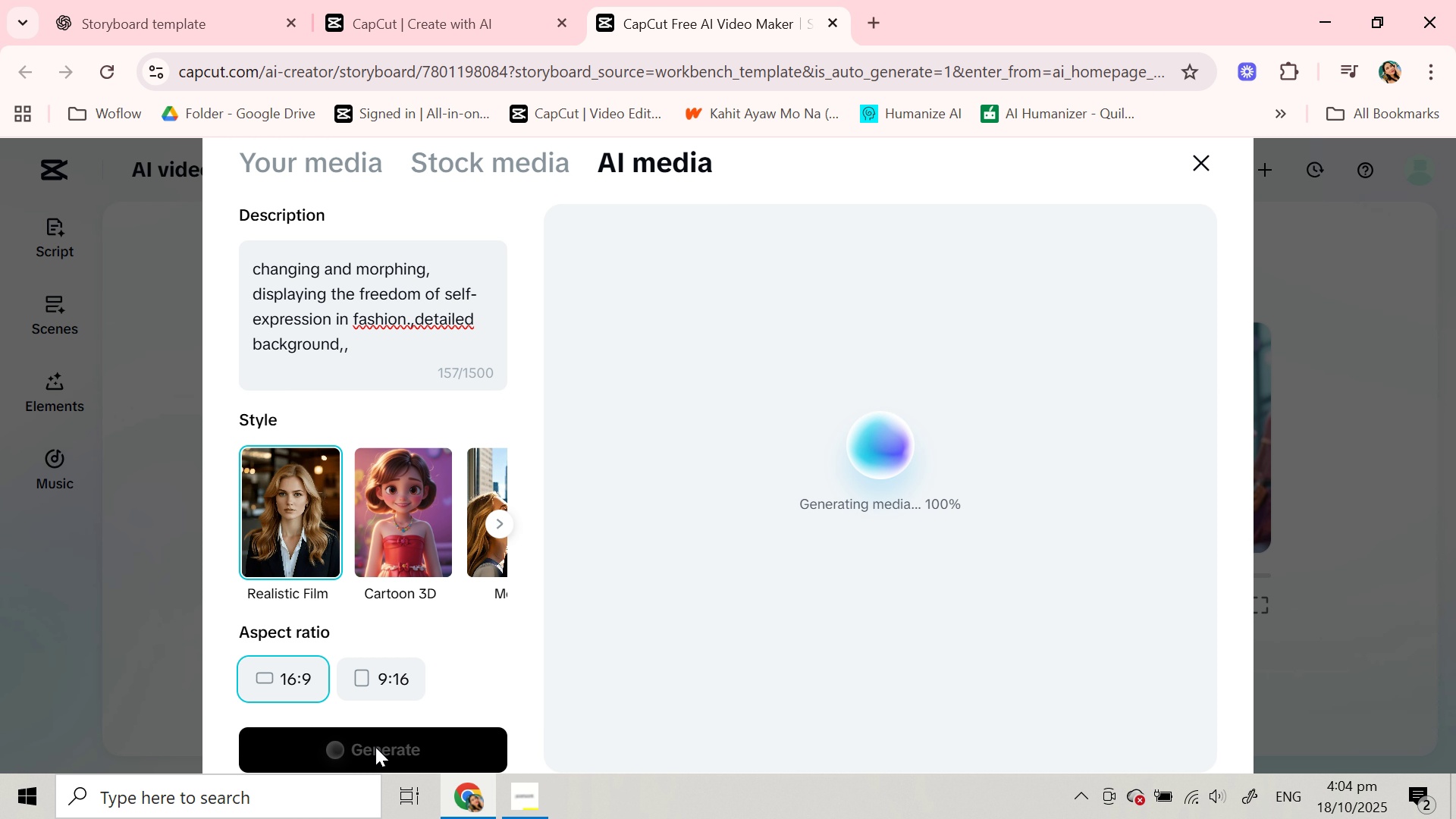 
left_click([939, 578])
 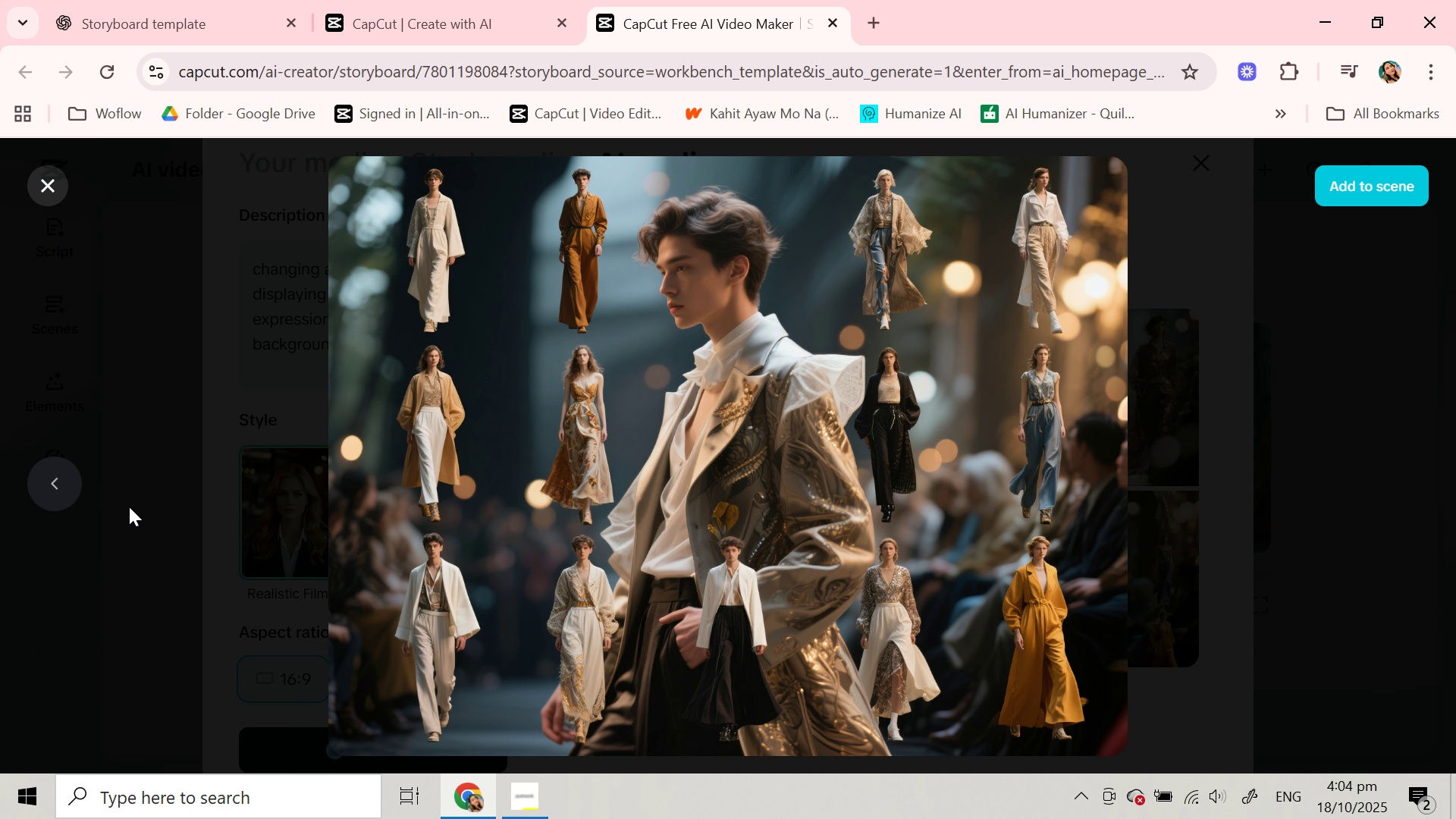 
left_click([52, 490])
 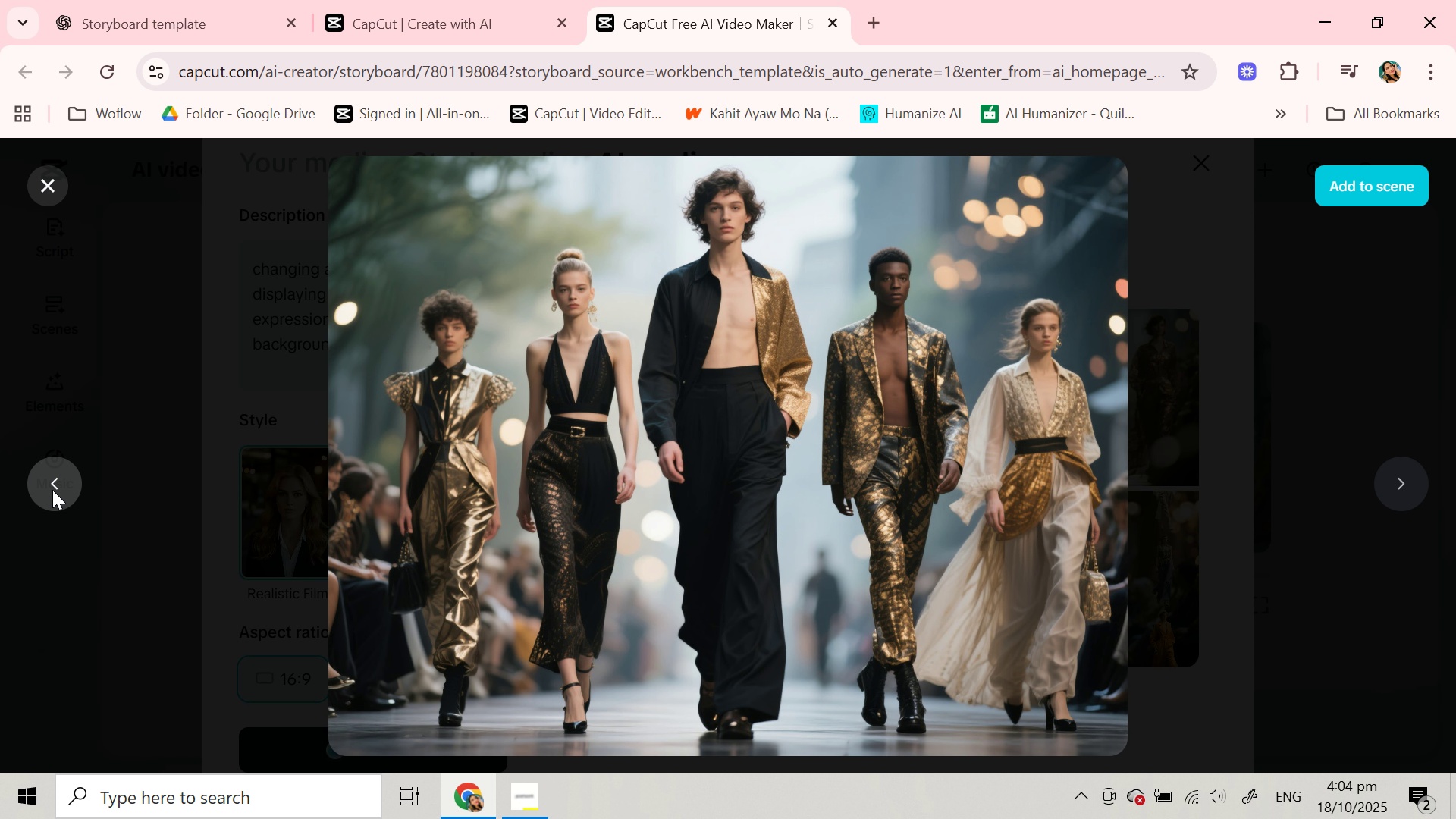 
left_click([52, 490])
 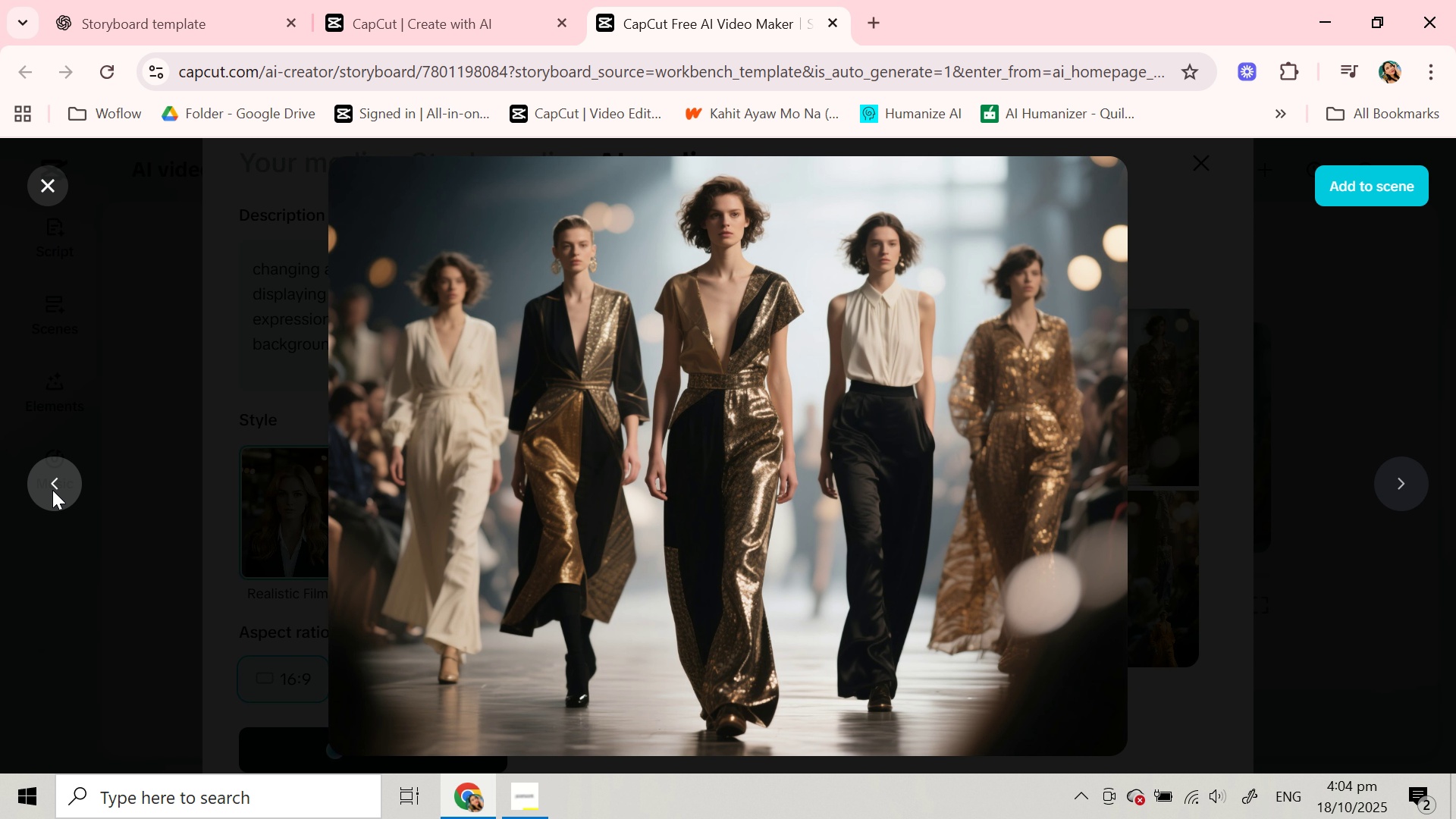 
left_click([52, 490])
 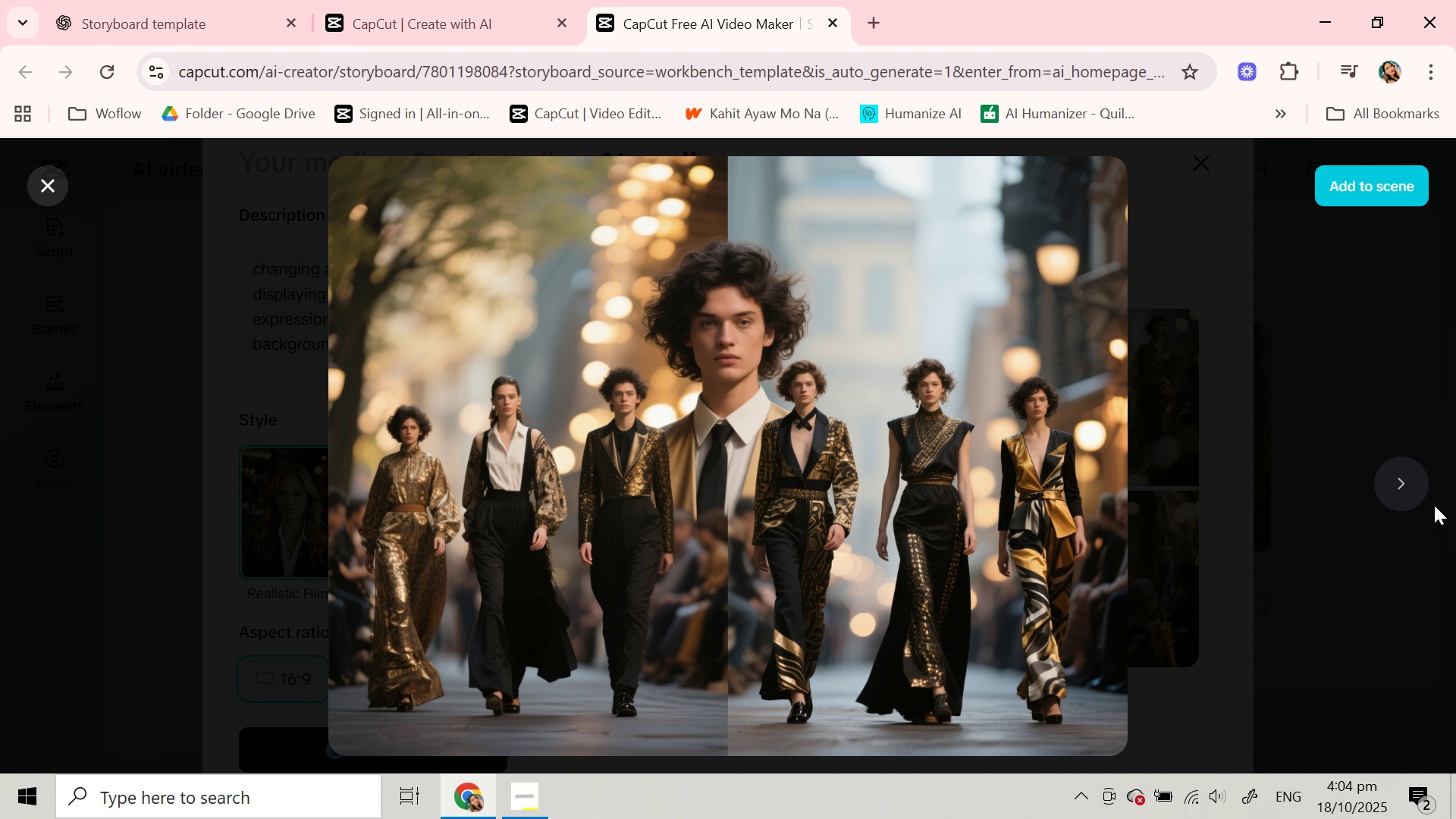 
double_click([1402, 482])
 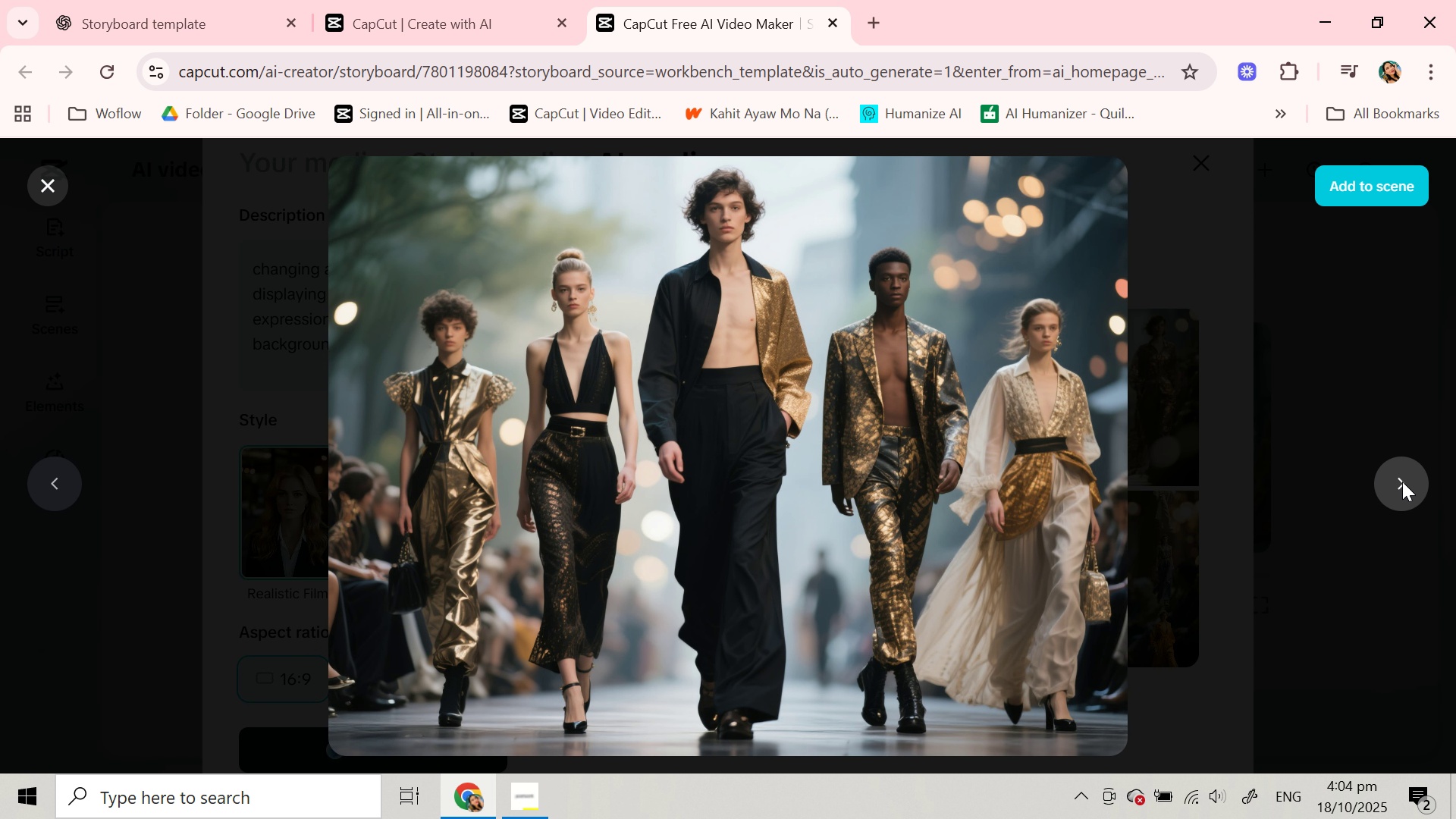 
left_click([1402, 482])
 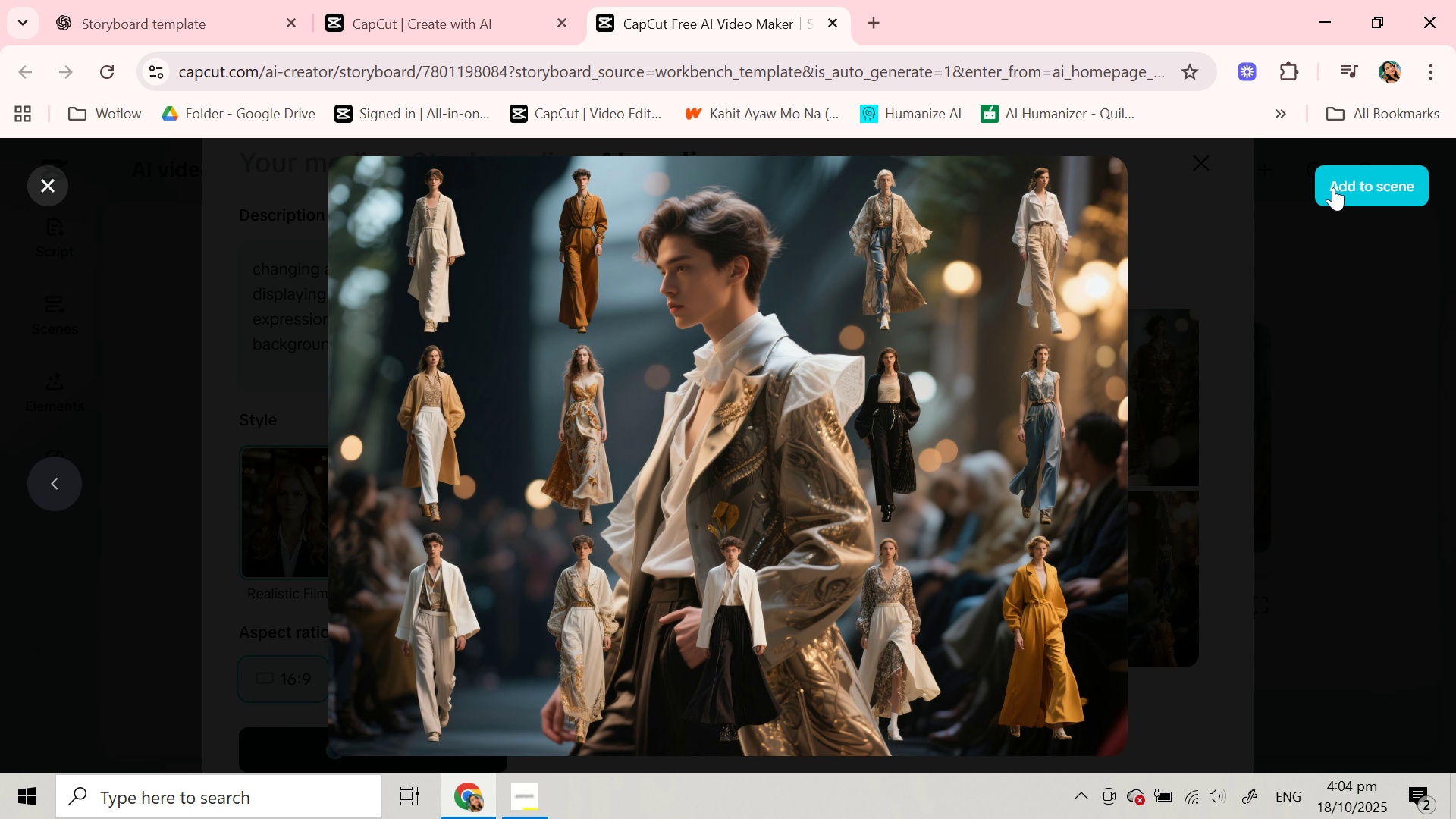 
left_click([1336, 187])
 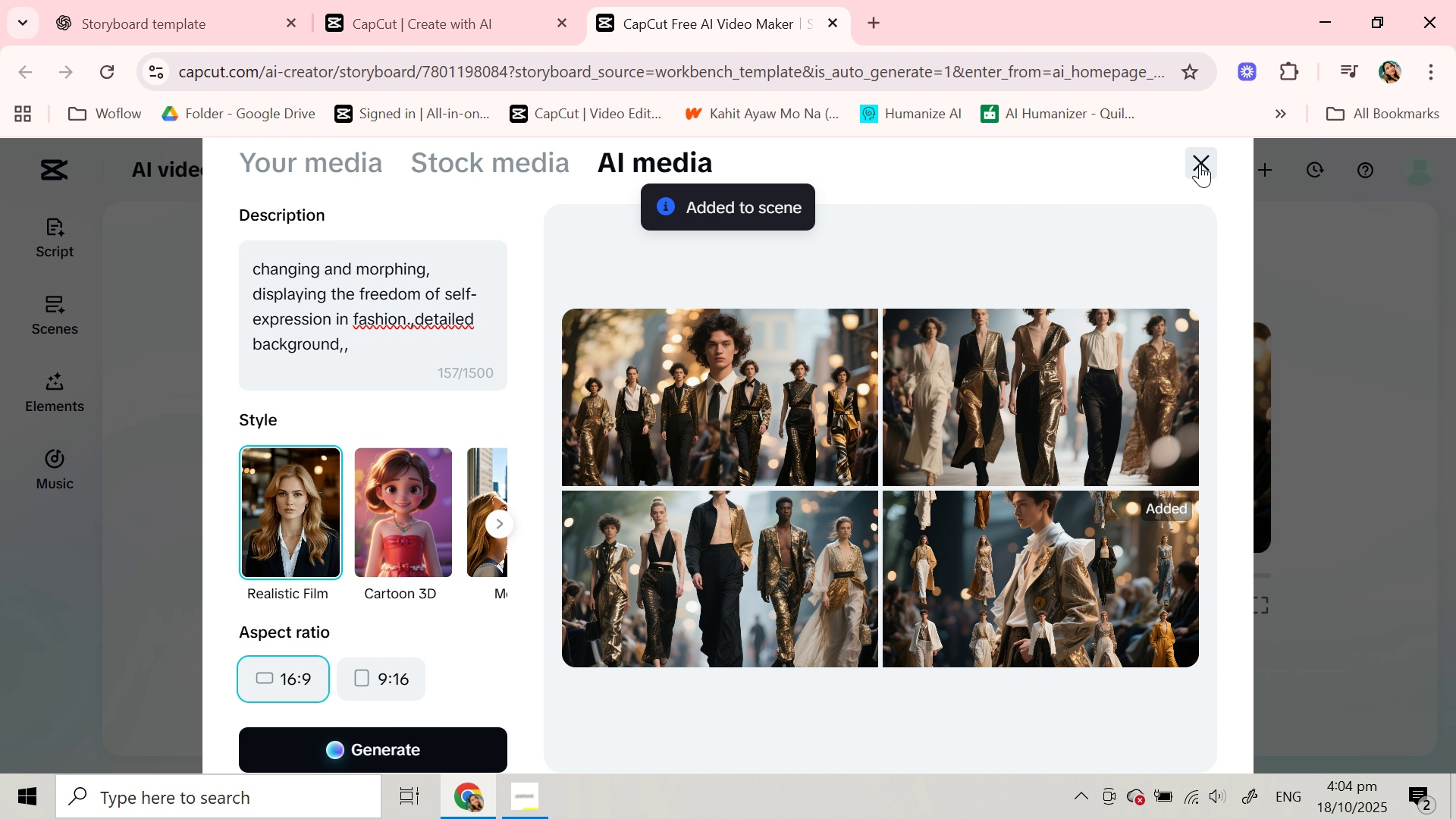 
left_click([1200, 164])
 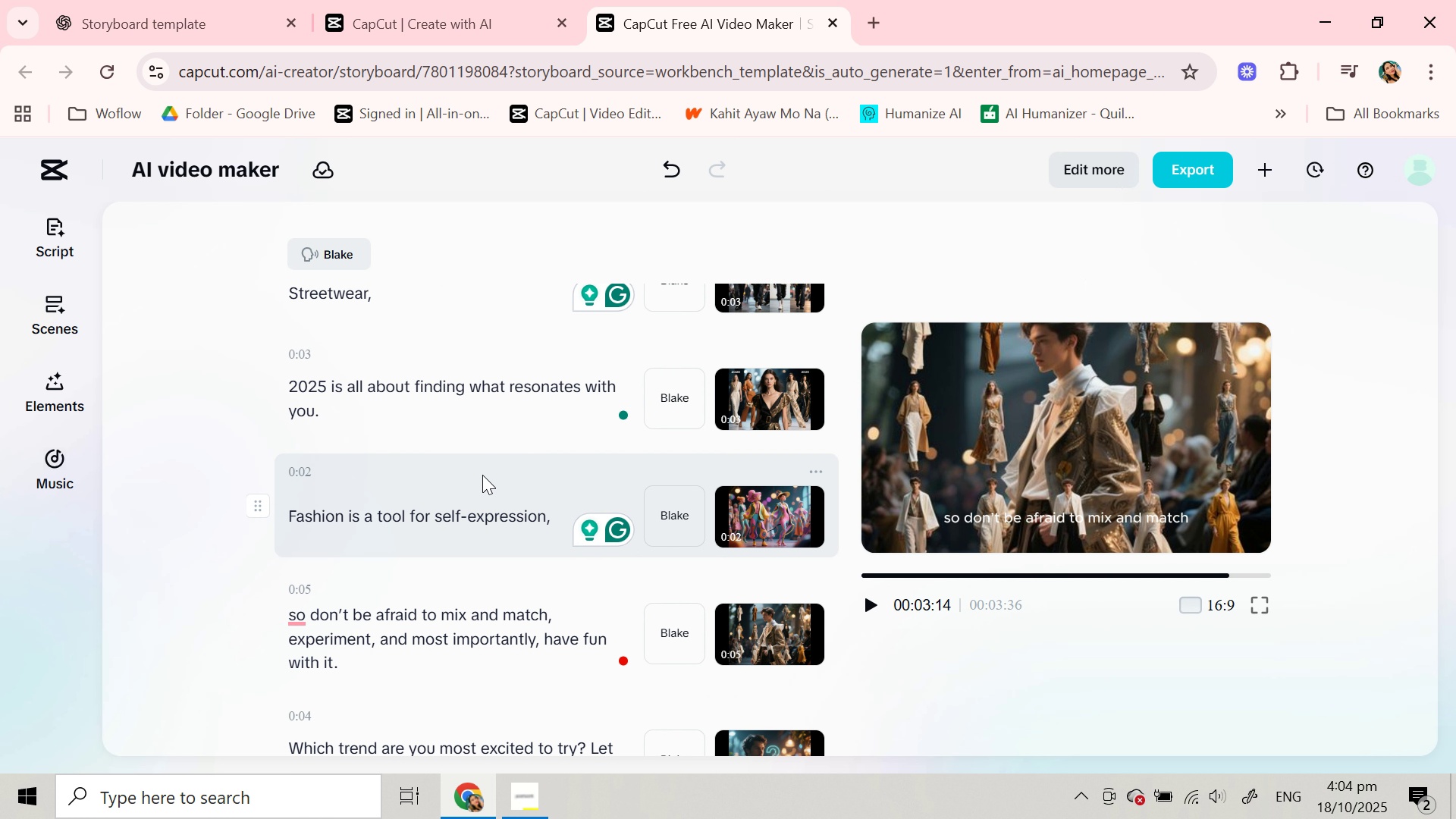 
scroll: coordinate [482, 481], scroll_direction: down, amount: 2.0
 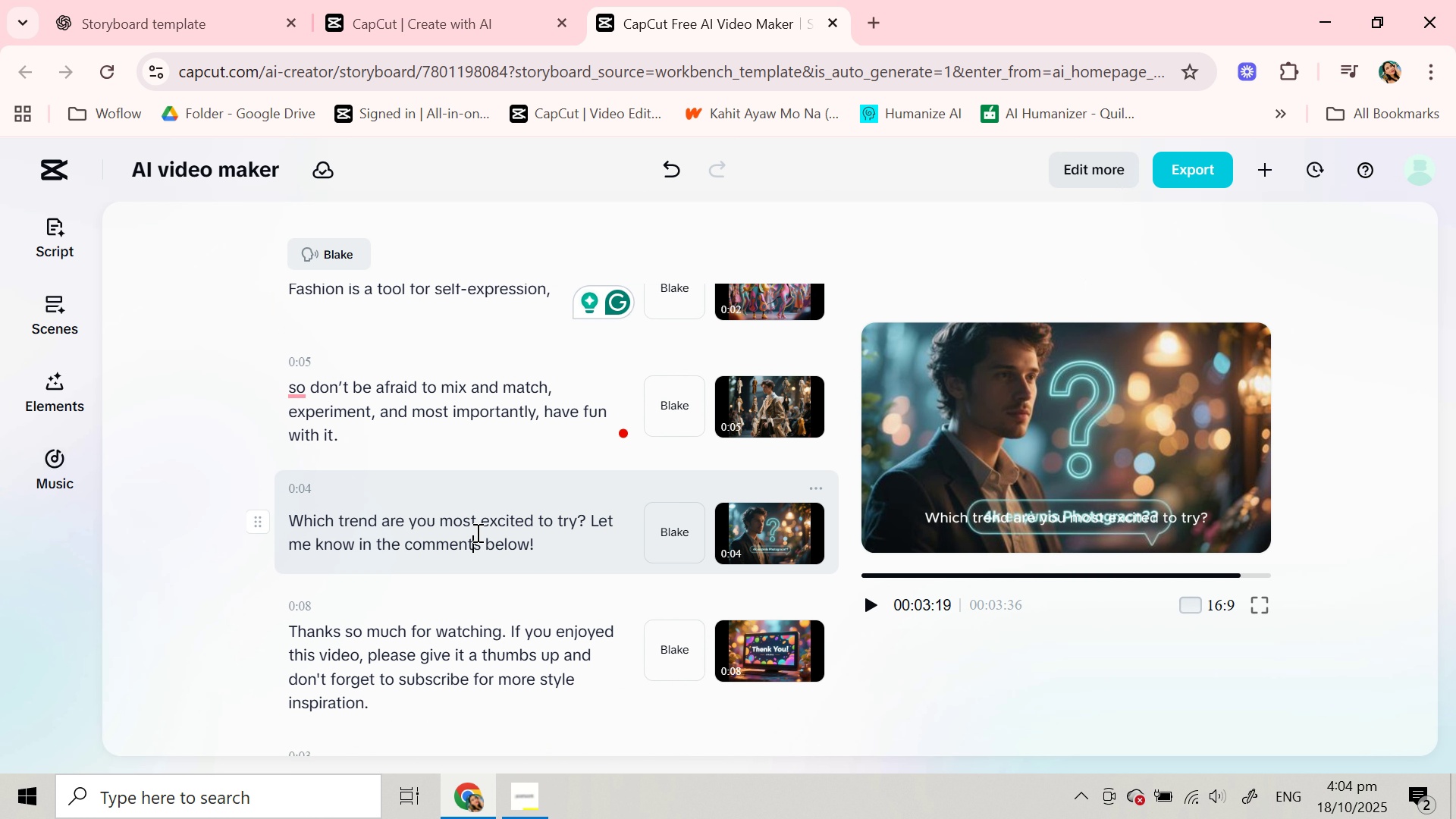 
left_click([476, 532])
 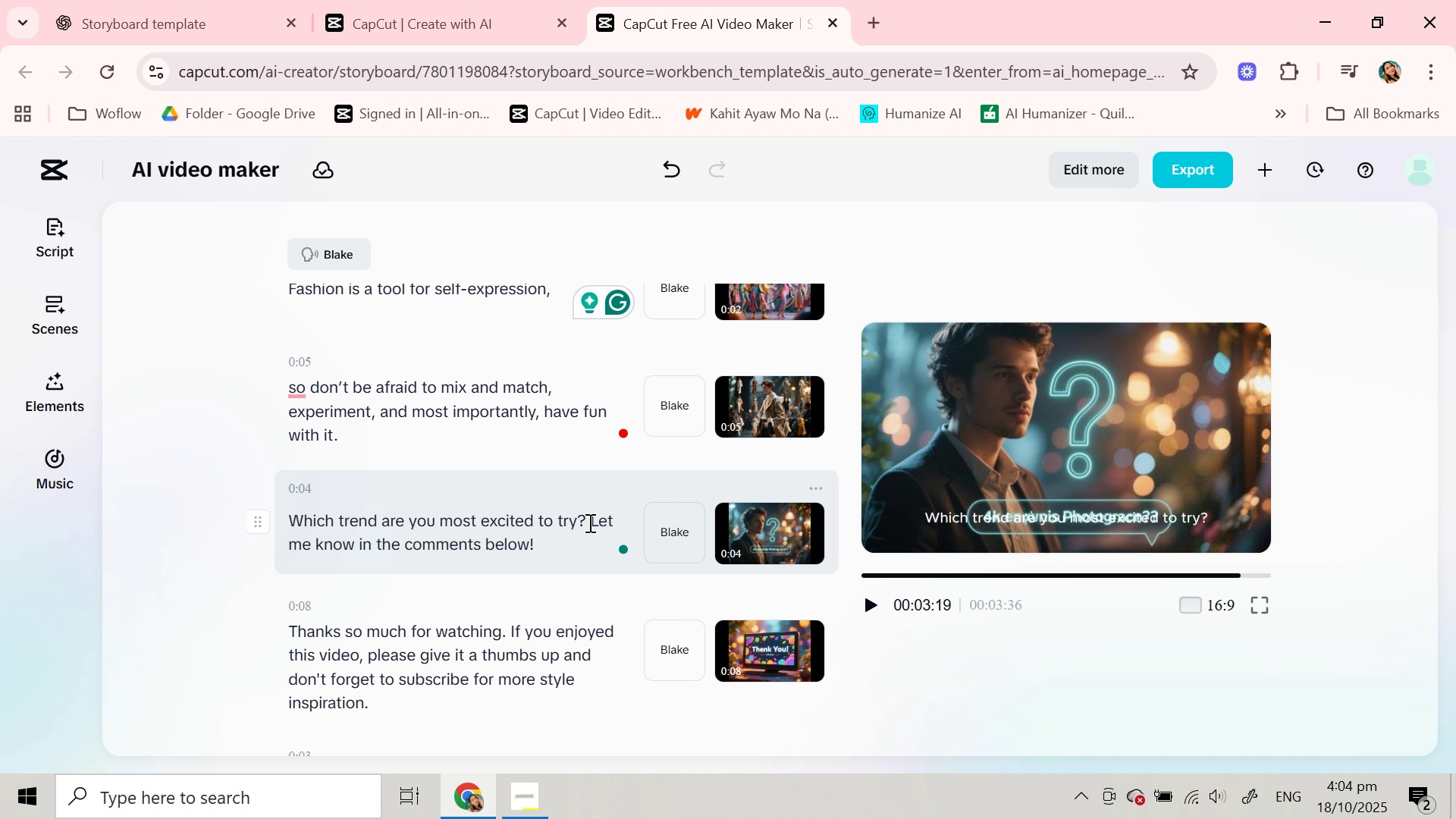 
wait(18.05)
 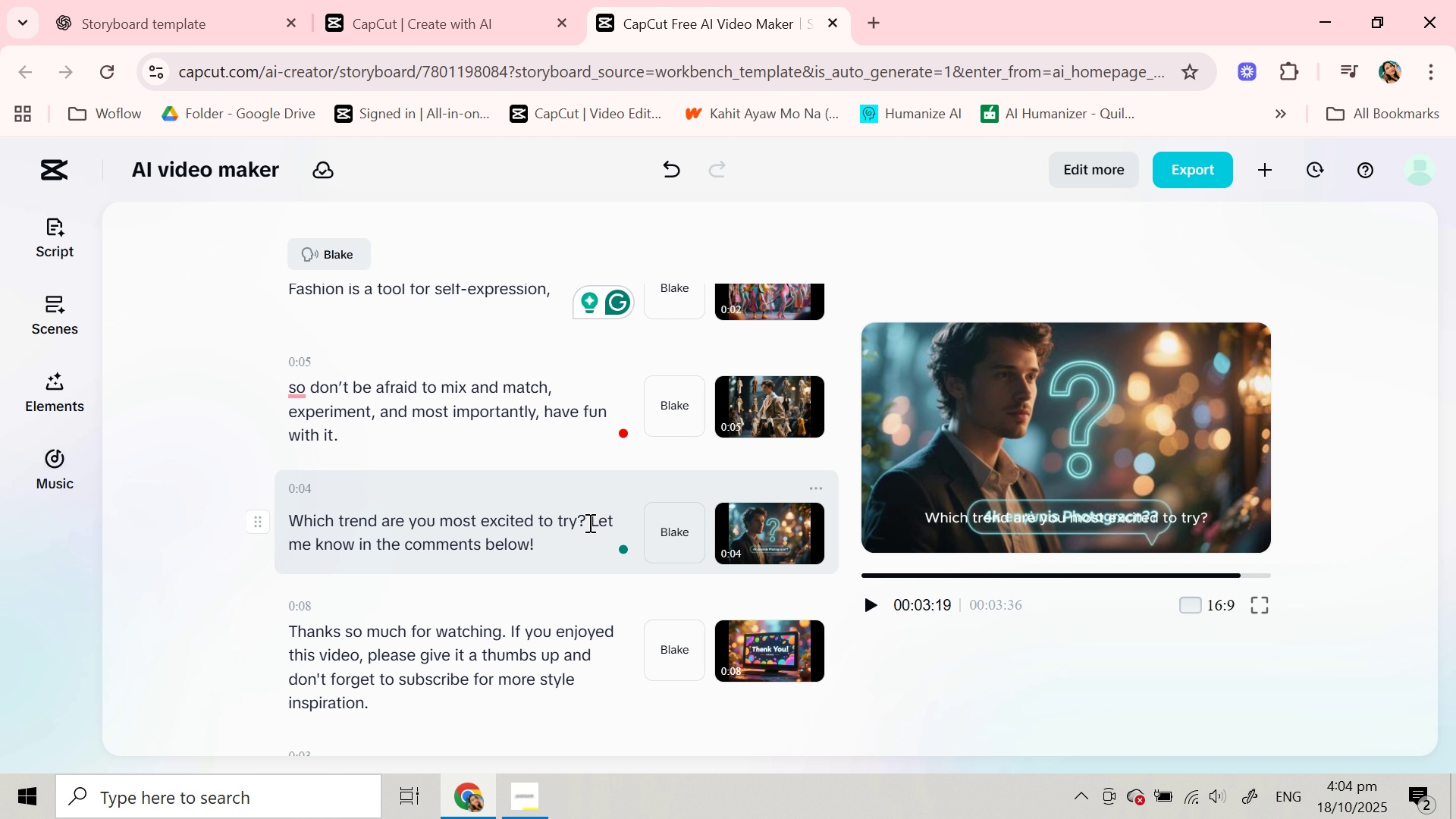 
left_click([739, 533])
 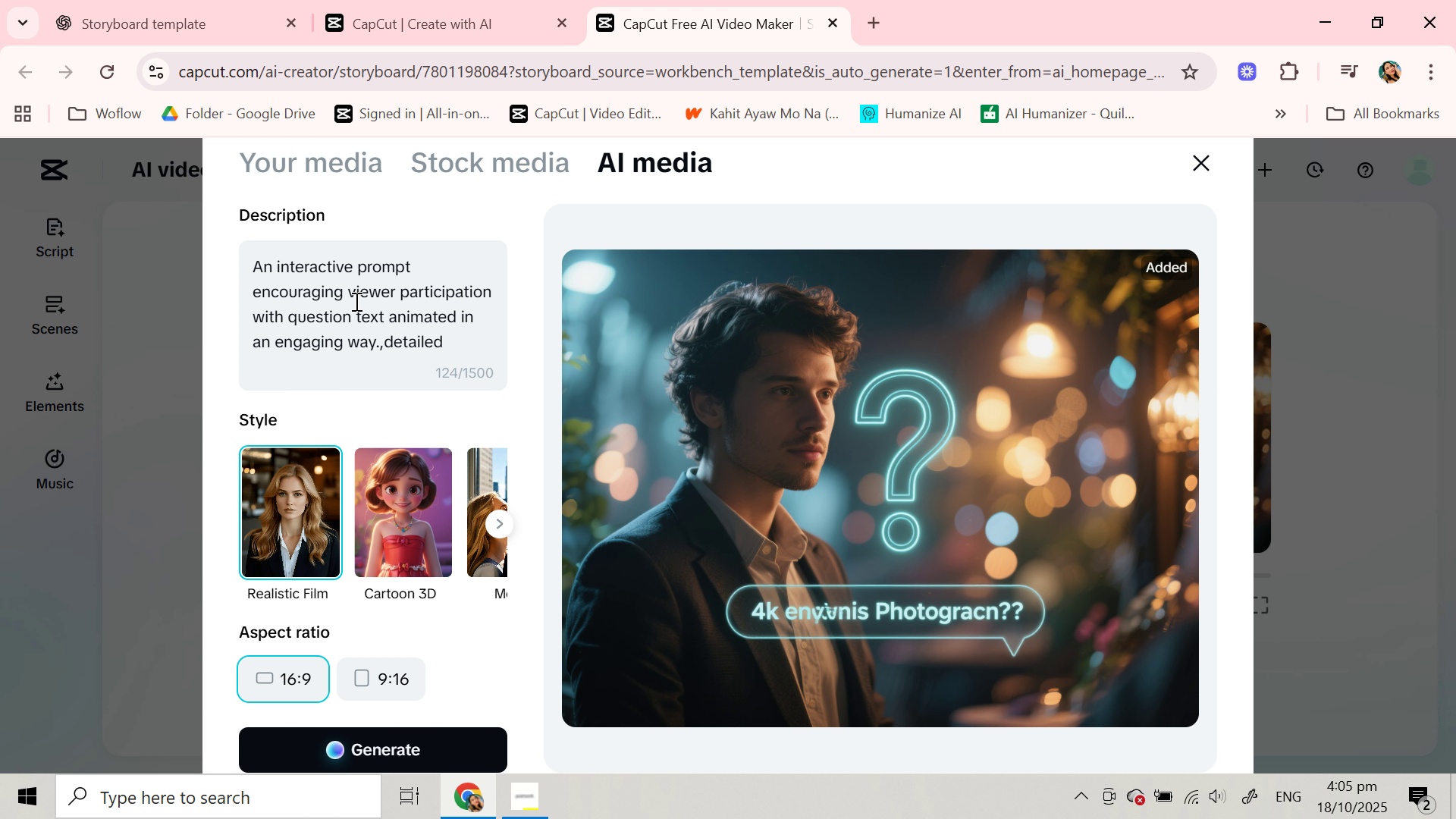 
scroll: coordinate [354, 300], scroll_direction: down, amount: 2.0
 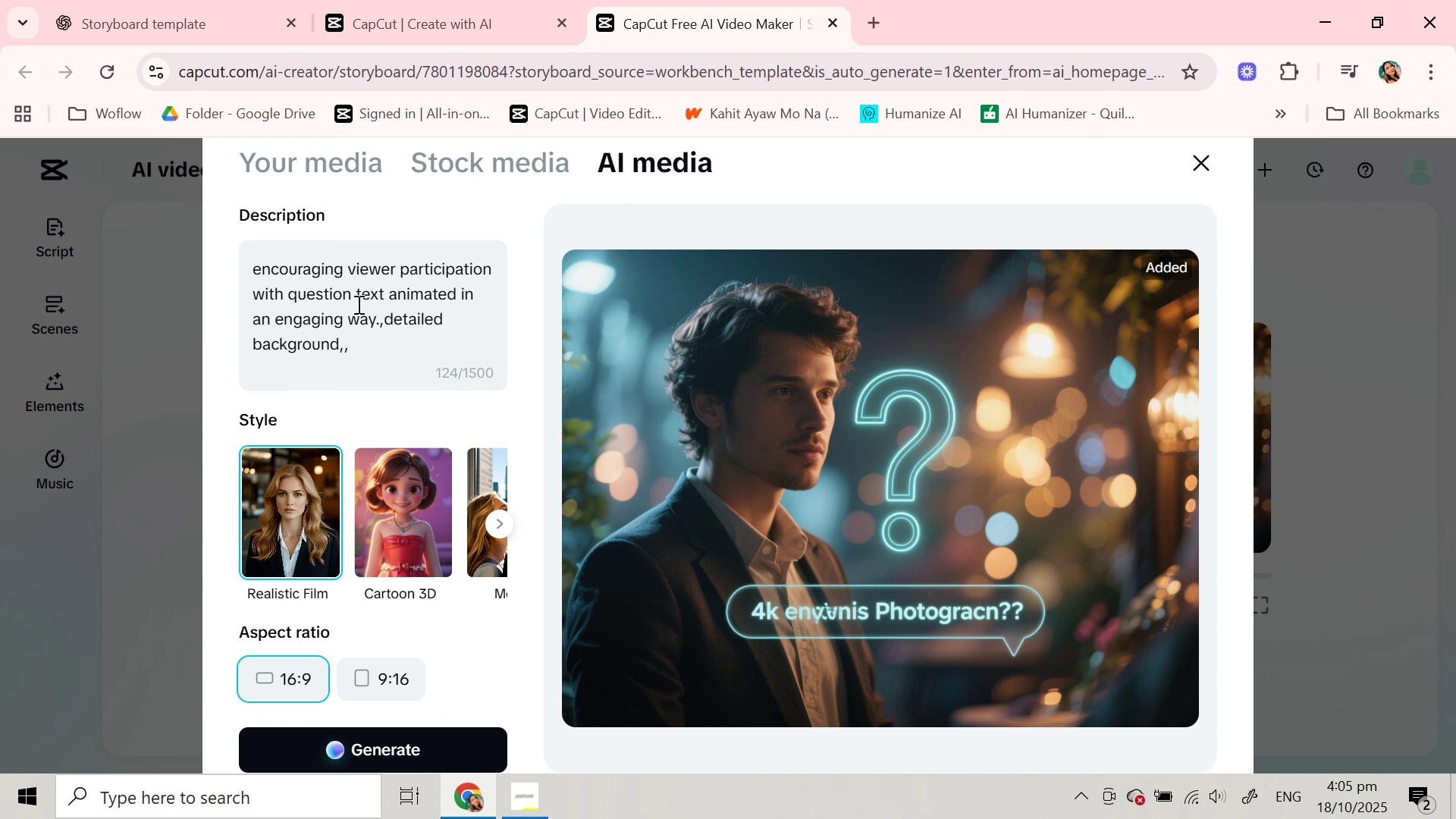 
wait(8.3)
 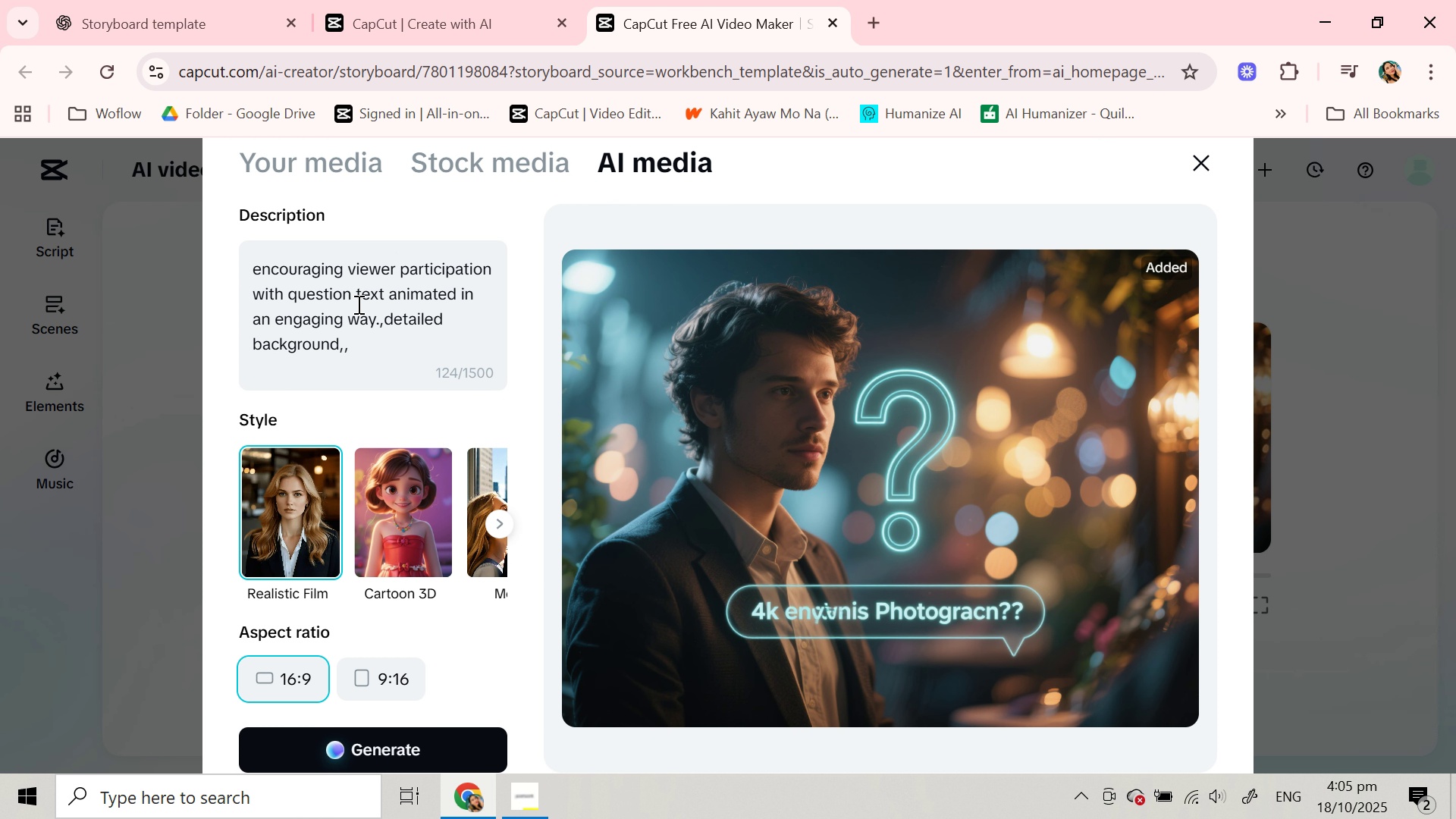 
left_click_drag(start_coordinate=[356, 295], to_coordinate=[388, 290])
 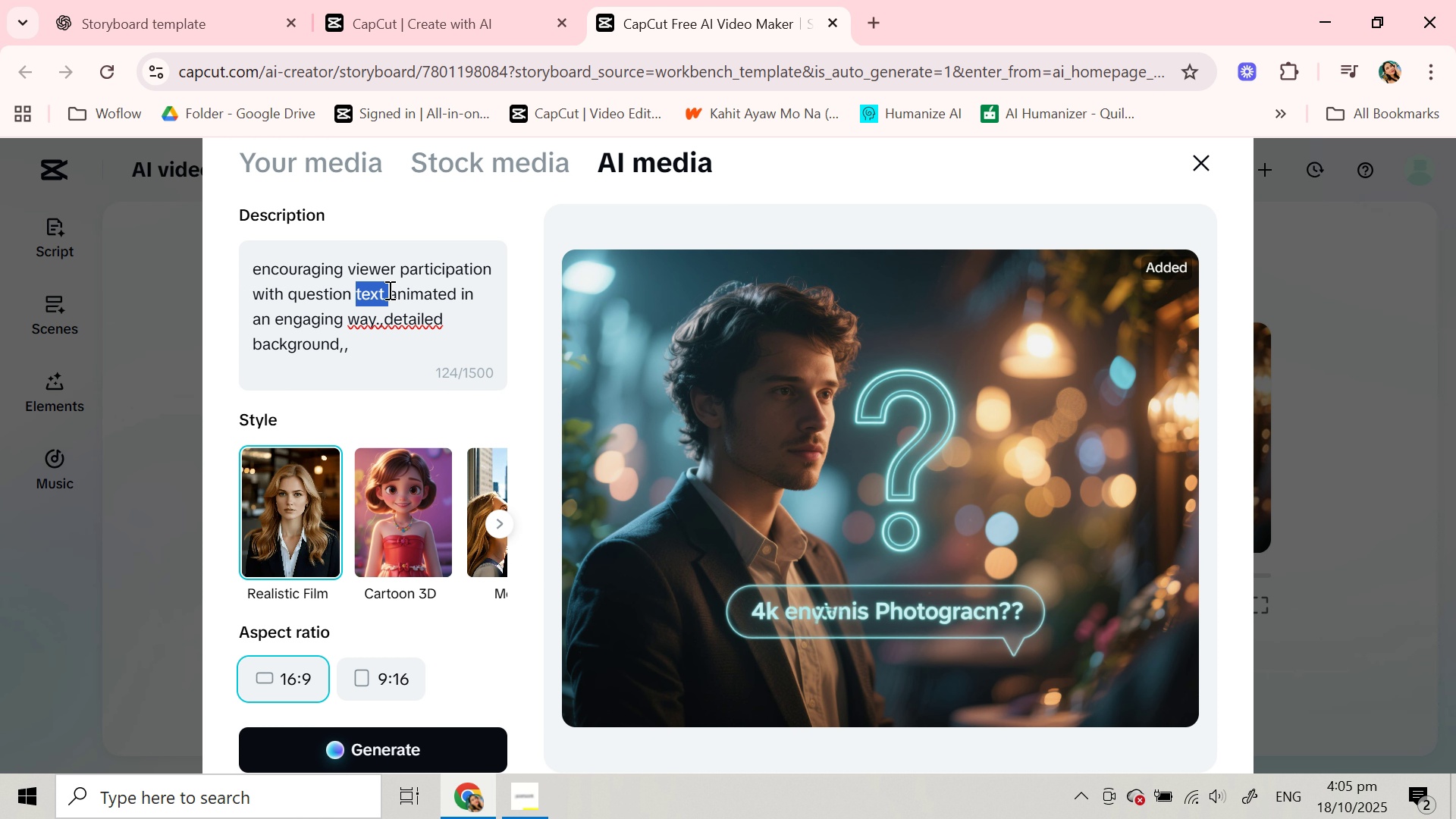 
type(mark )
 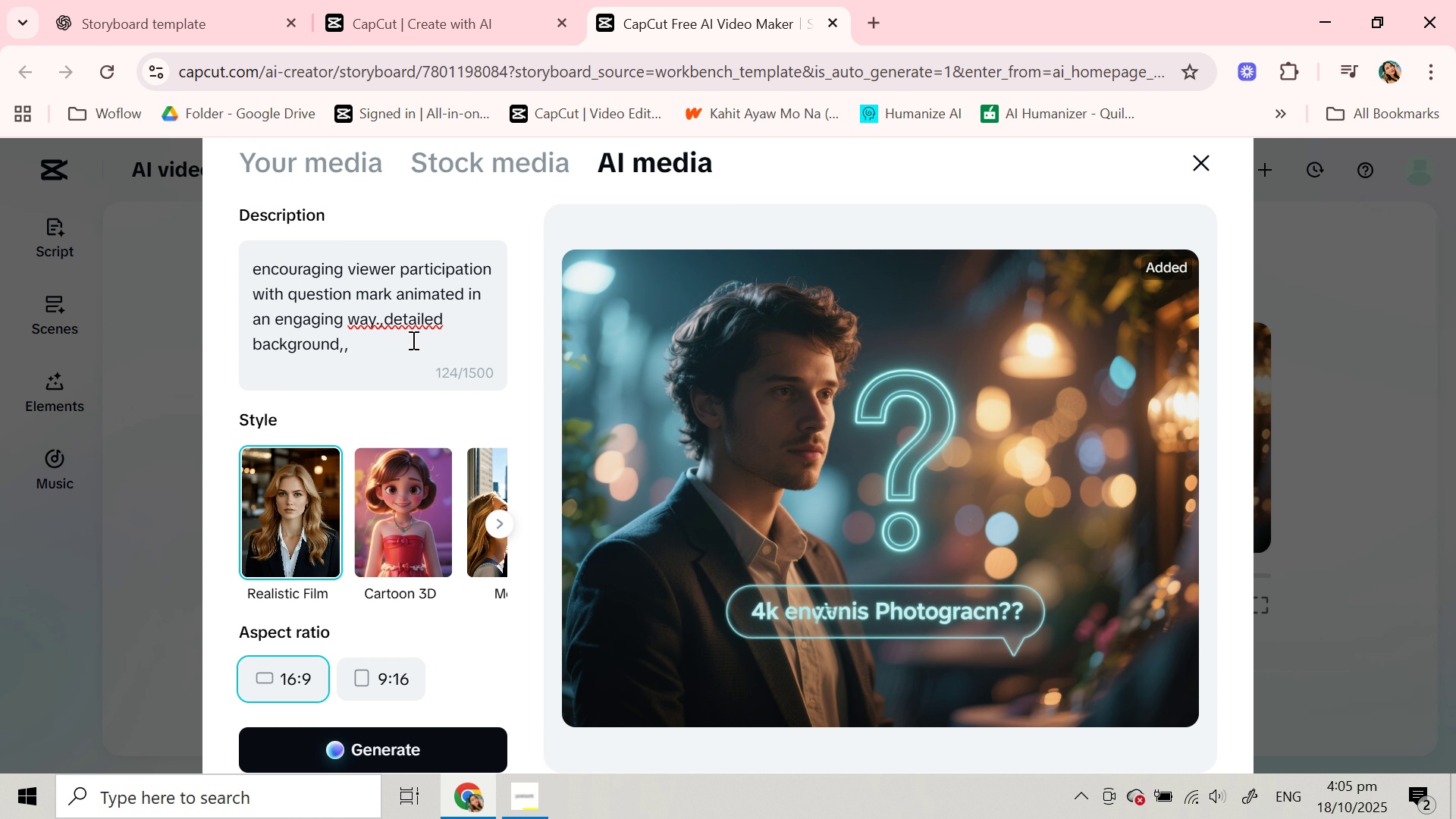 
scroll: coordinate [412, 340], scroll_direction: up, amount: 3.0
 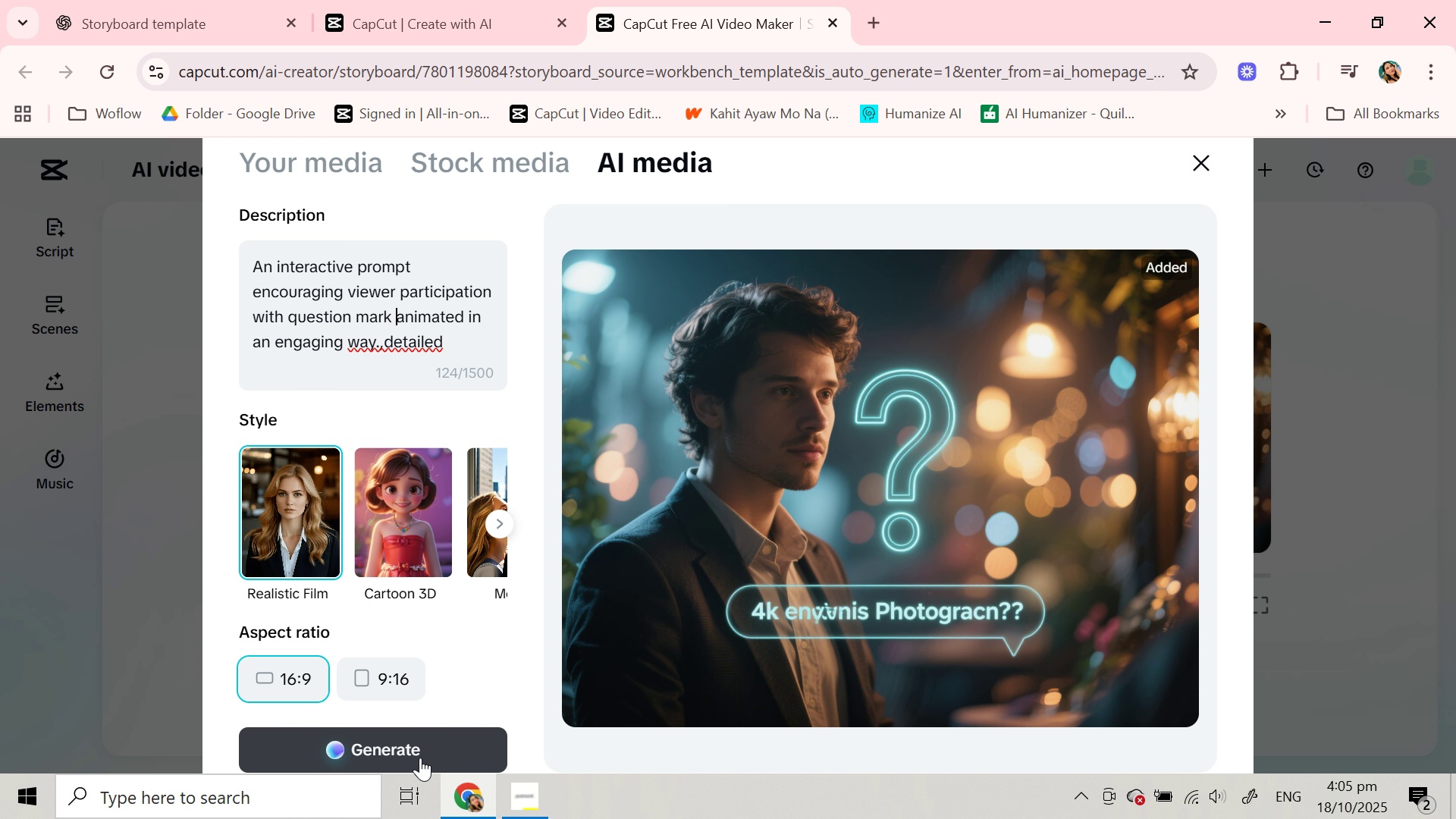 
left_click([420, 754])
 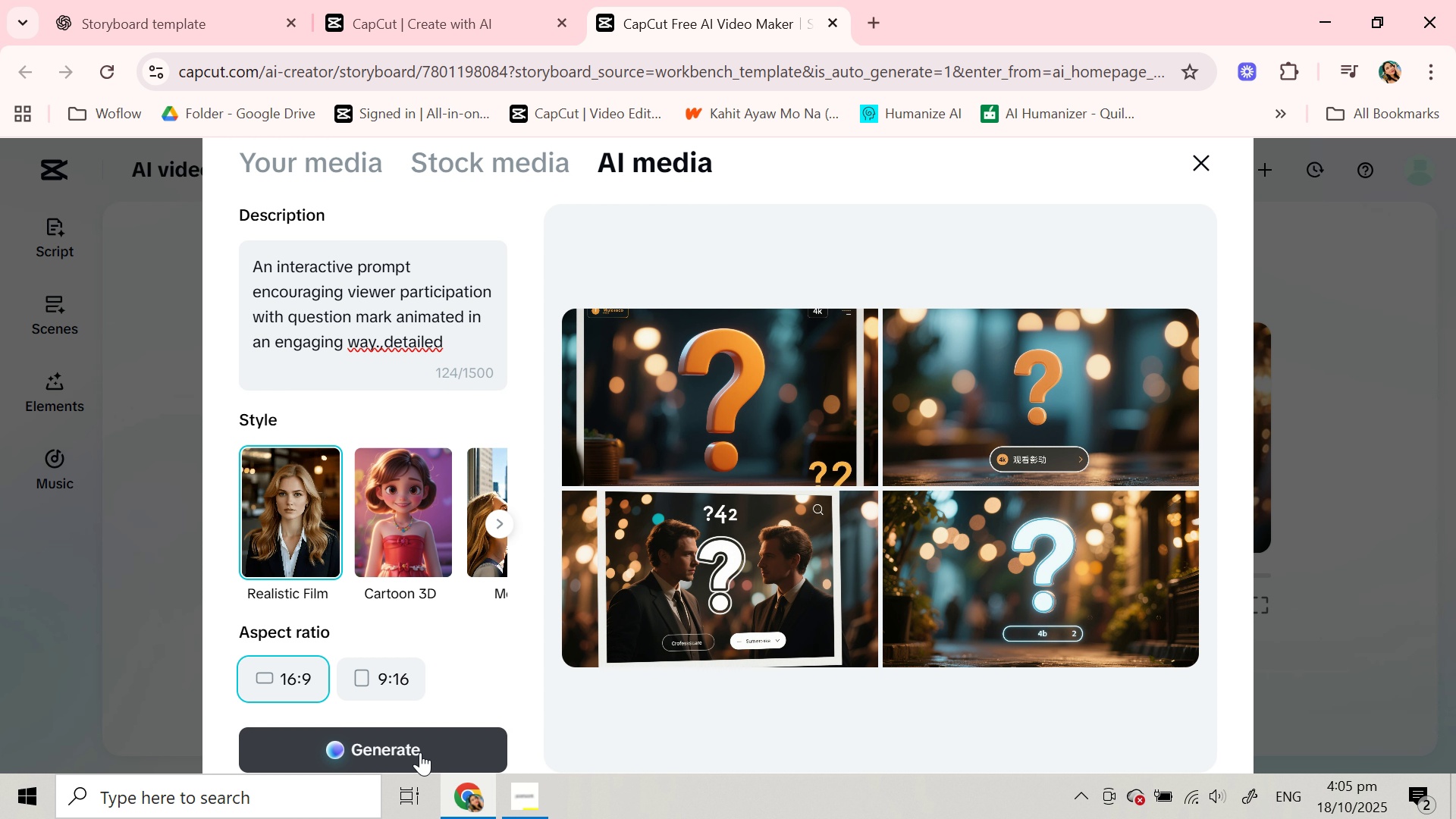 
wait(18.04)
 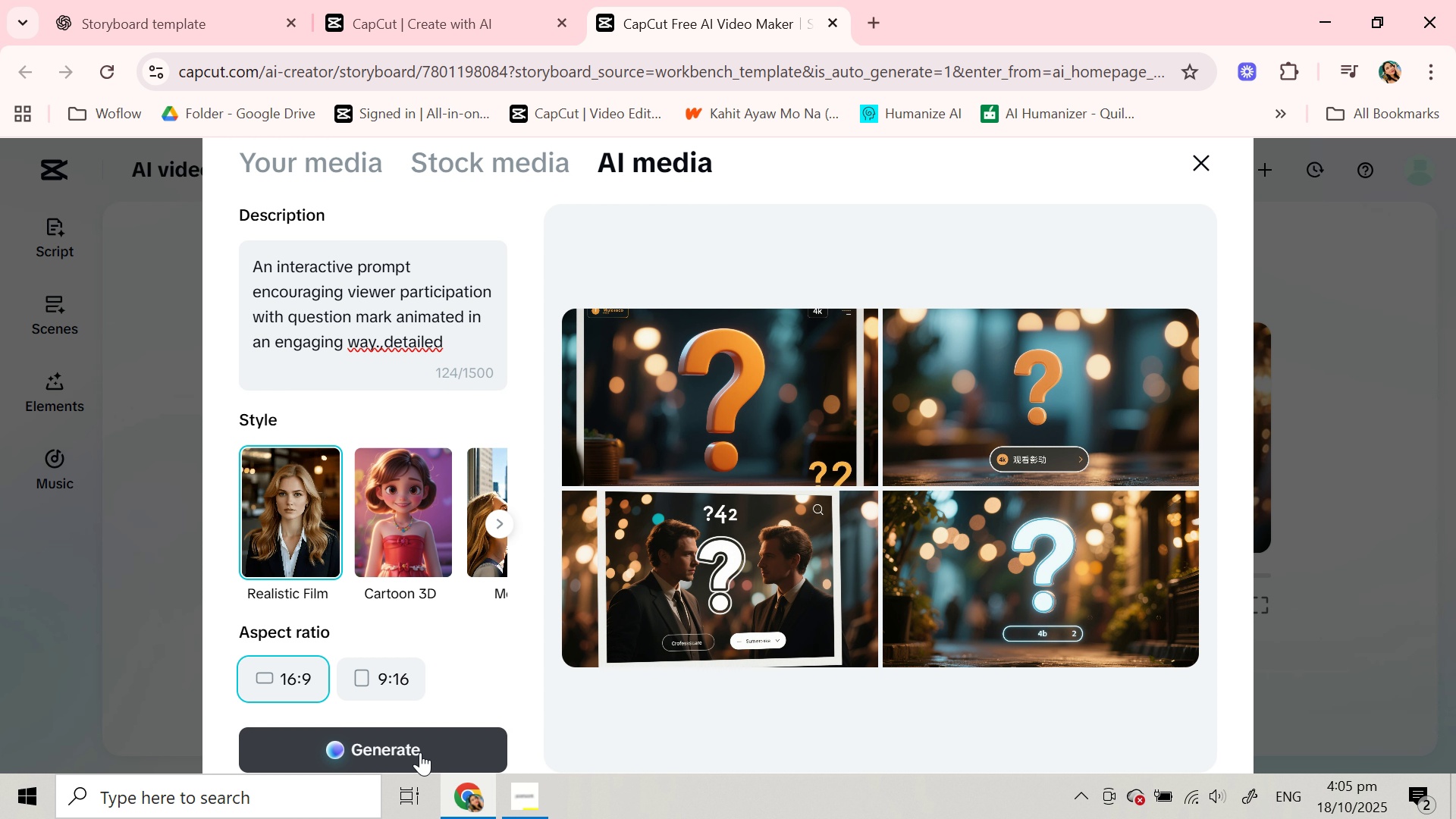 
left_click([768, 416])
 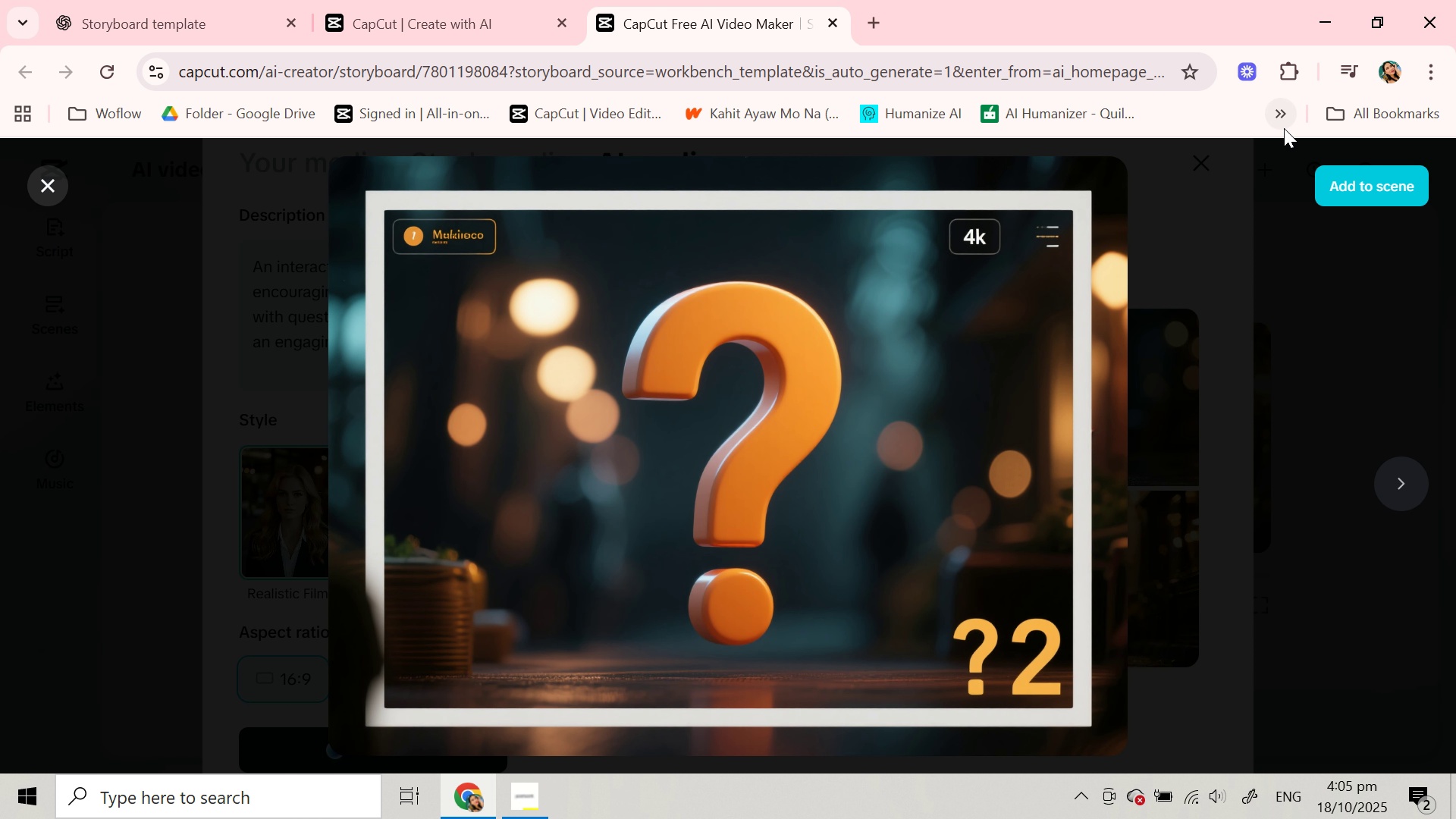 
wait(5.56)
 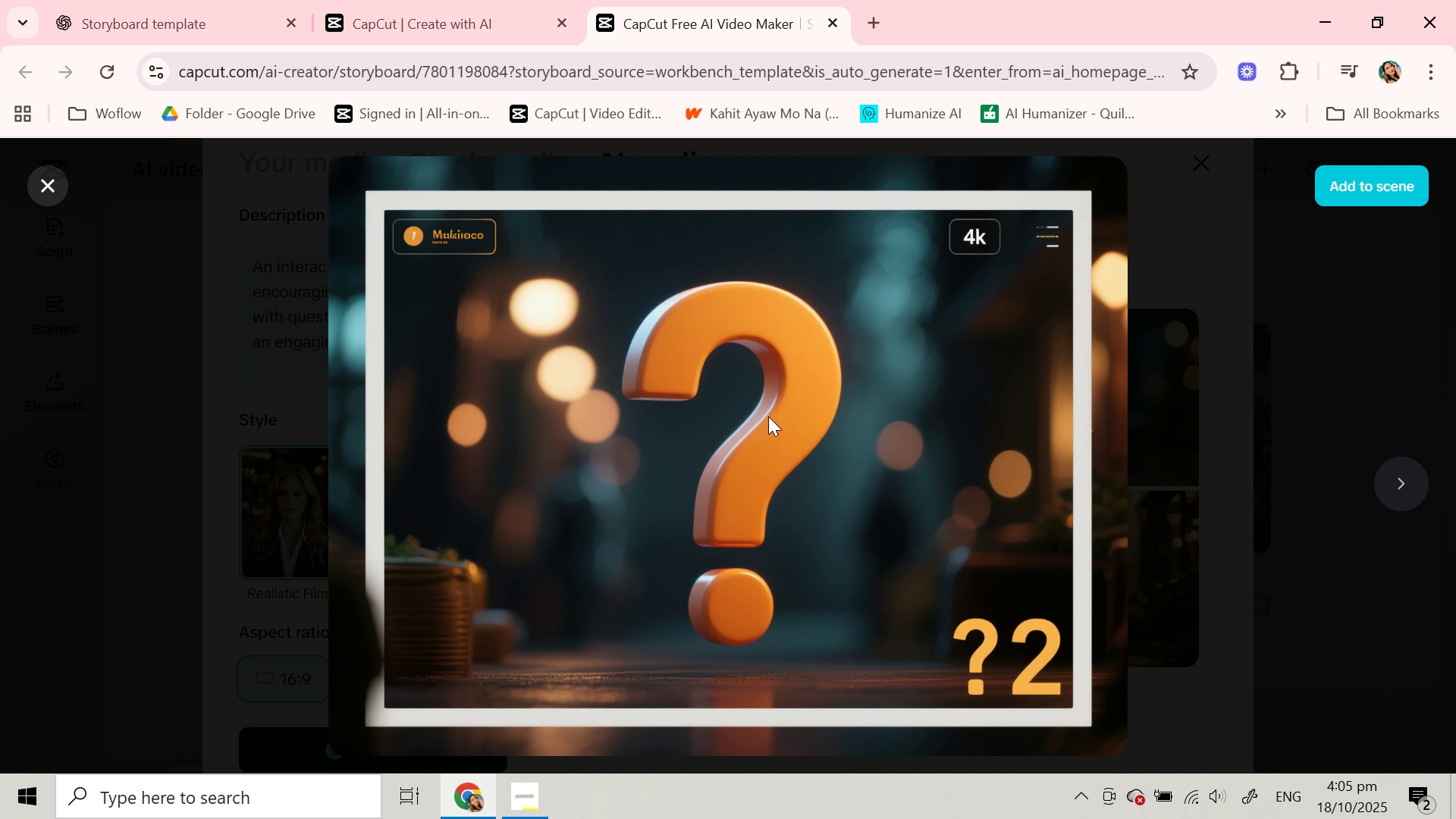 
left_click([1373, 180])
 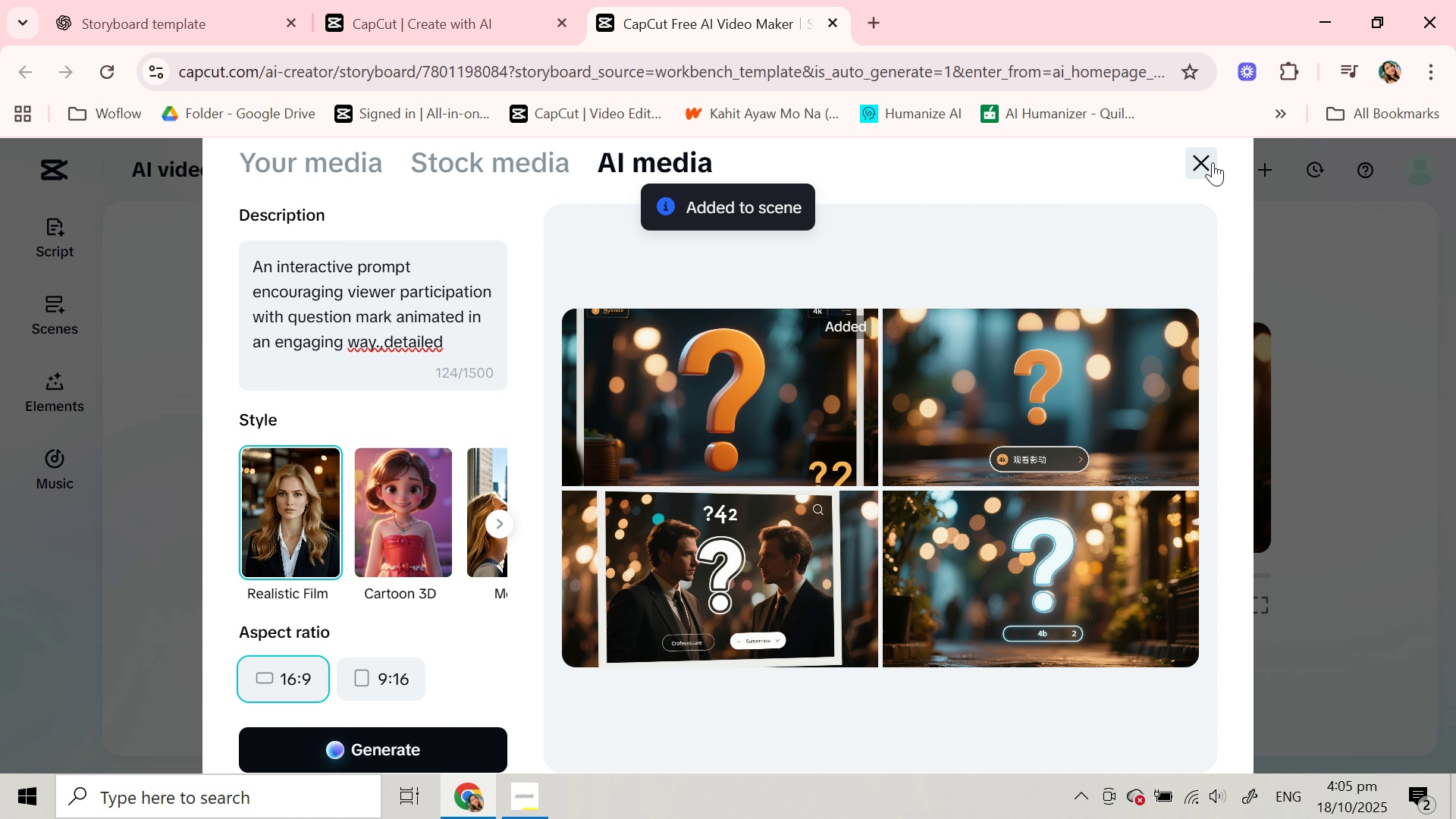 
left_click([1208, 162])
 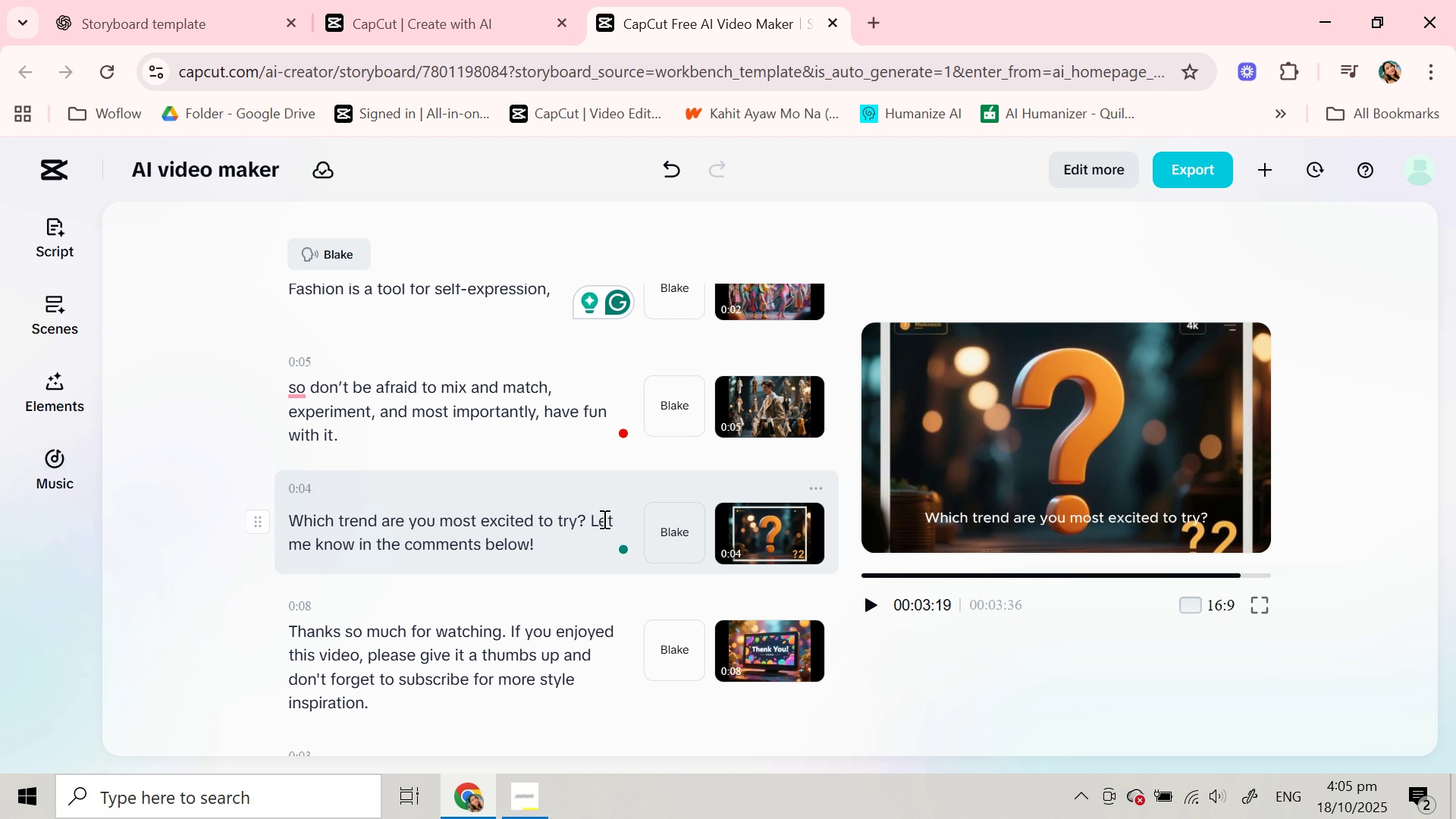 
wait(5.45)
 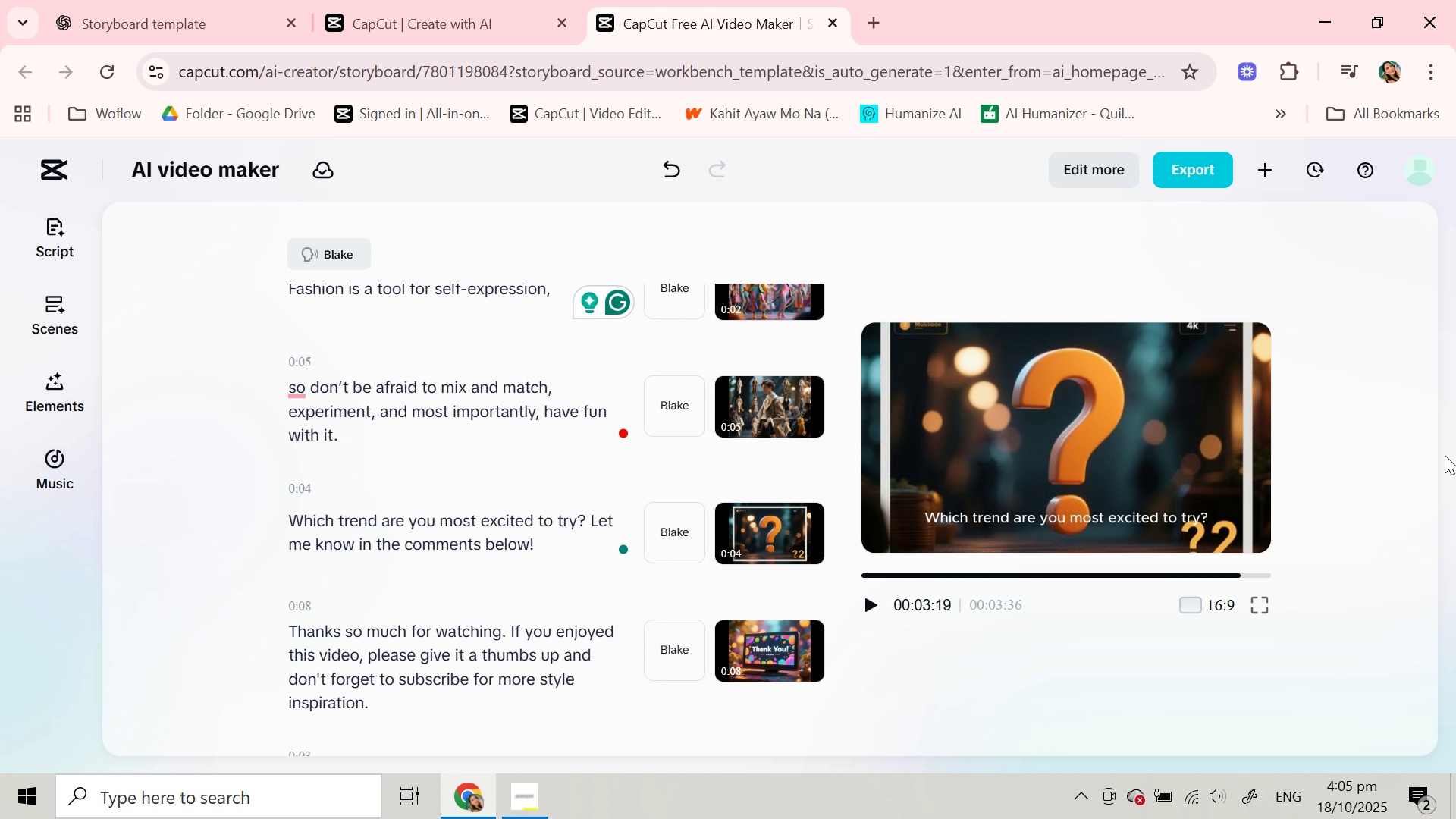 
left_click([744, 535])
 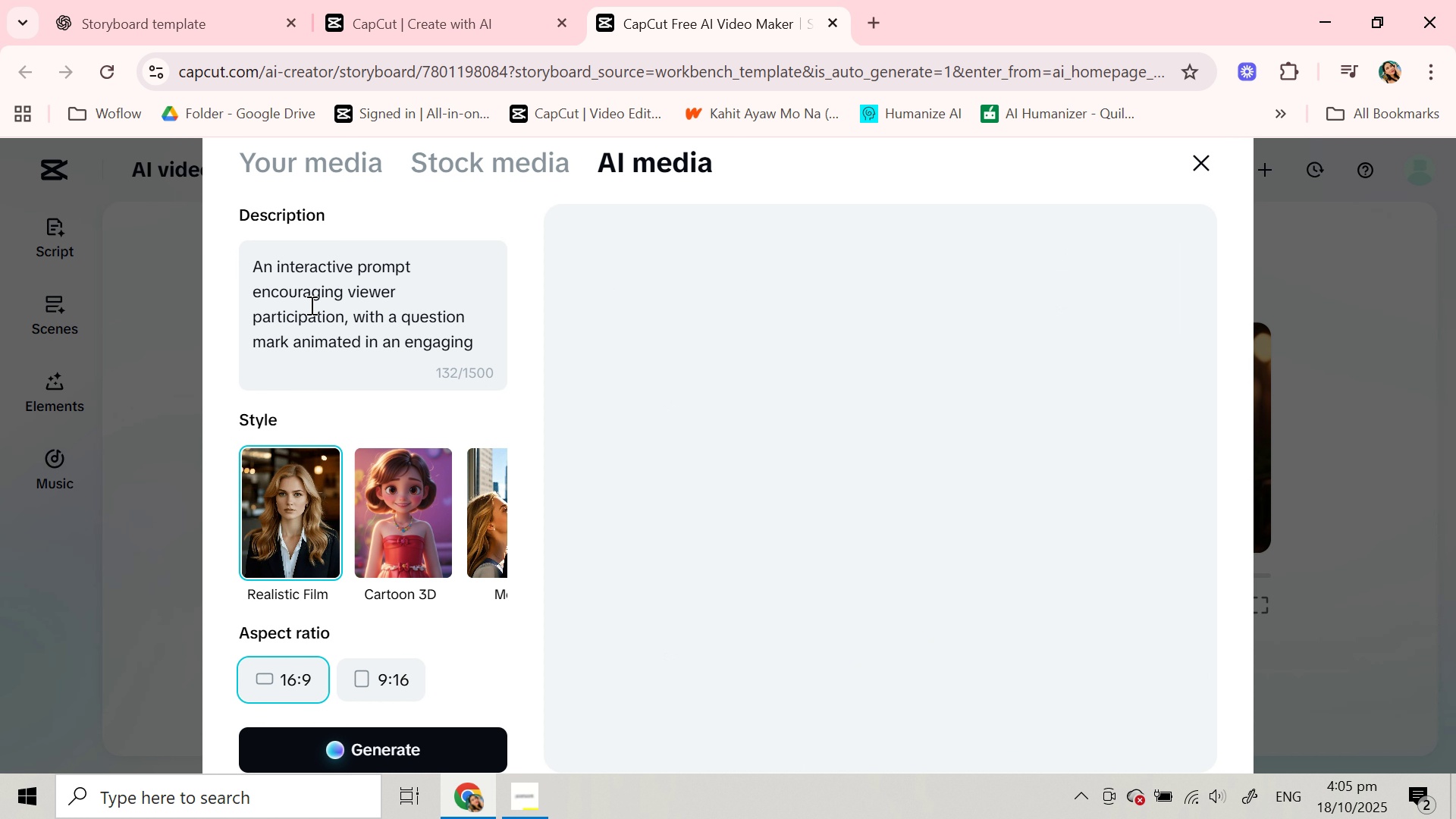 
scroll: coordinate [310, 306], scroll_direction: up, amount: 1.0
 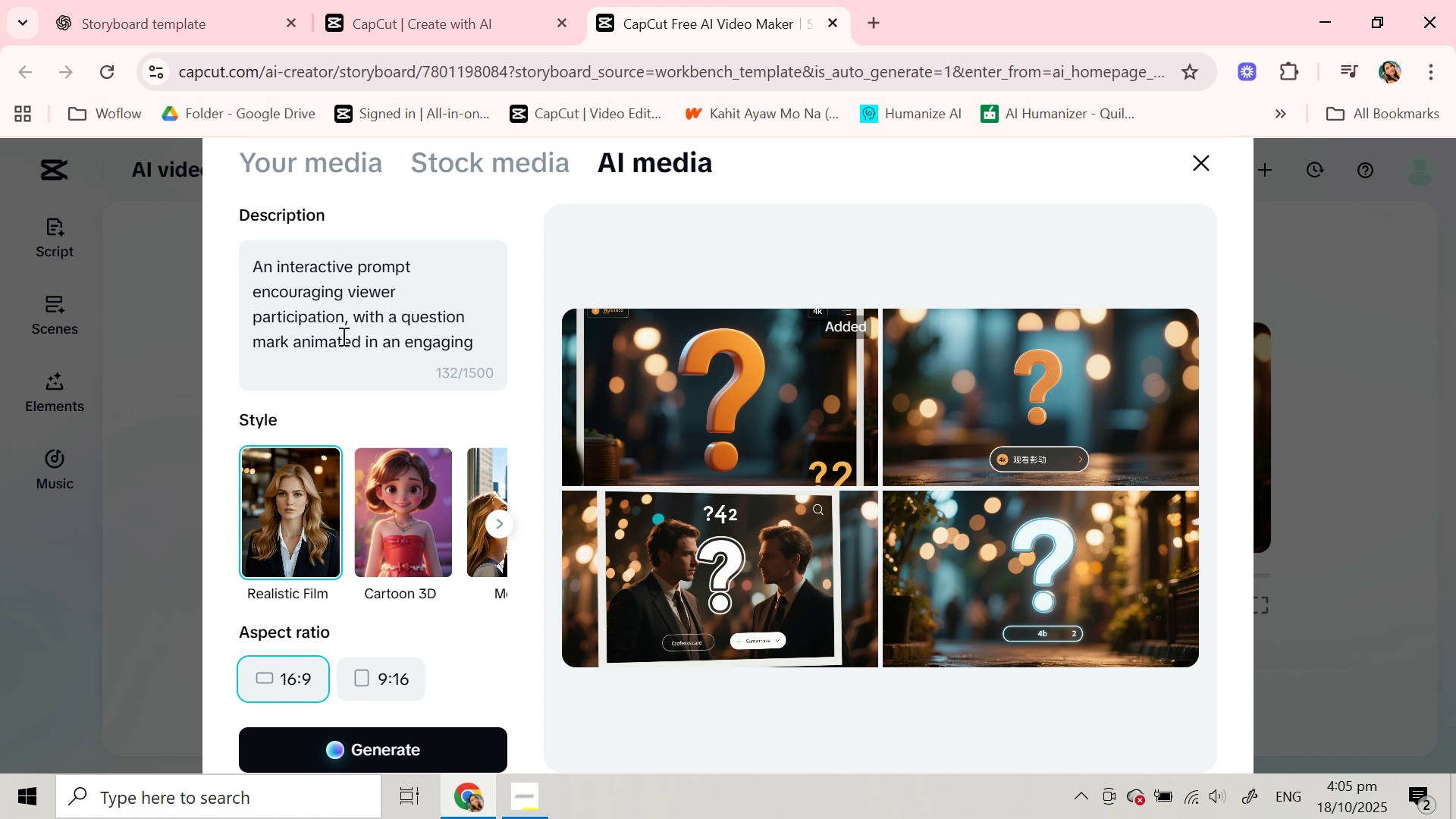 
scroll: coordinate [332, 329], scroll_direction: down, amount: 1.0
 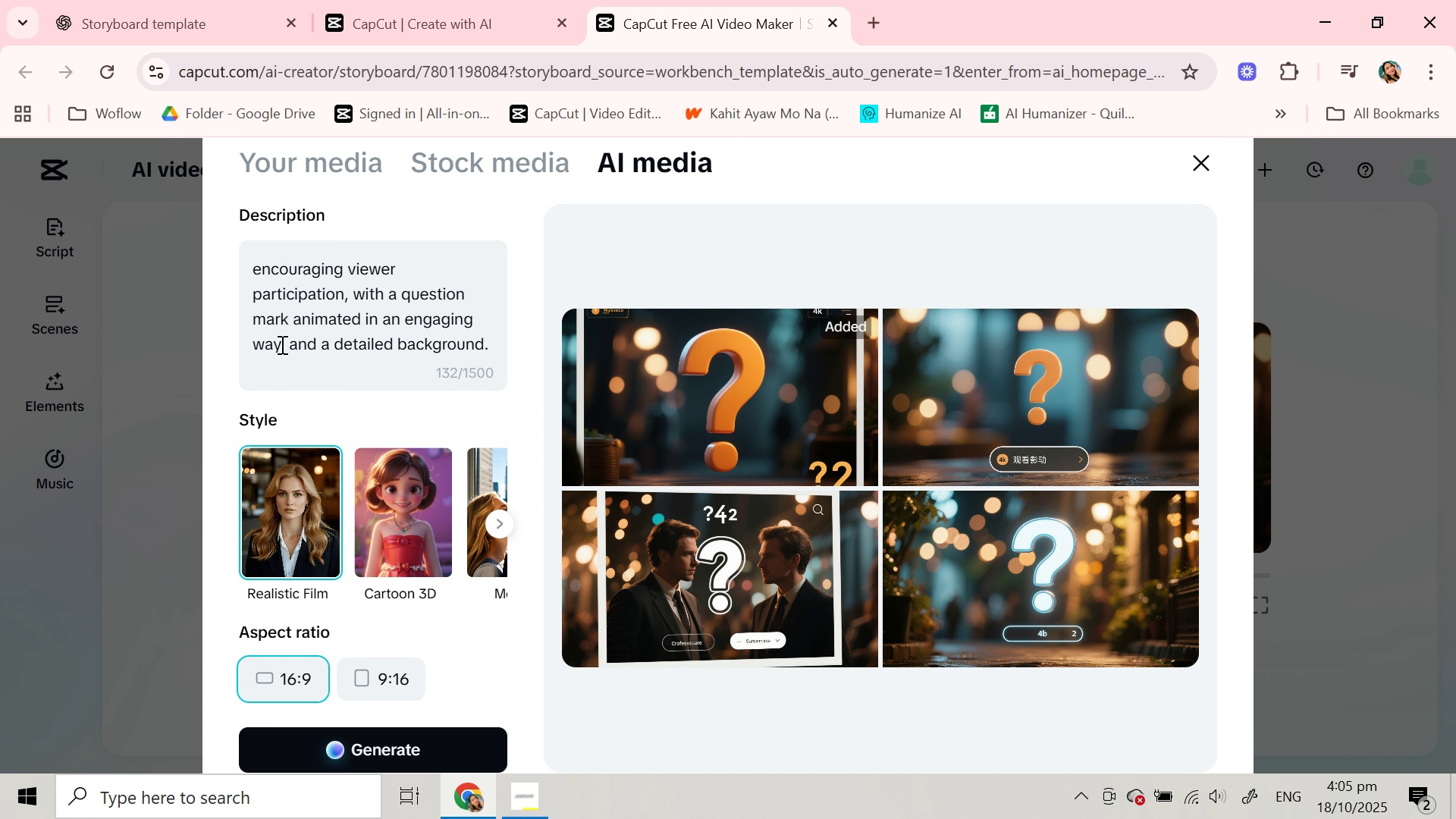 
left_click([281, 344])
 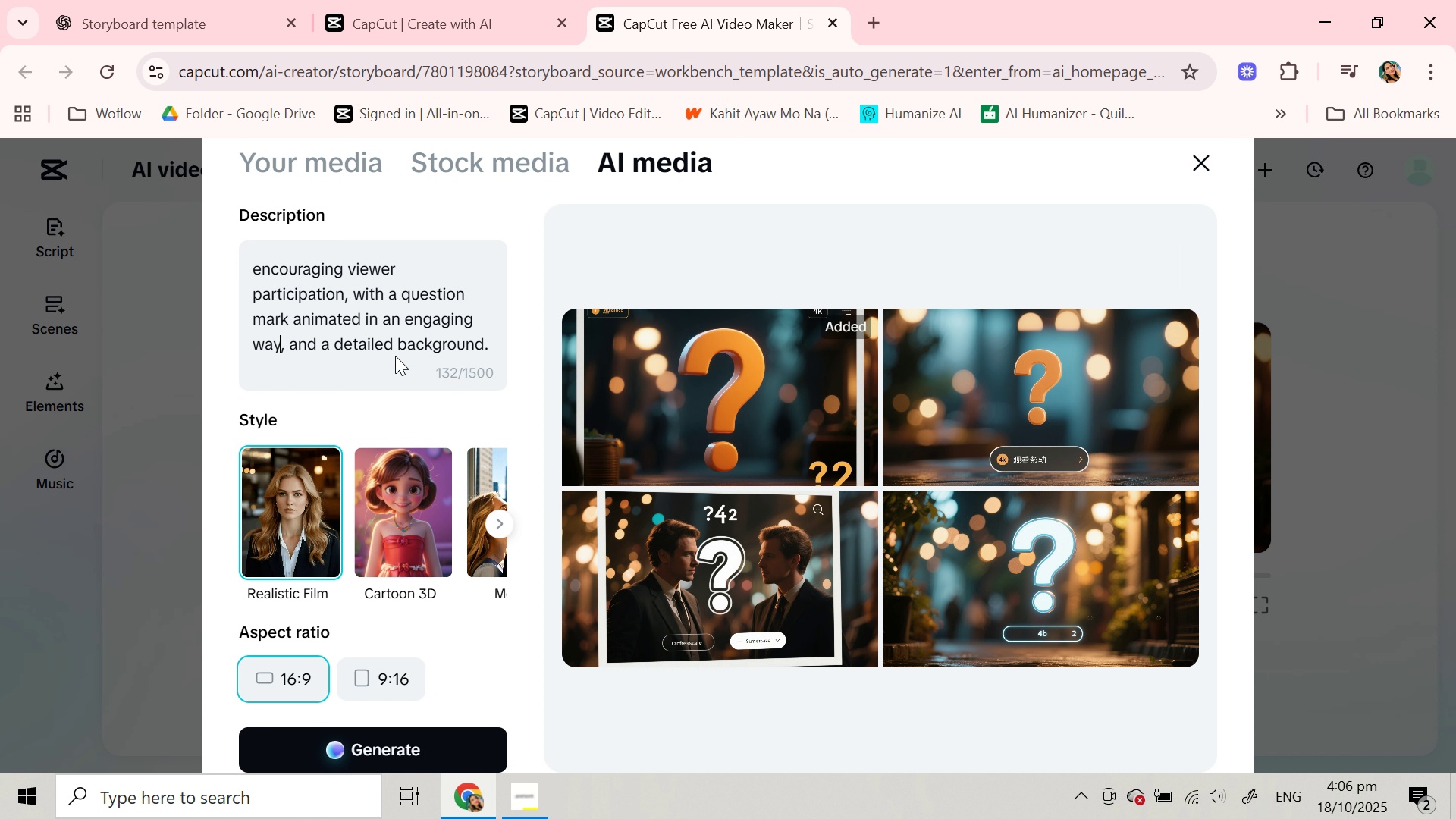 
type(, showing which y)
key(Backspace)
type(trend are they interested)
 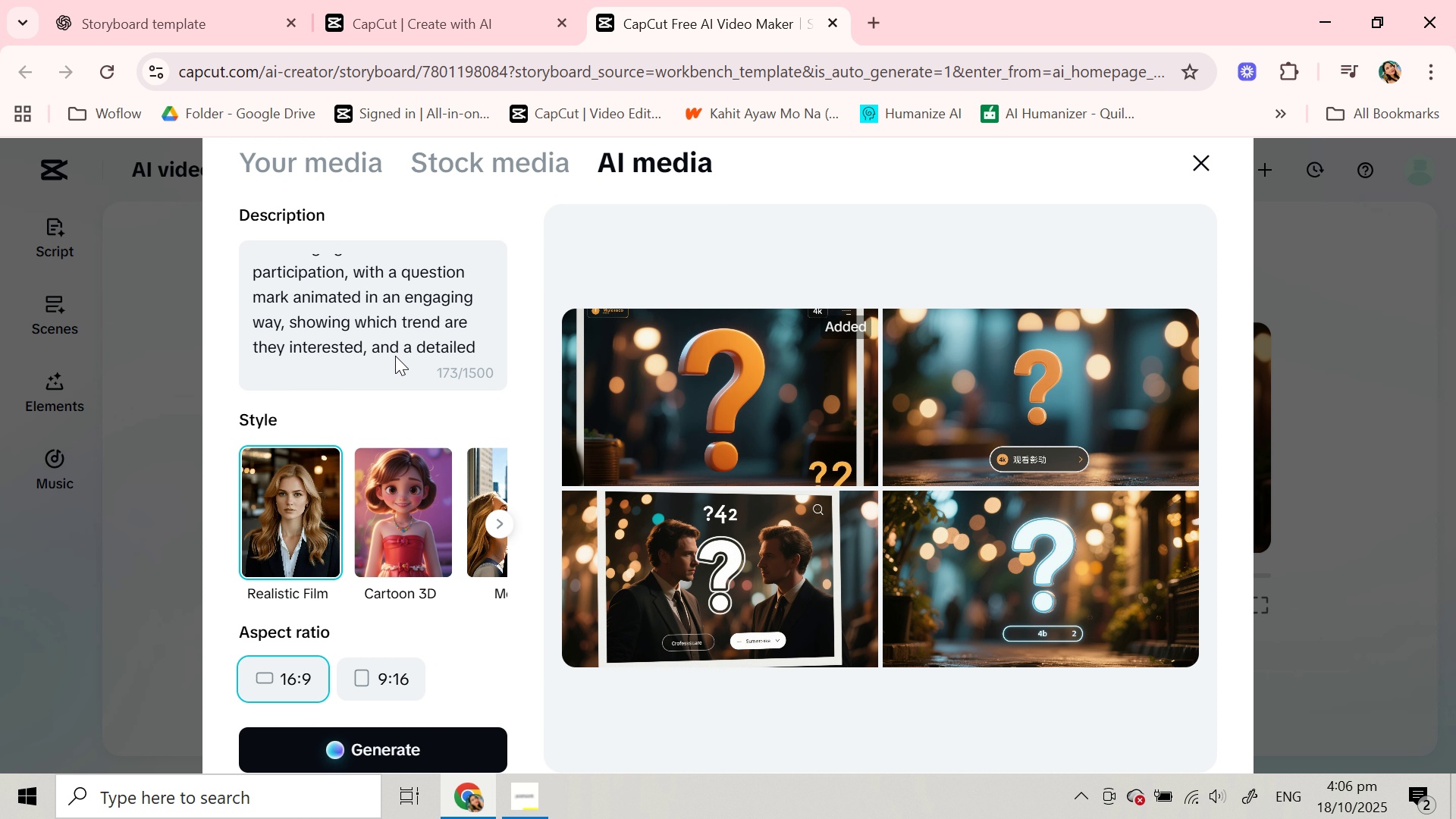 
wait(12.1)
 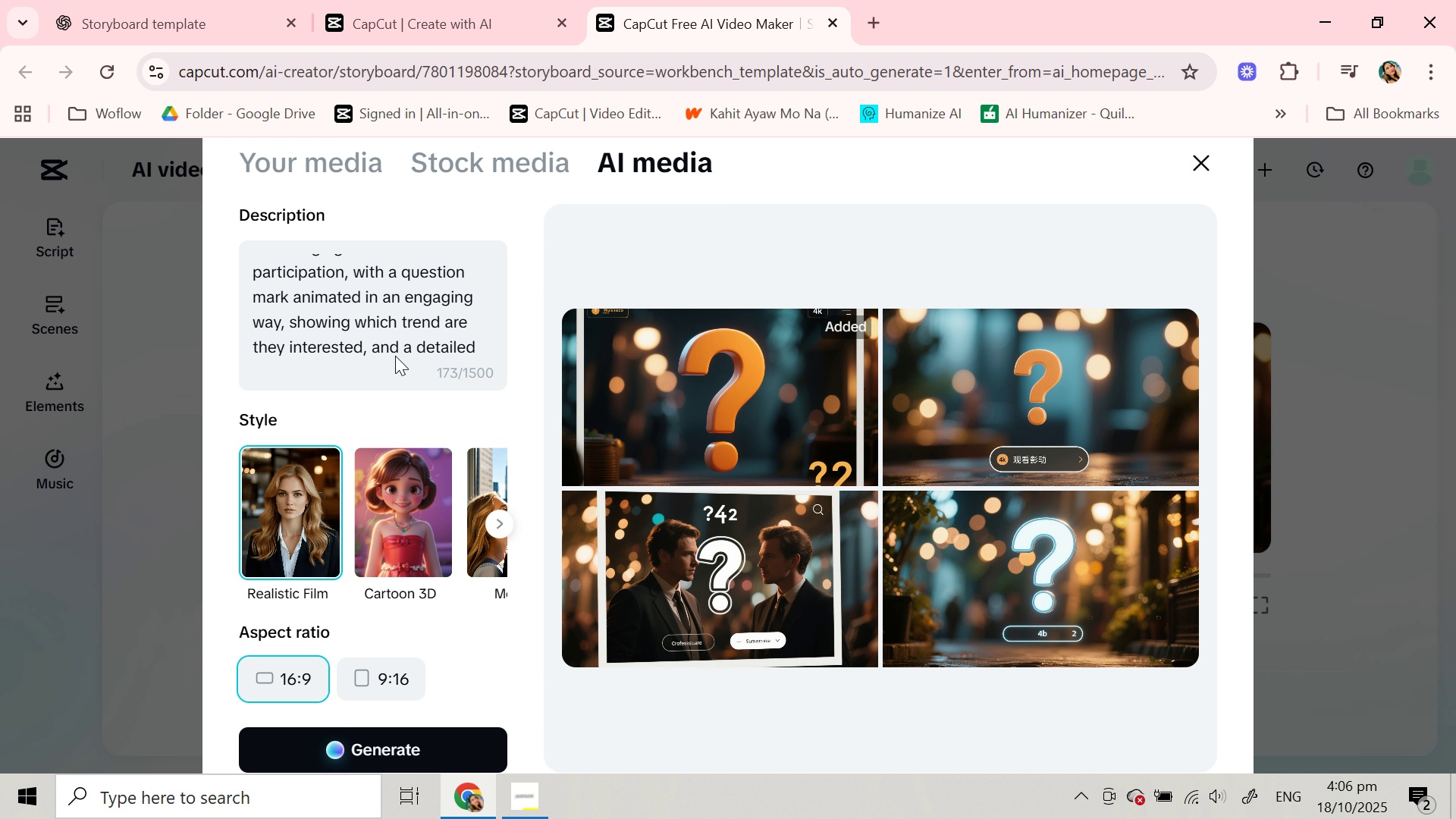 
left_click([471, 745])
 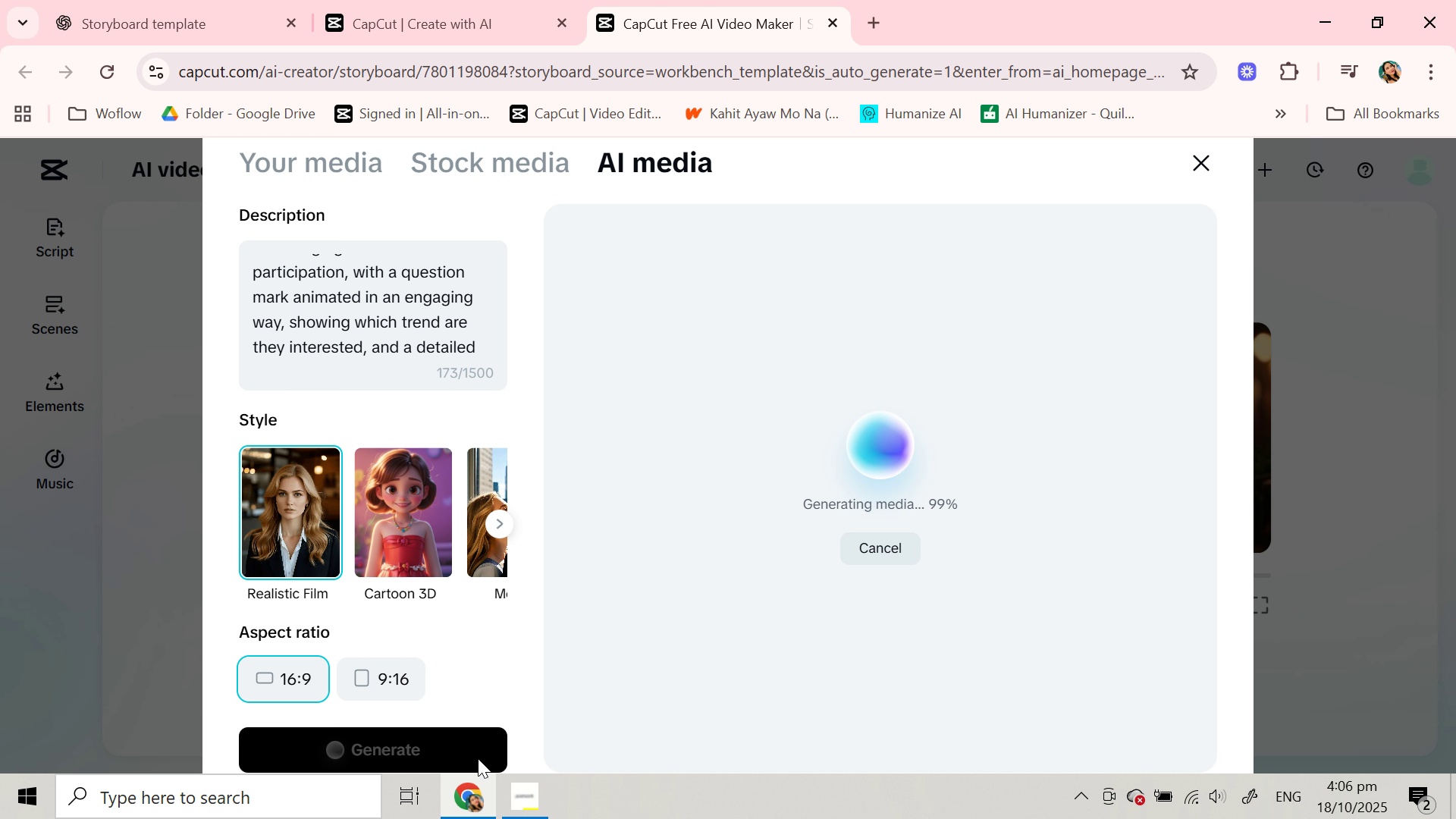 
wait(36.02)
 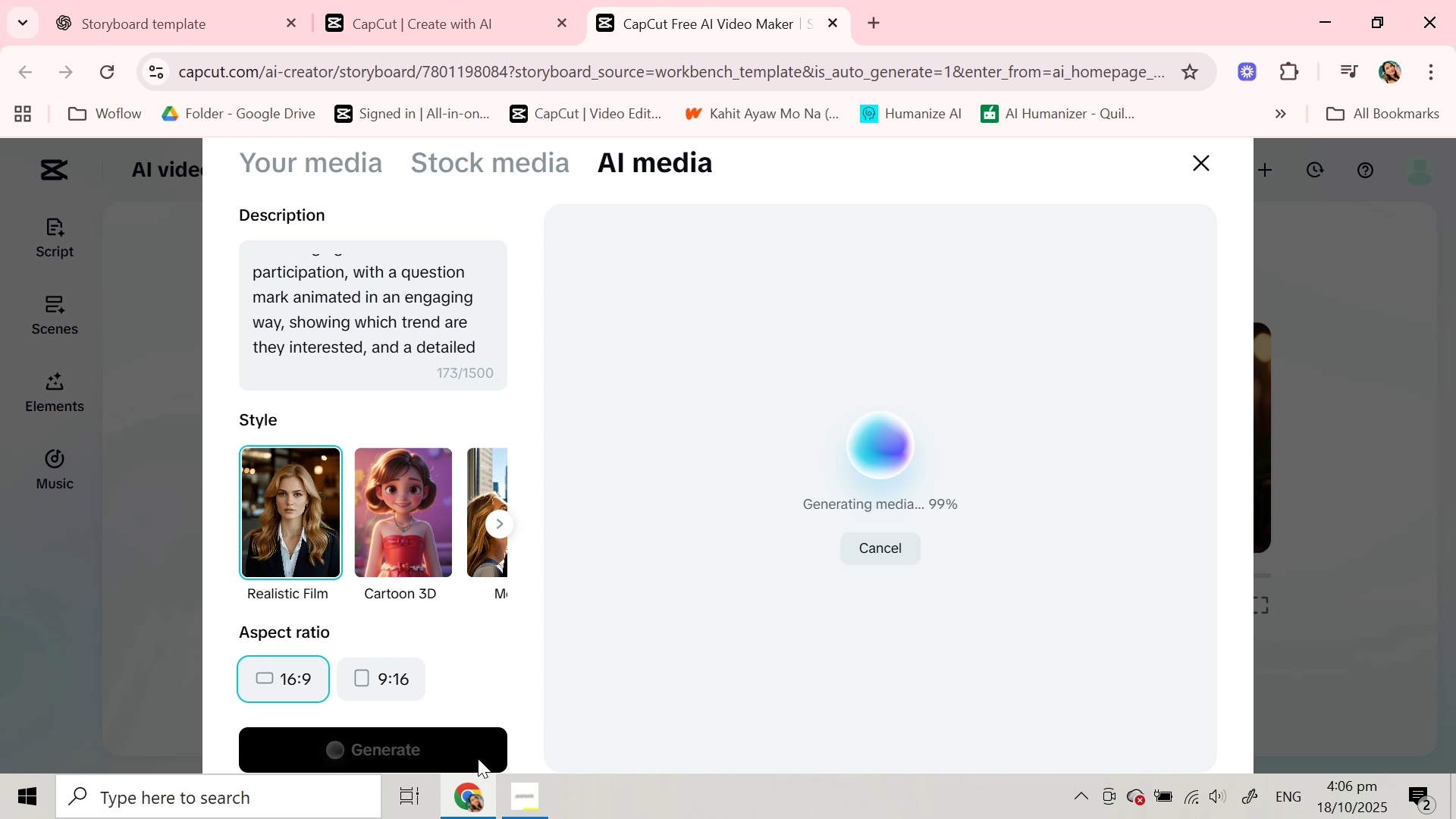 
scroll: coordinate [397, 579], scroll_direction: up, amount: 2.0
 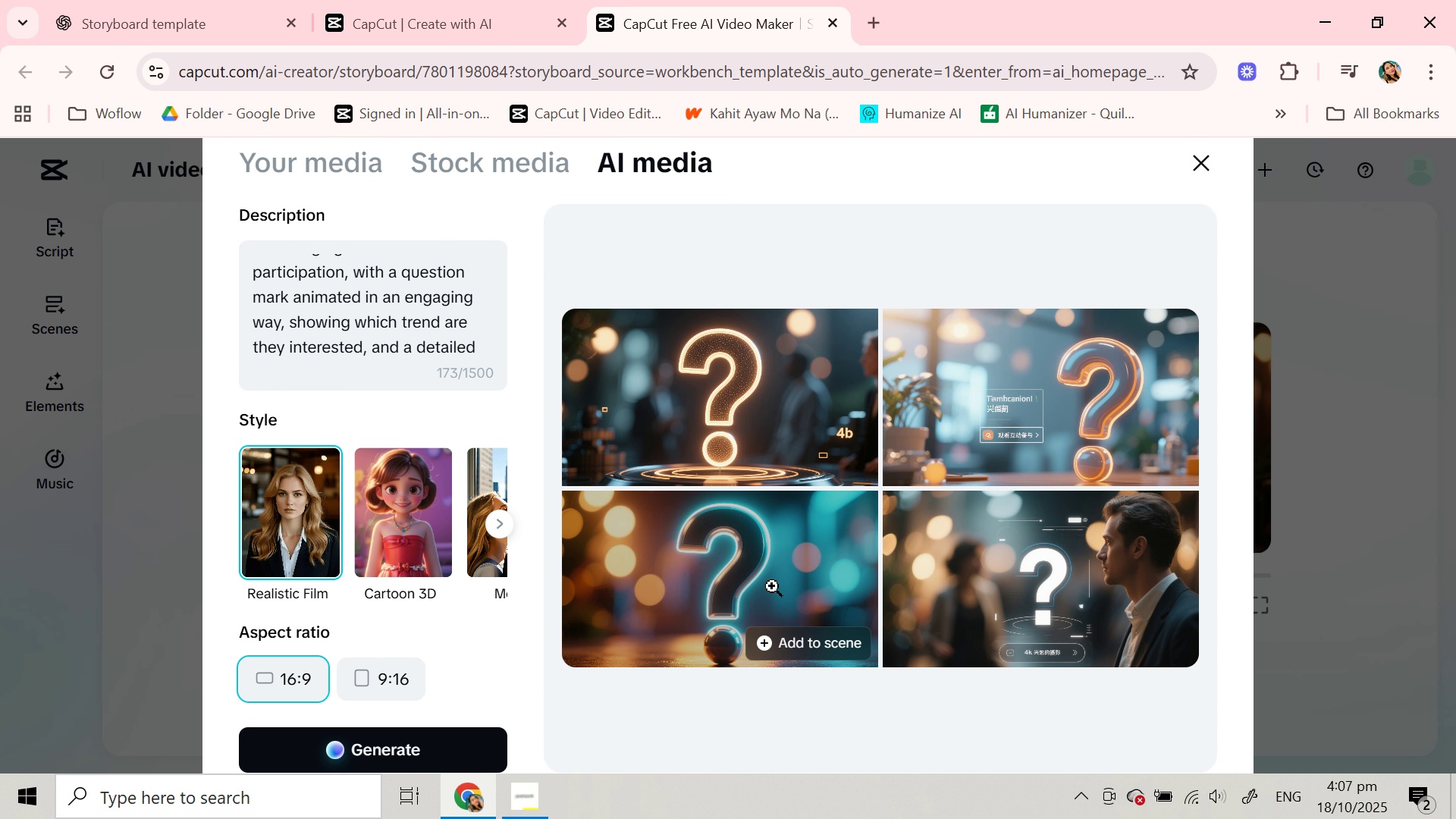 
left_click([772, 586])
 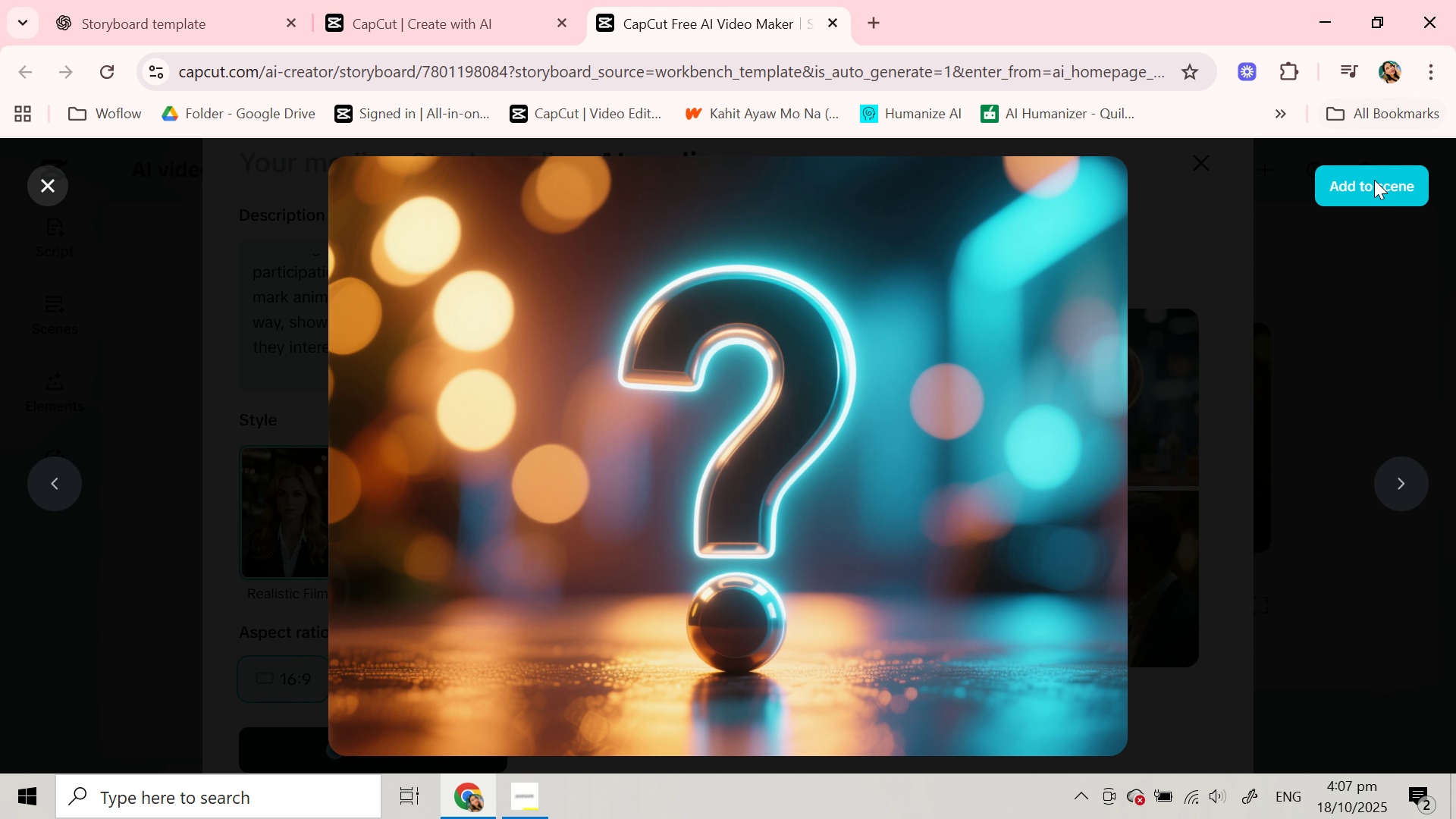 
left_click([1374, 180])
 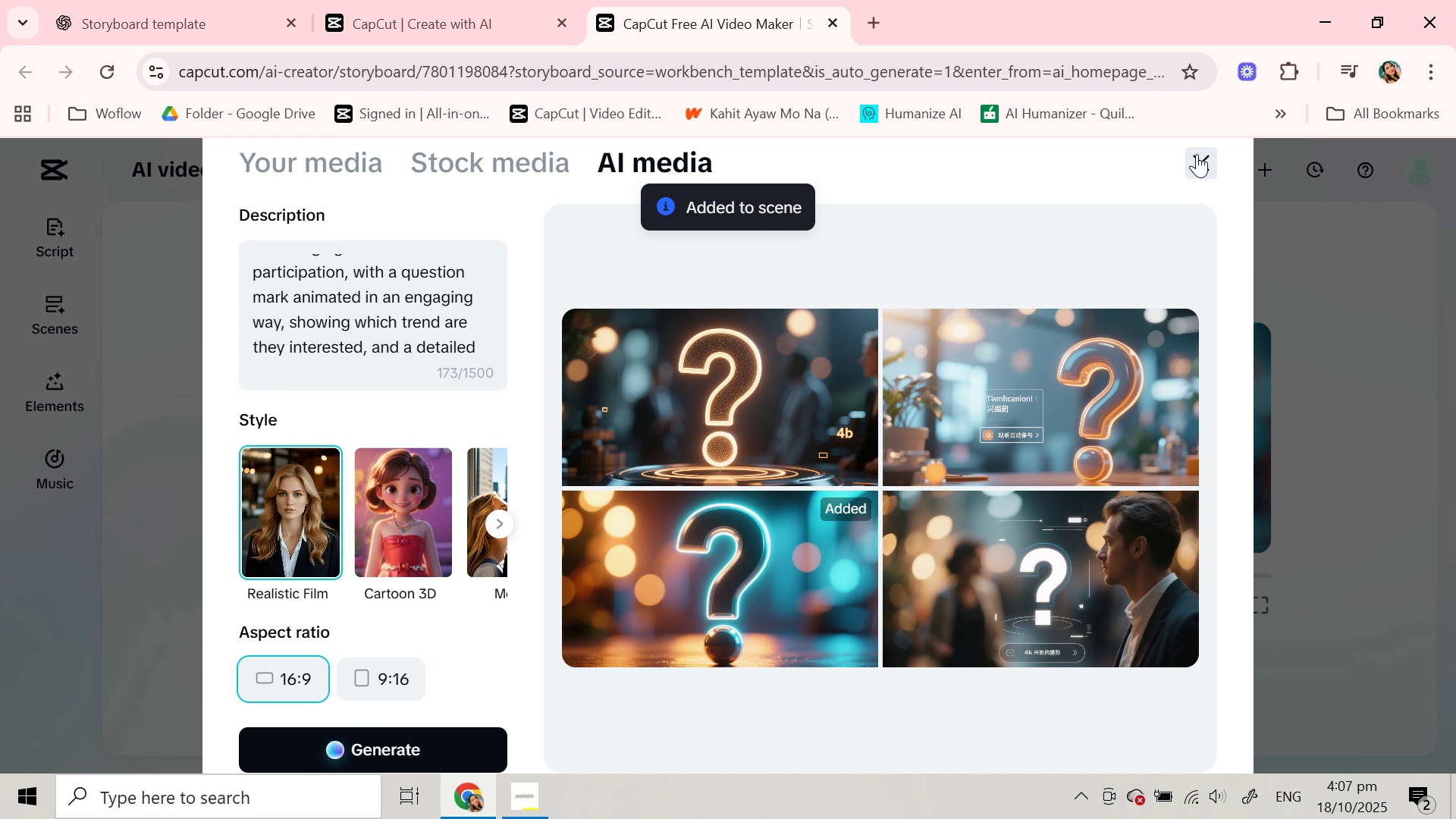 
left_click([1197, 154])
 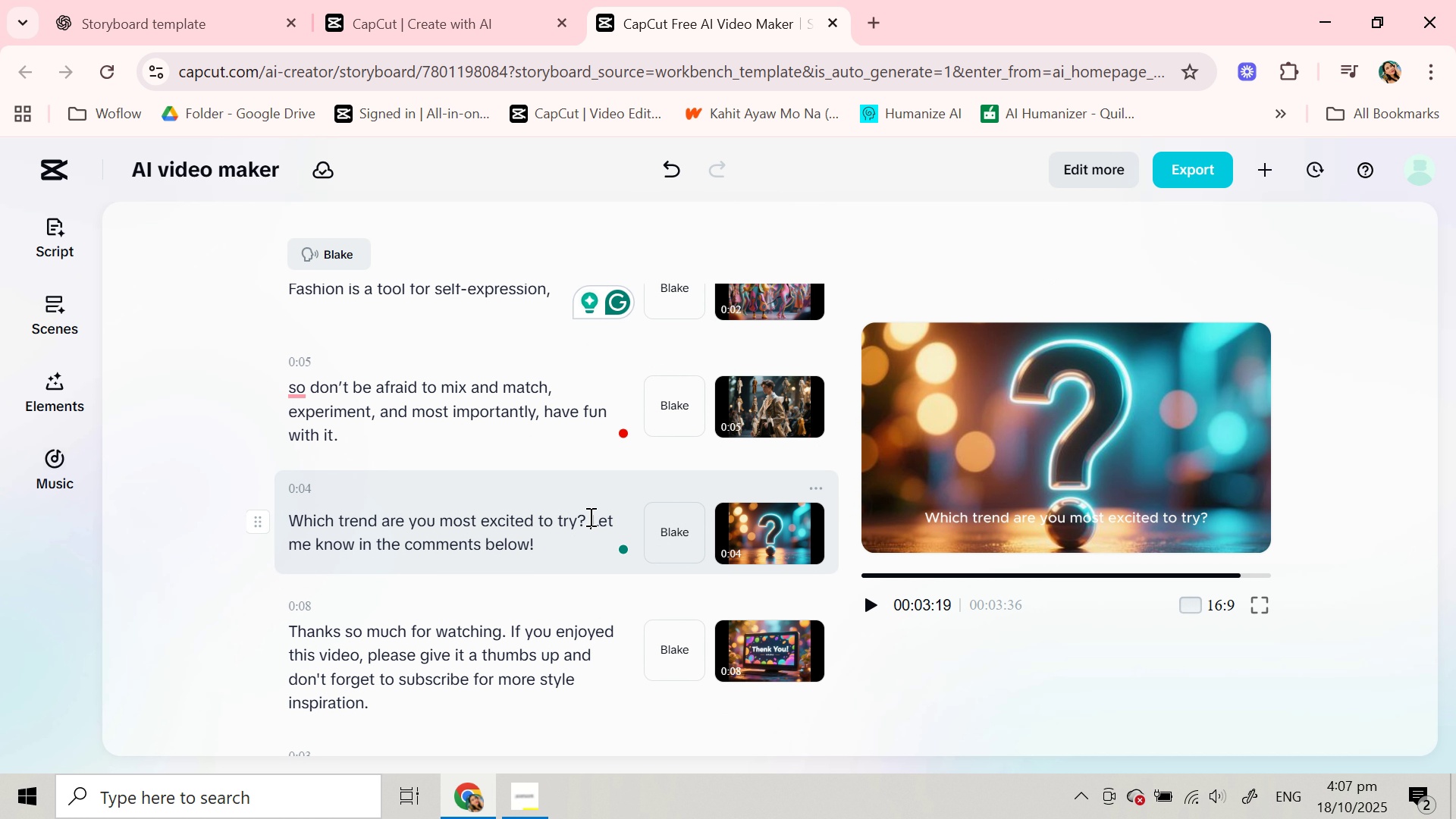 
wait(5.25)
 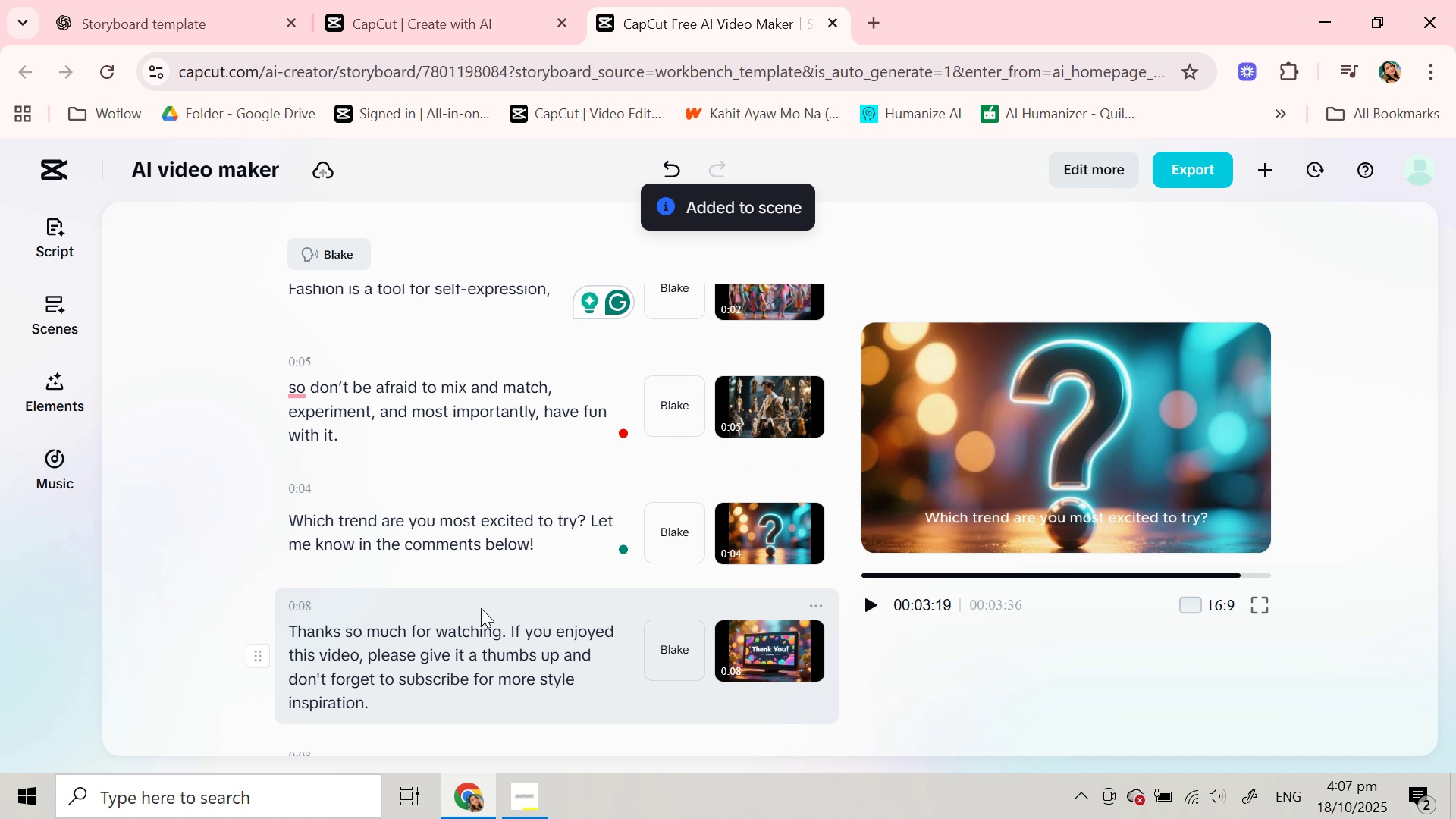 
left_click([589, 516])
 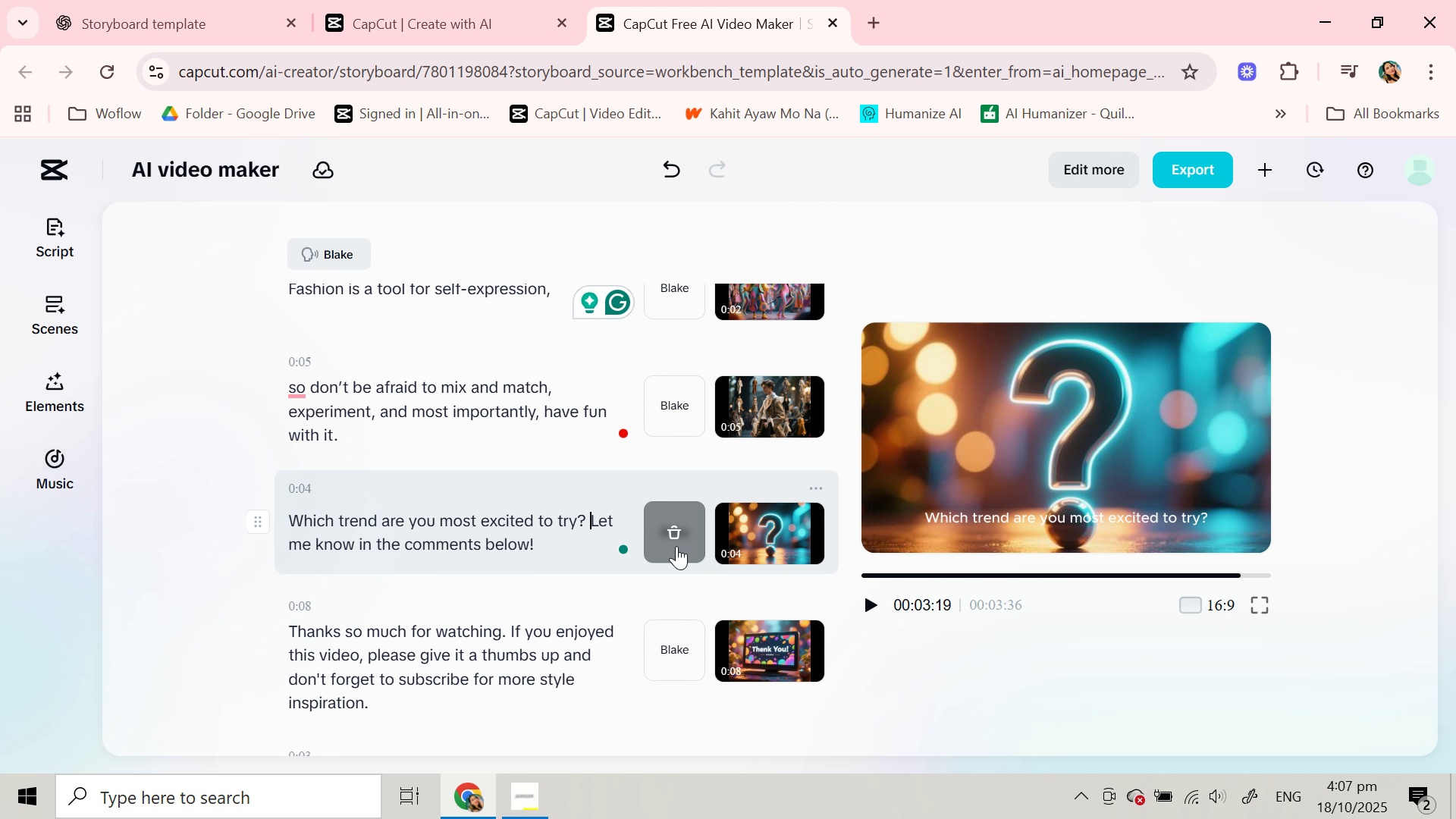 
key(Enter)
 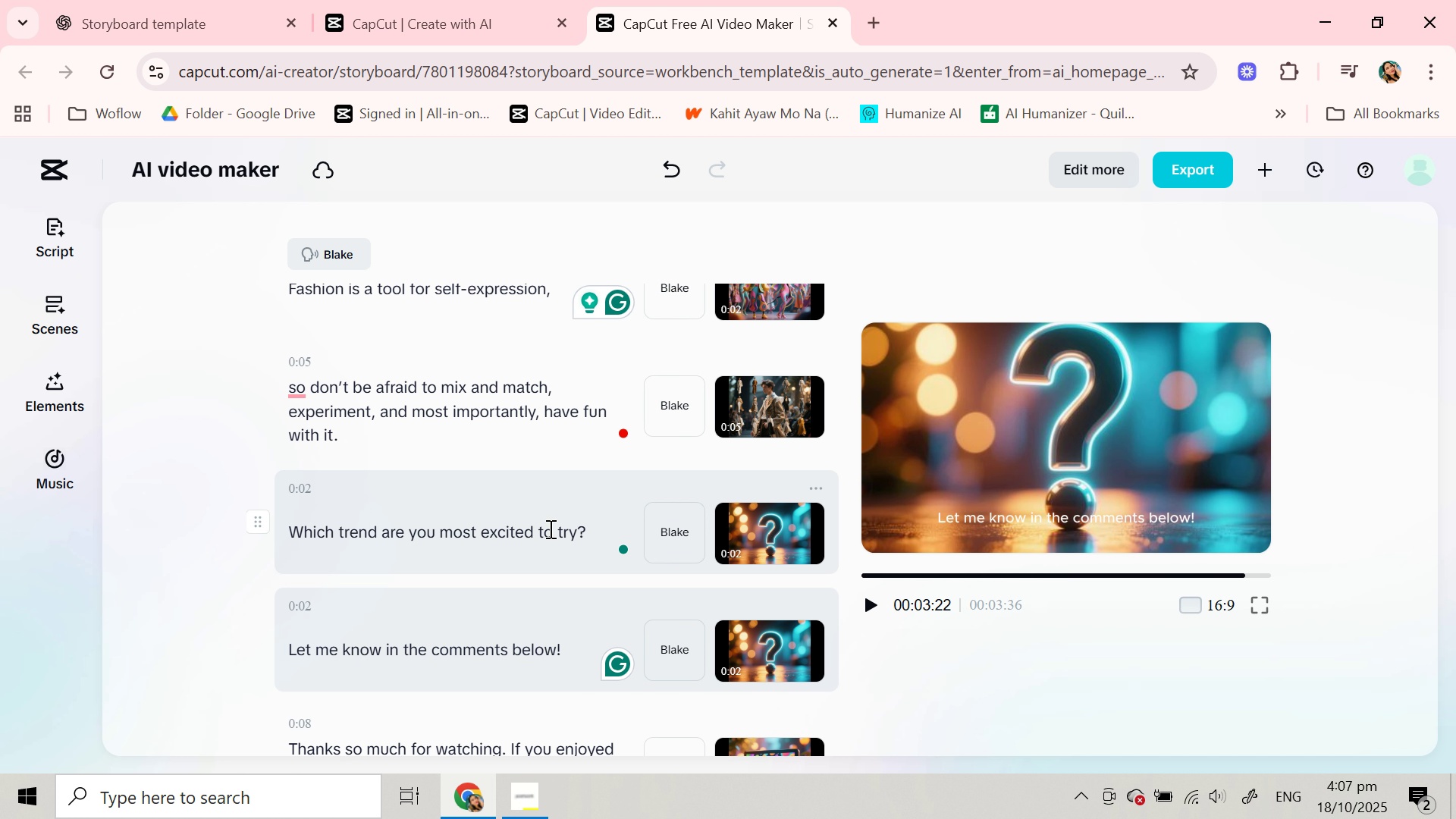 
left_click_drag(start_coordinate=[592, 531], to_coordinate=[281, 538])
 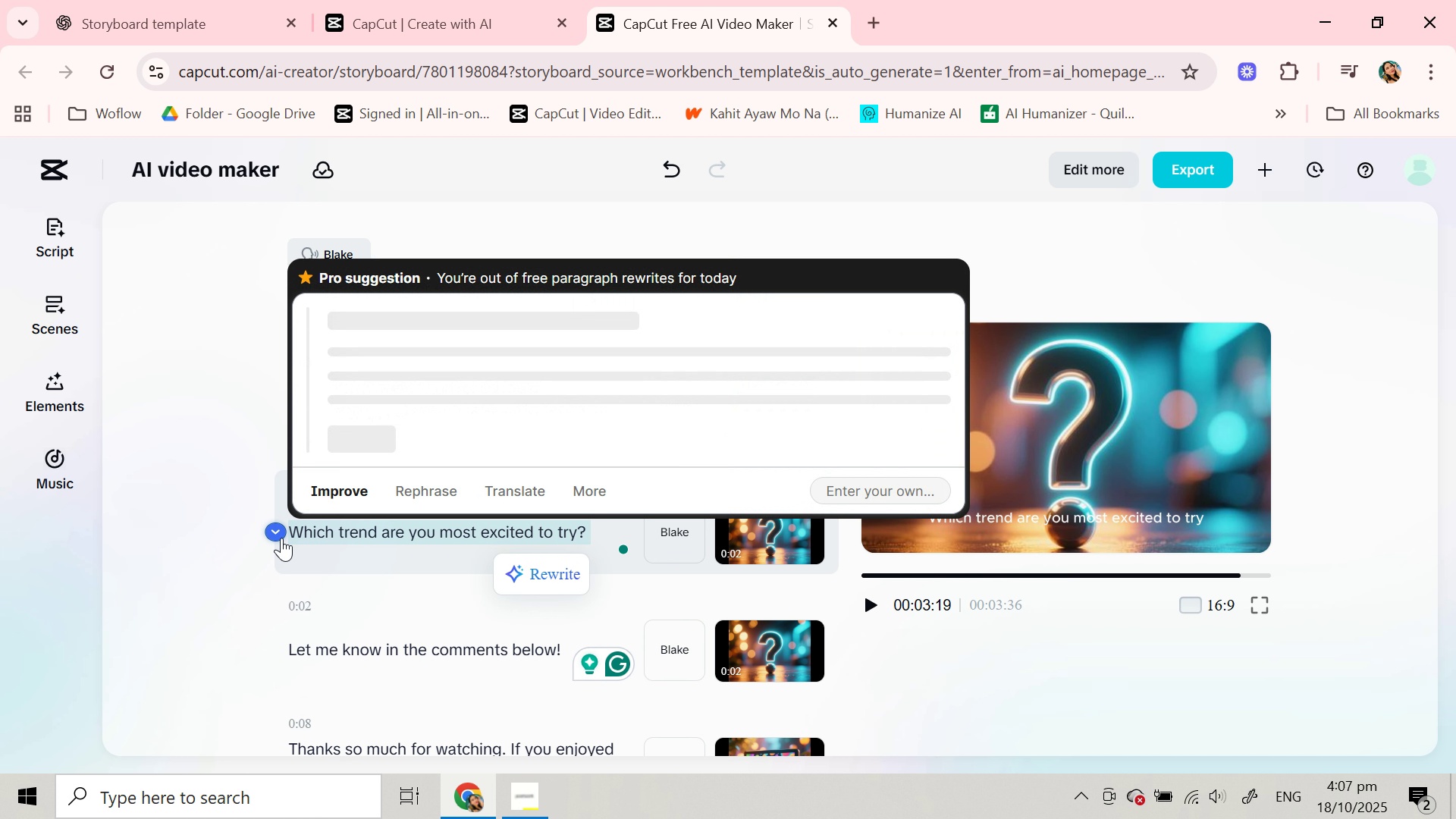 
key(Control+C)
 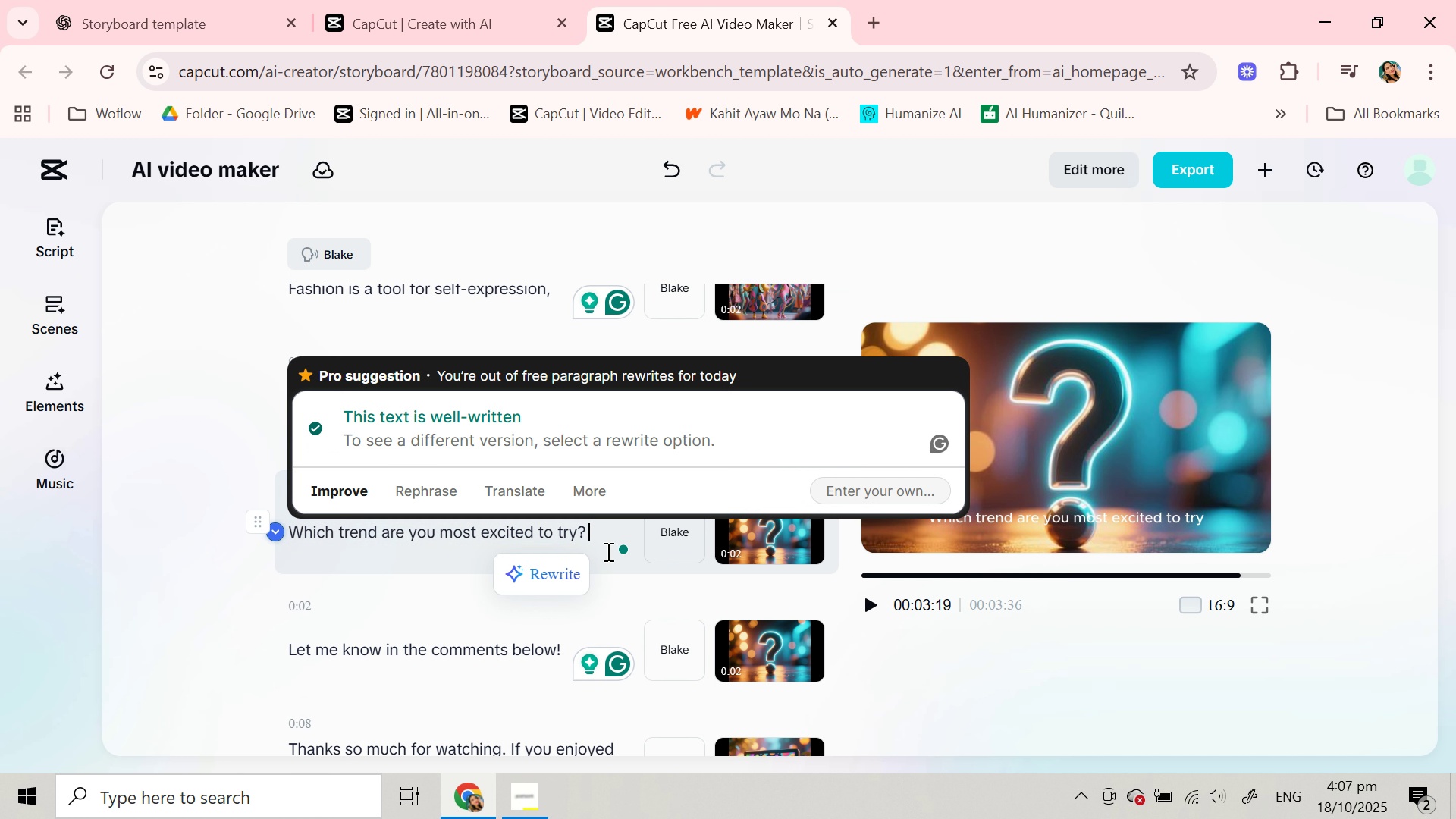 
left_click([607, 551])
 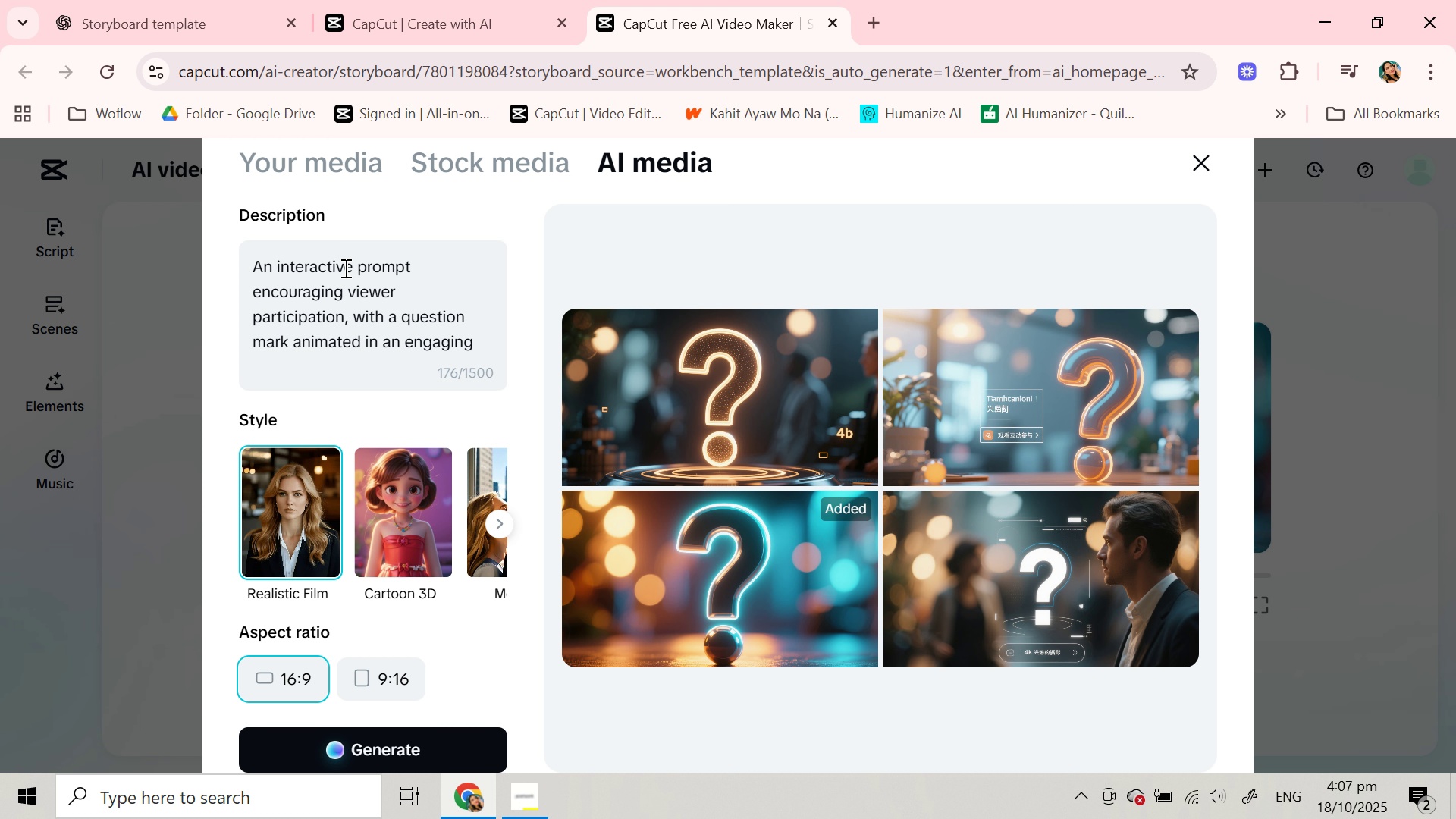 
wait(5.78)
 